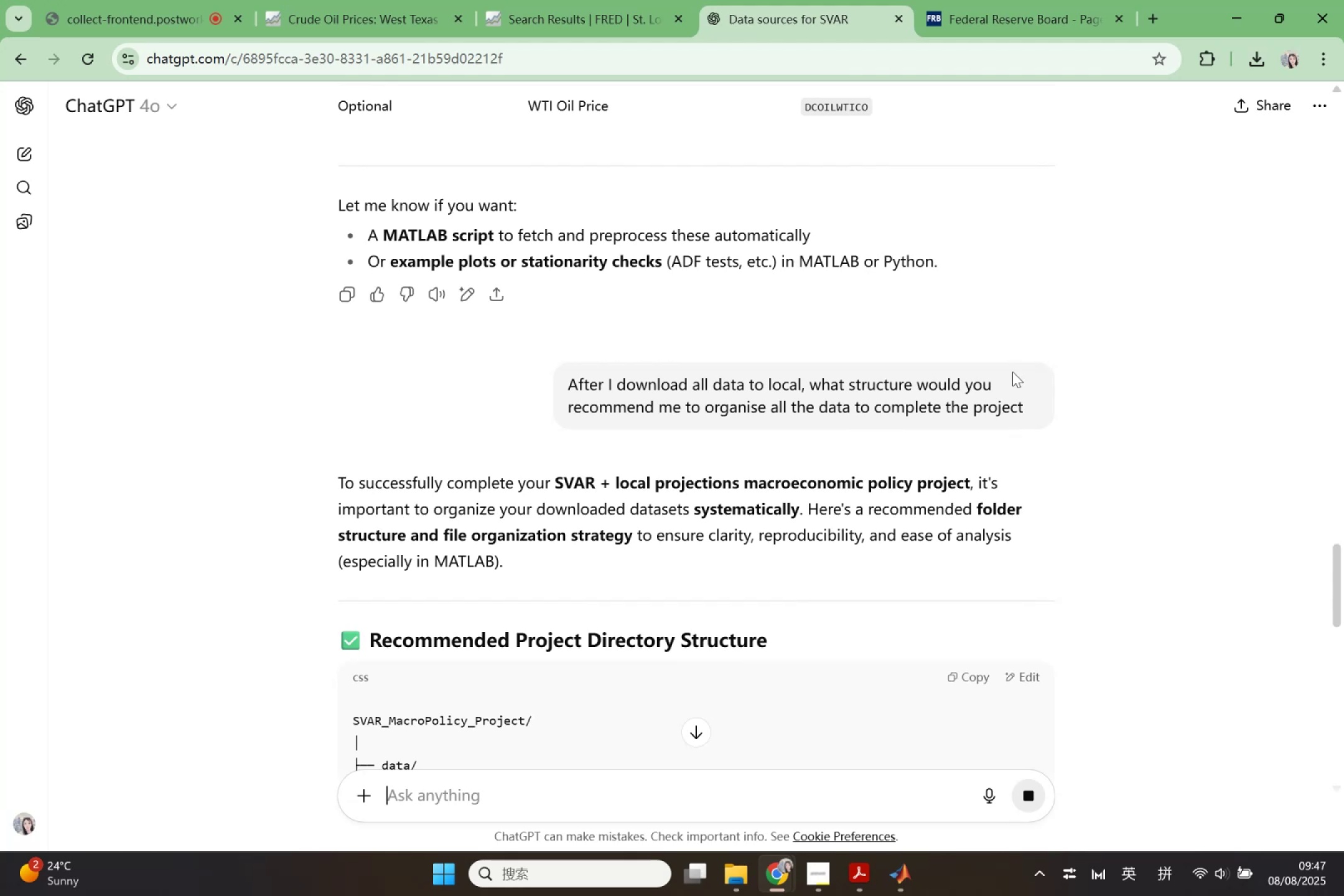 
left_click([1023, 368])
 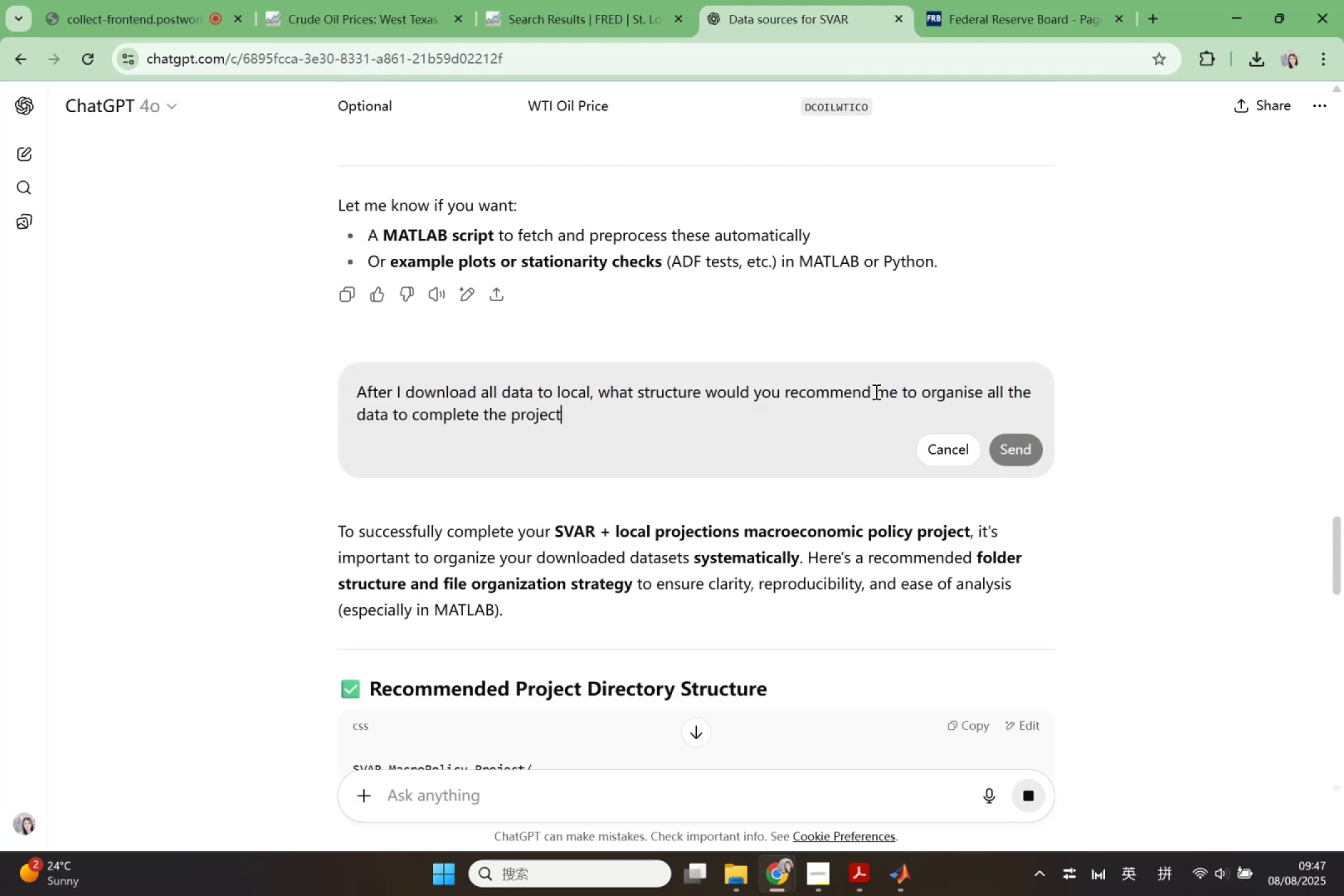 
scroll: coordinate [534, 645], scroll_direction: down, amount: 8.0
 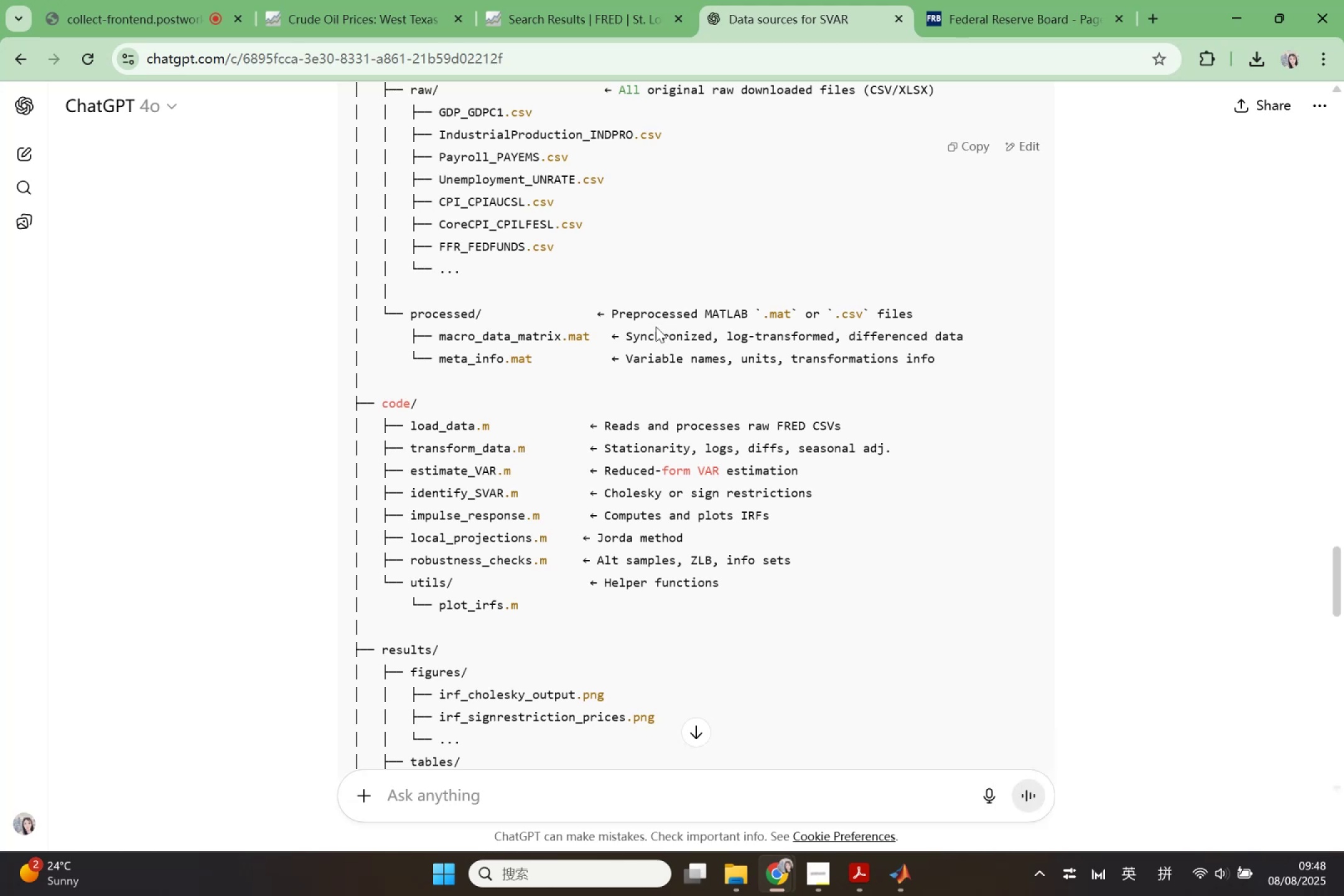 
wait(24.18)
 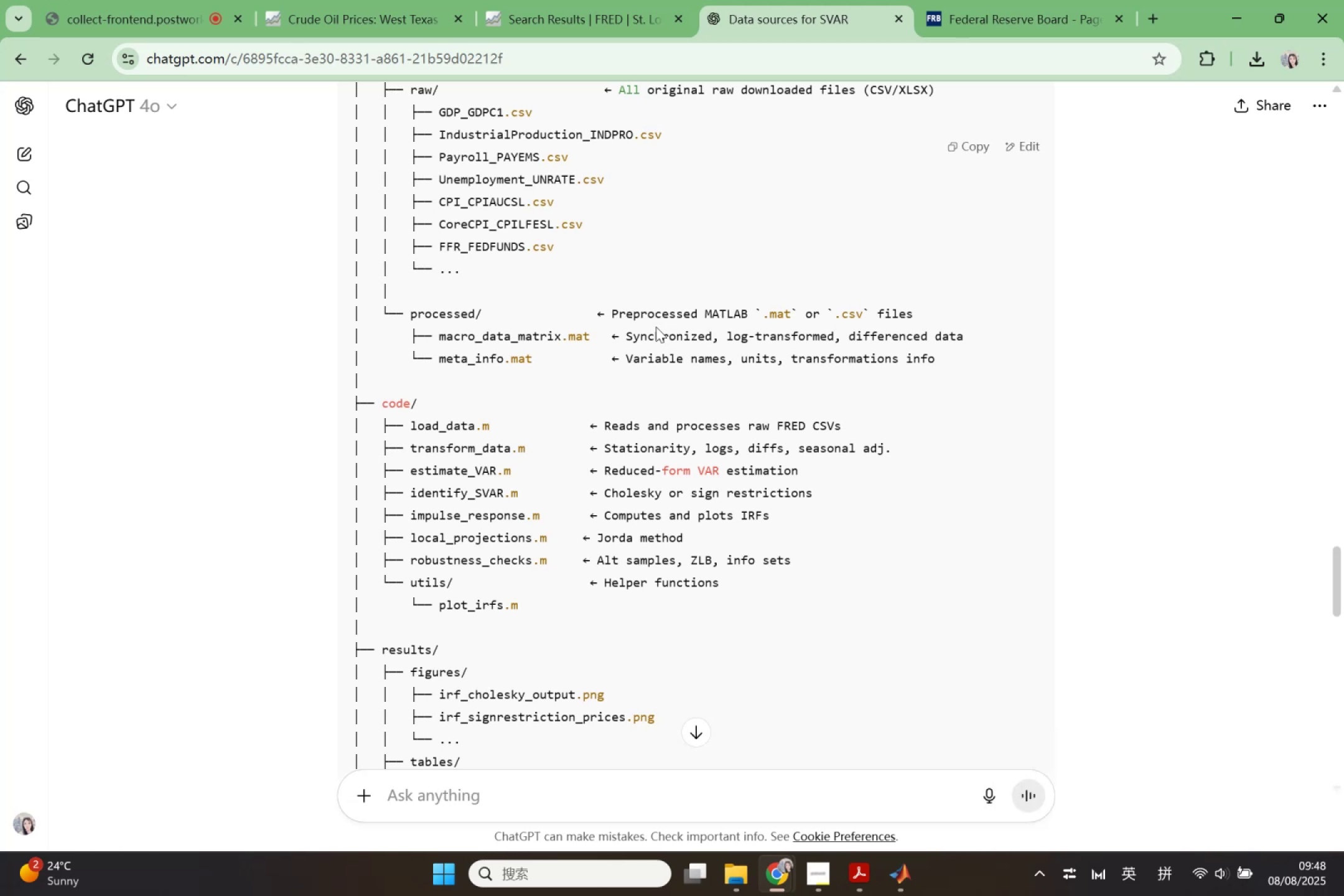 
scroll: coordinate [655, 324], scroll_direction: up, amount: 2.0
 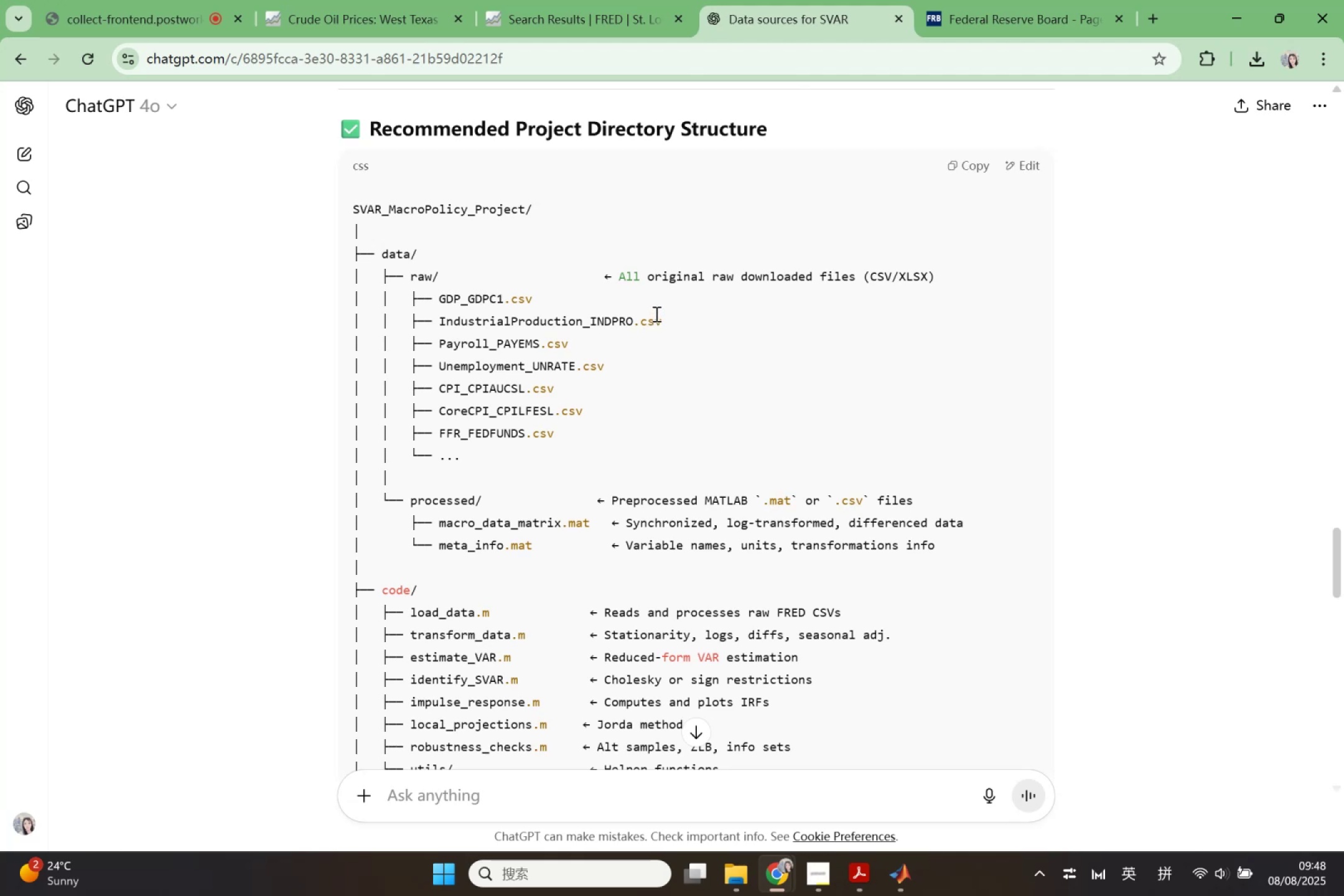 
wait(12.35)
 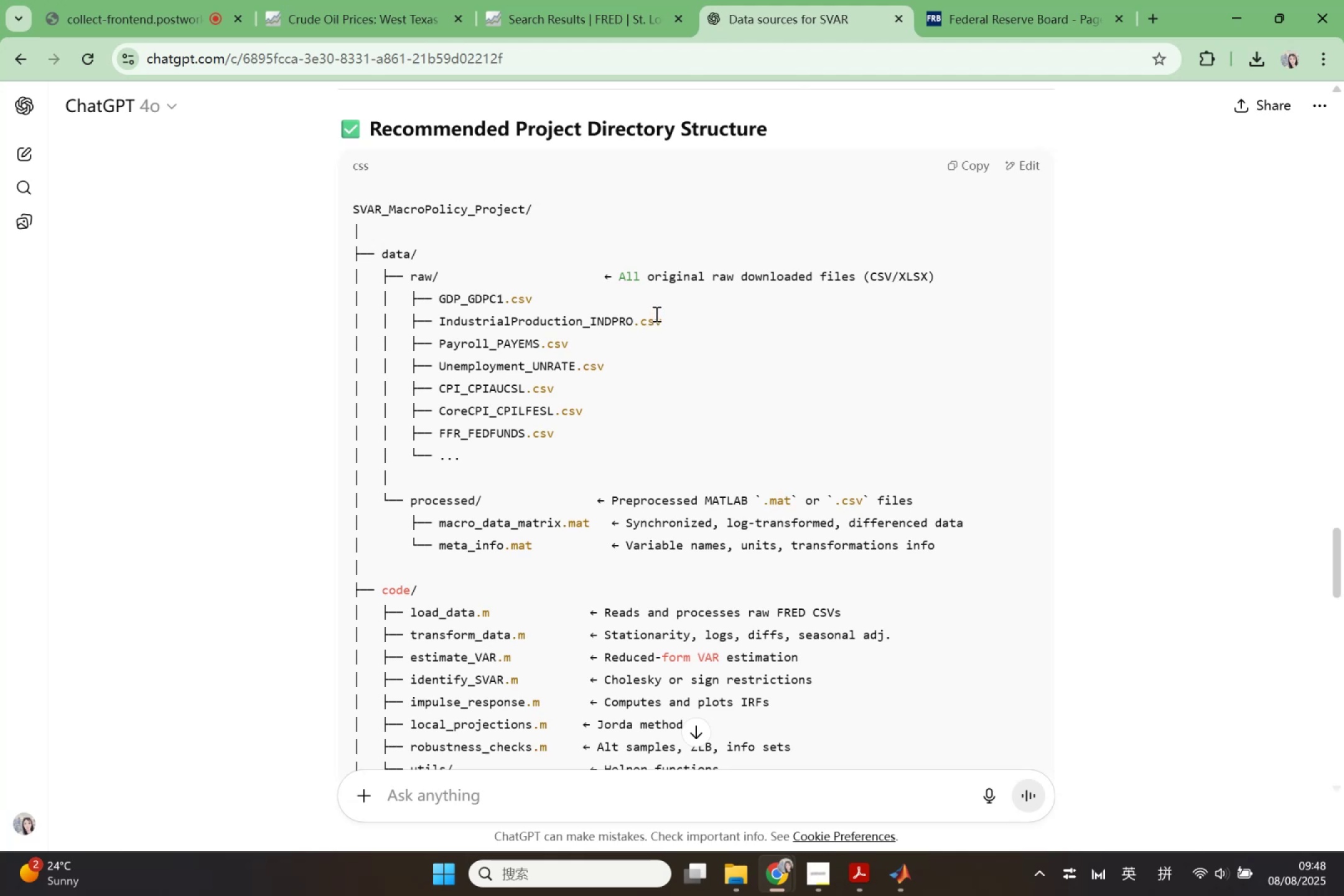 
scroll: coordinate [665, 342], scroll_direction: down, amount: 12.0
 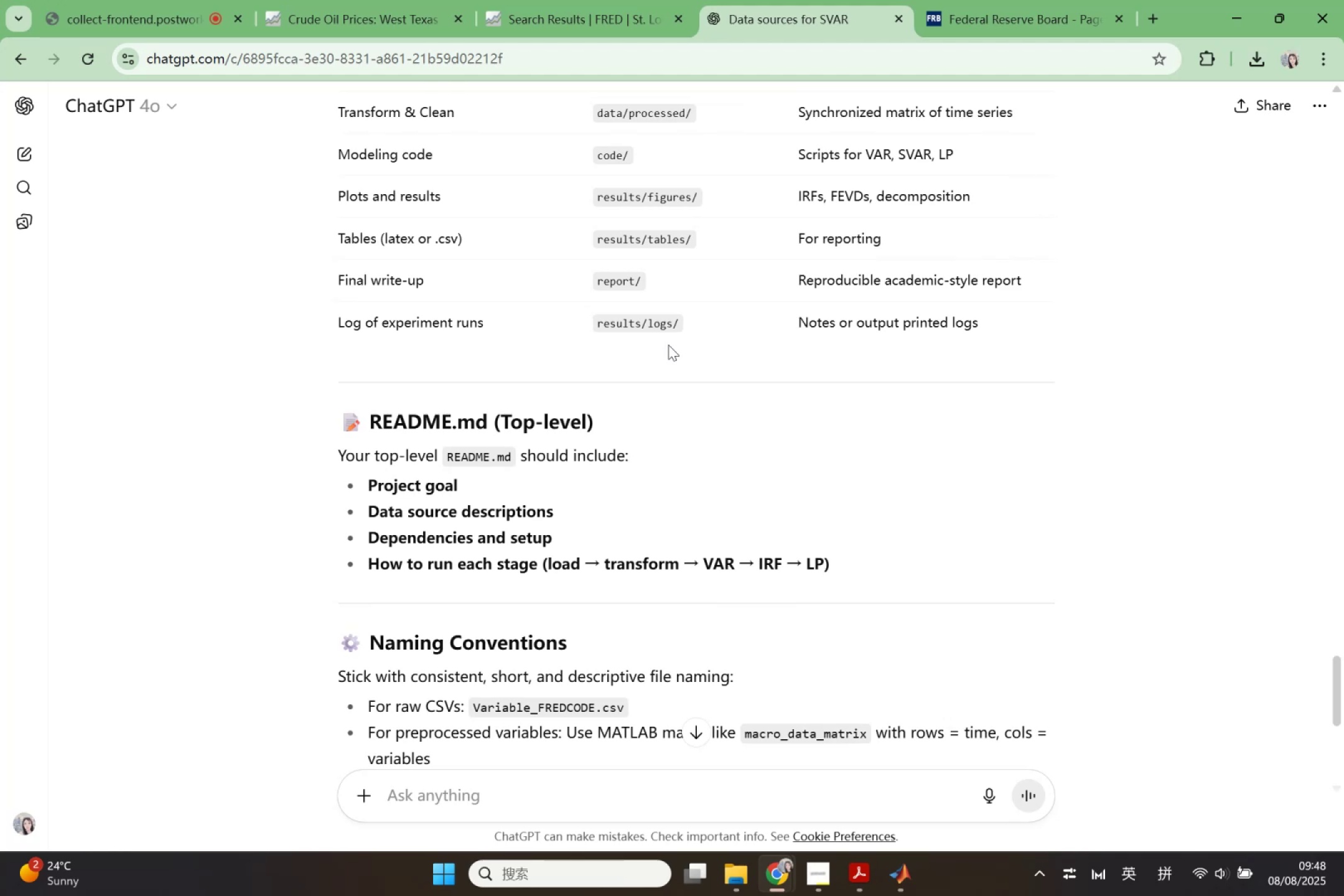 
wait(8.01)
 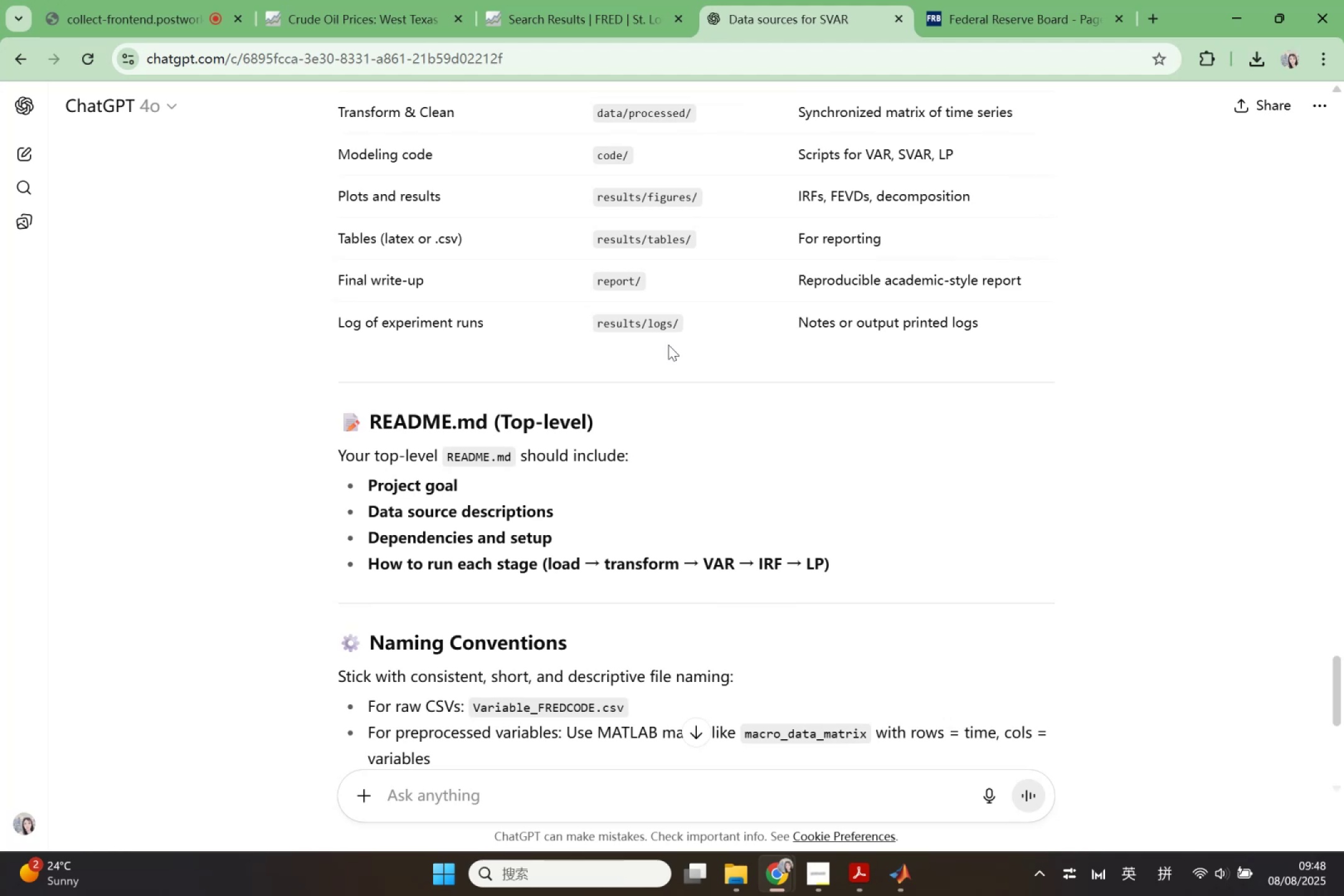 
left_click([1265, 68])
 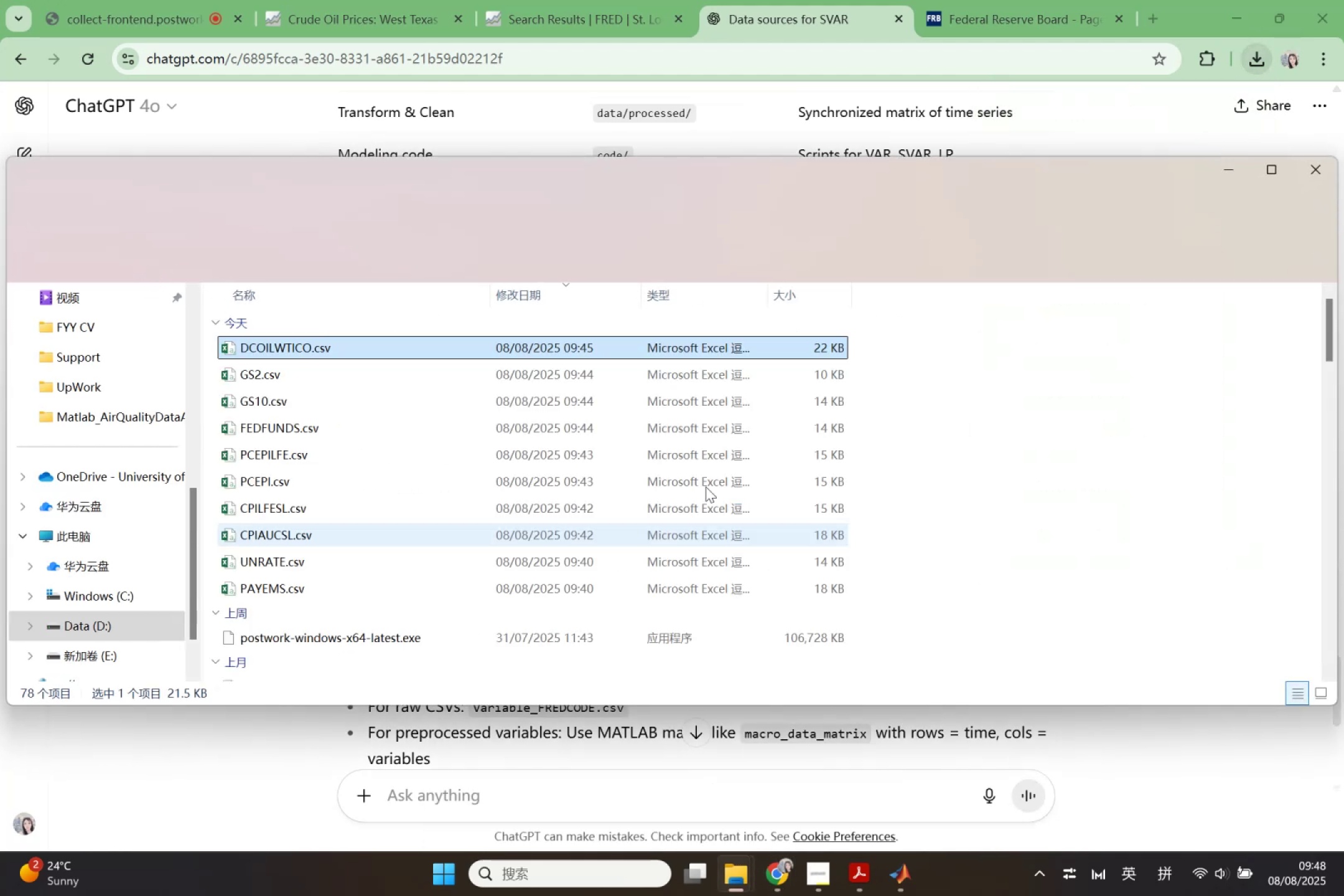 
hold_key(key=ShiftLeft, duration=0.57)
left_click([466, 585])
 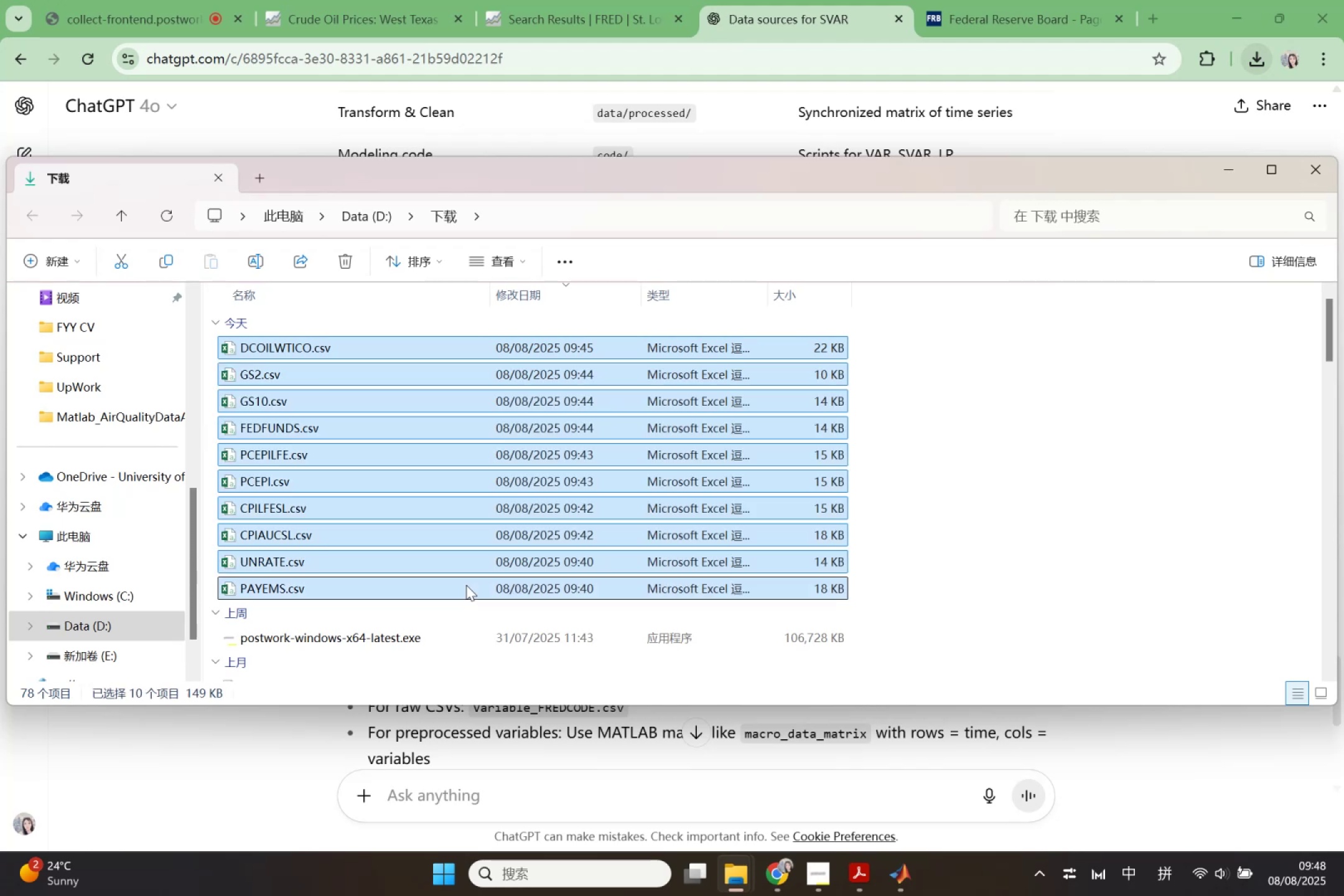 
key(Control+X)
 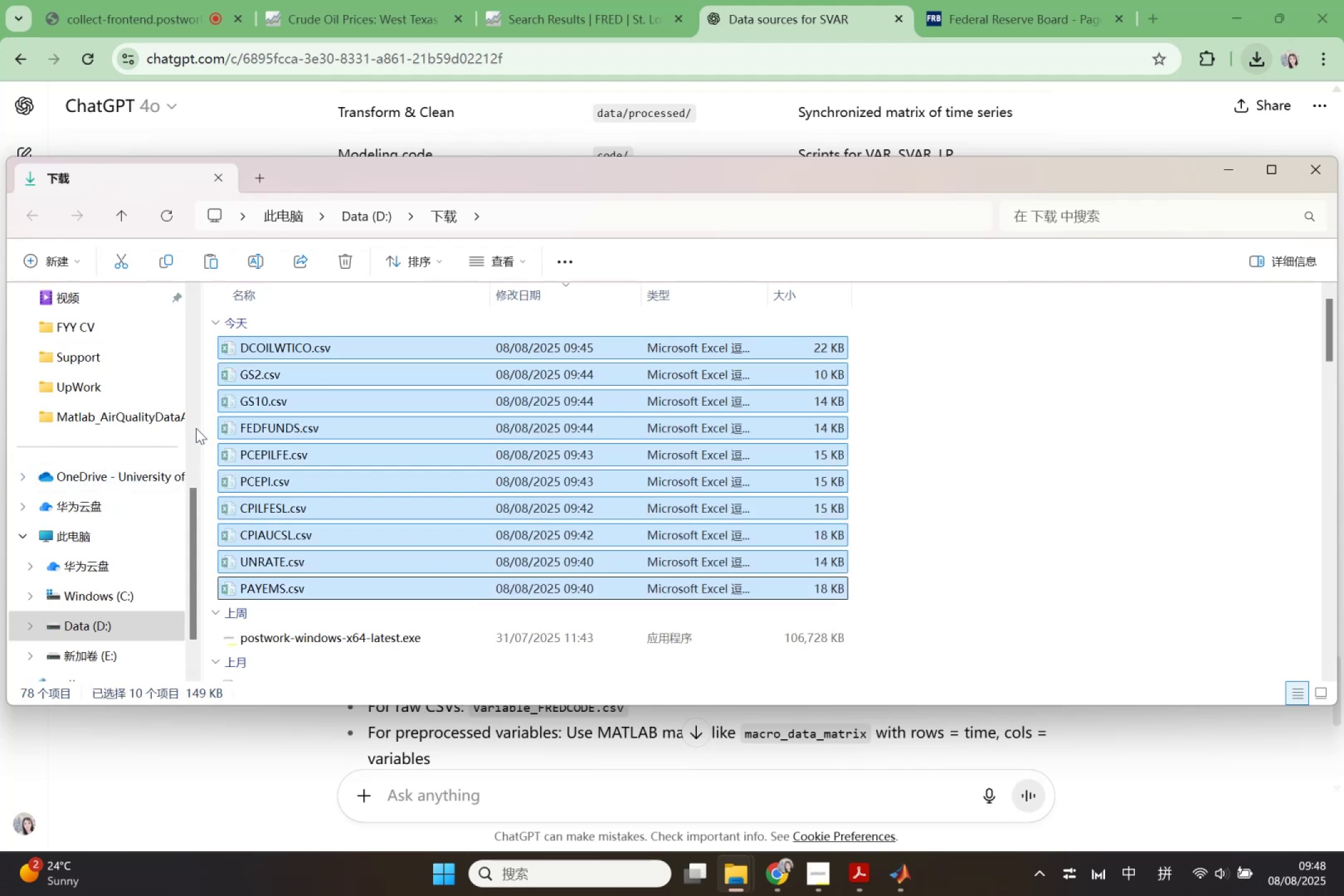 
left_click_drag(start_coordinate=[202, 426], to_coordinate=[335, 427])
 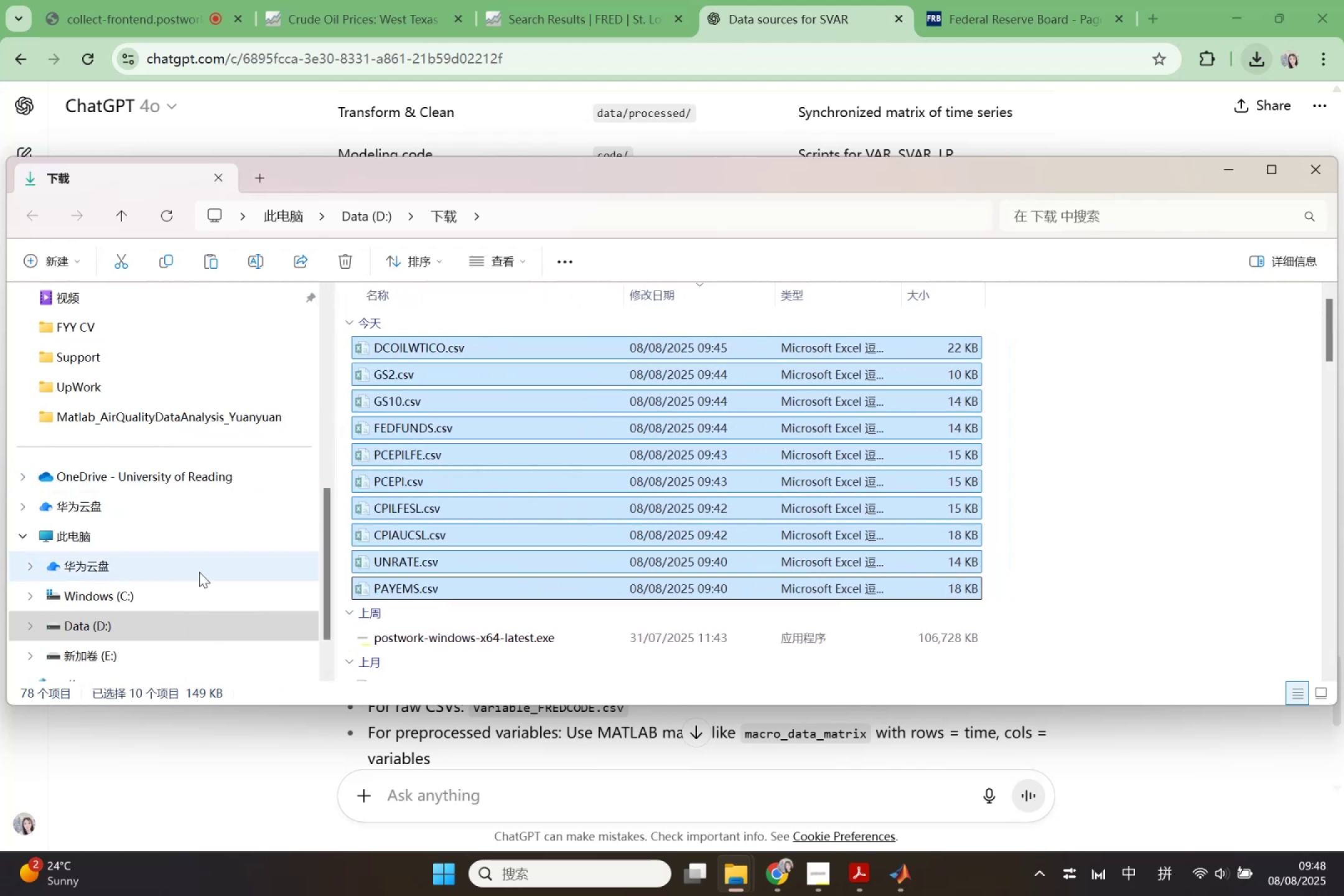 
scroll: coordinate [199, 572], scroll_direction: down, amount: 3.0
 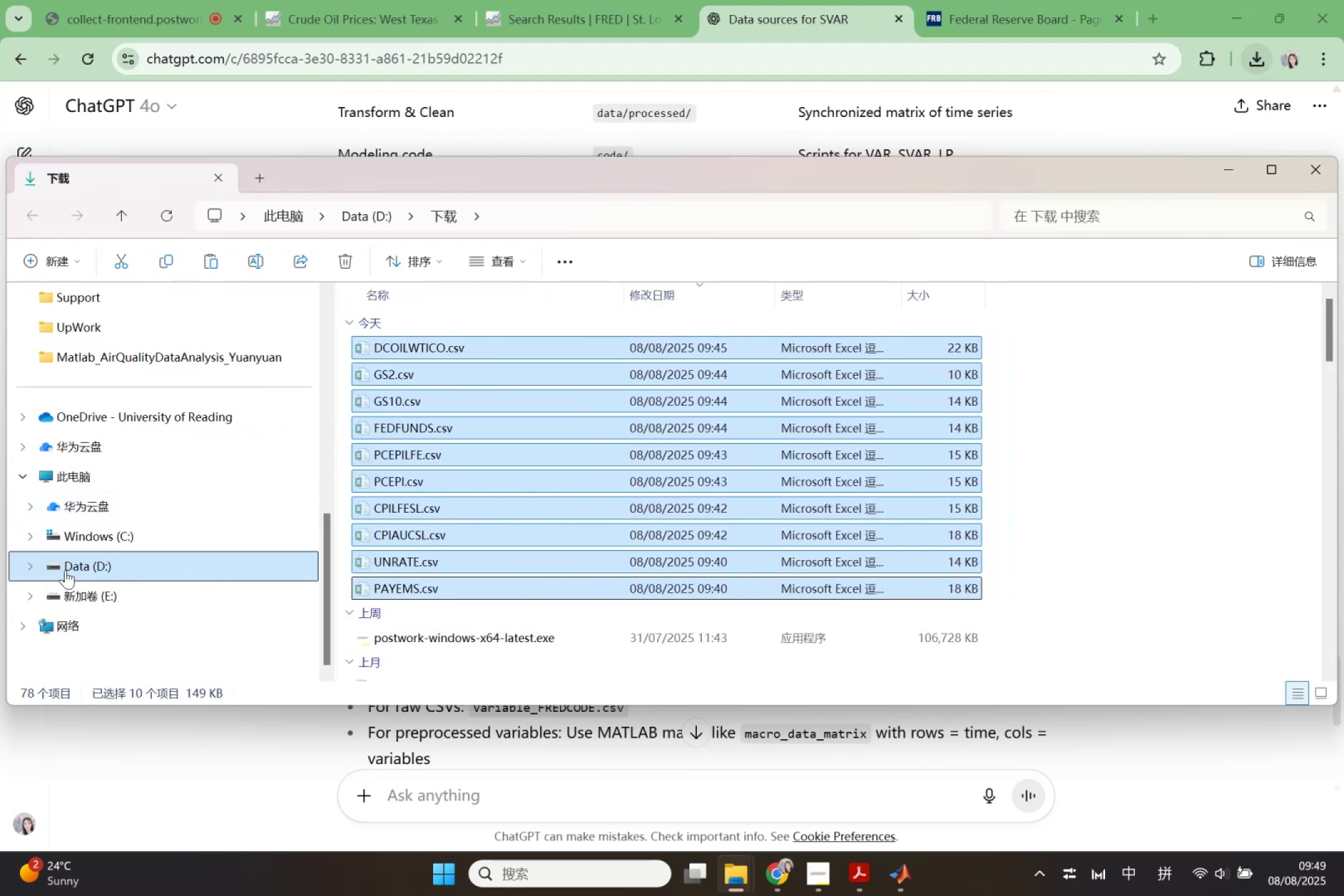 
left_click([26, 566])
 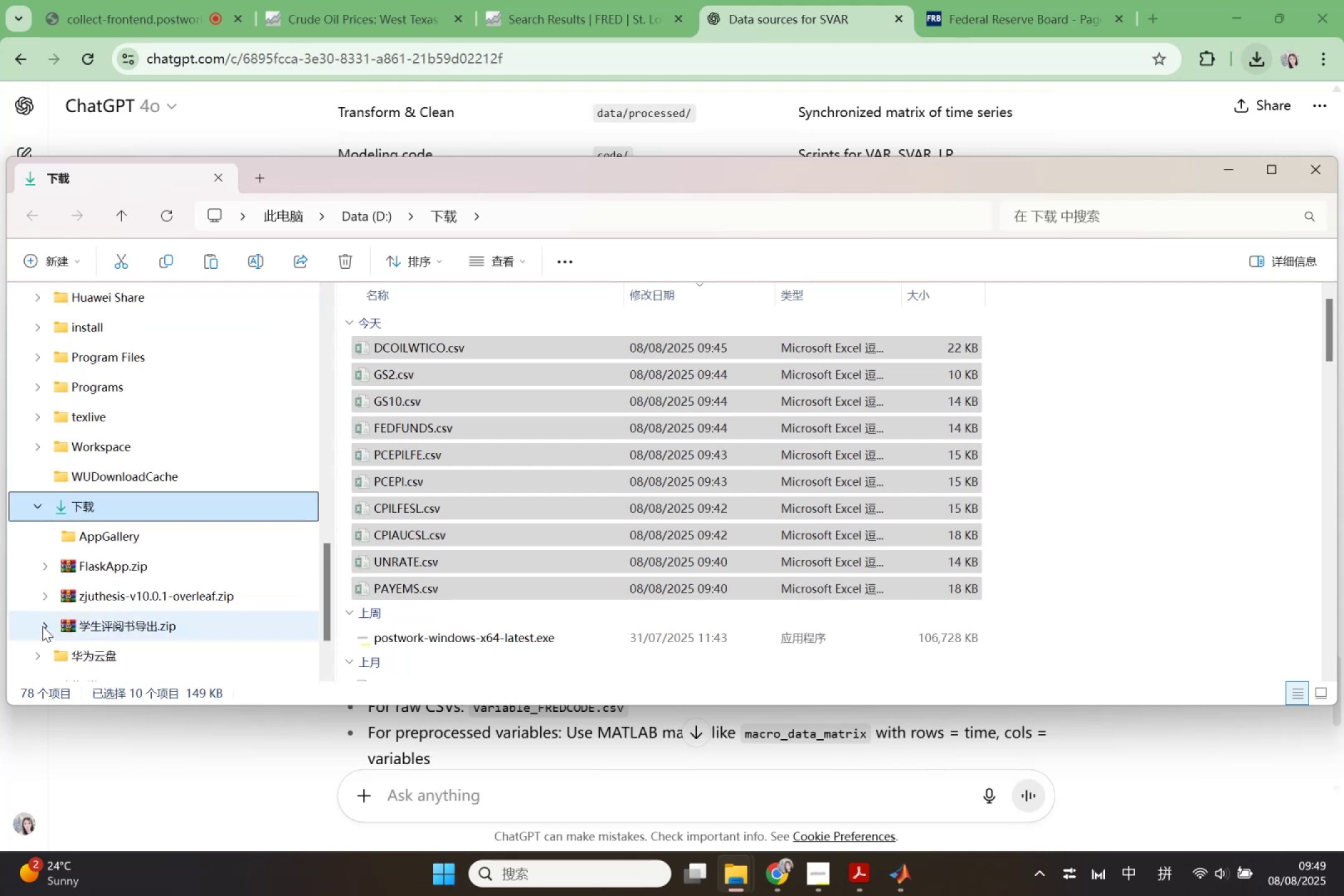 
scroll: coordinate [127, 419], scroll_direction: up, amount: 5.0
 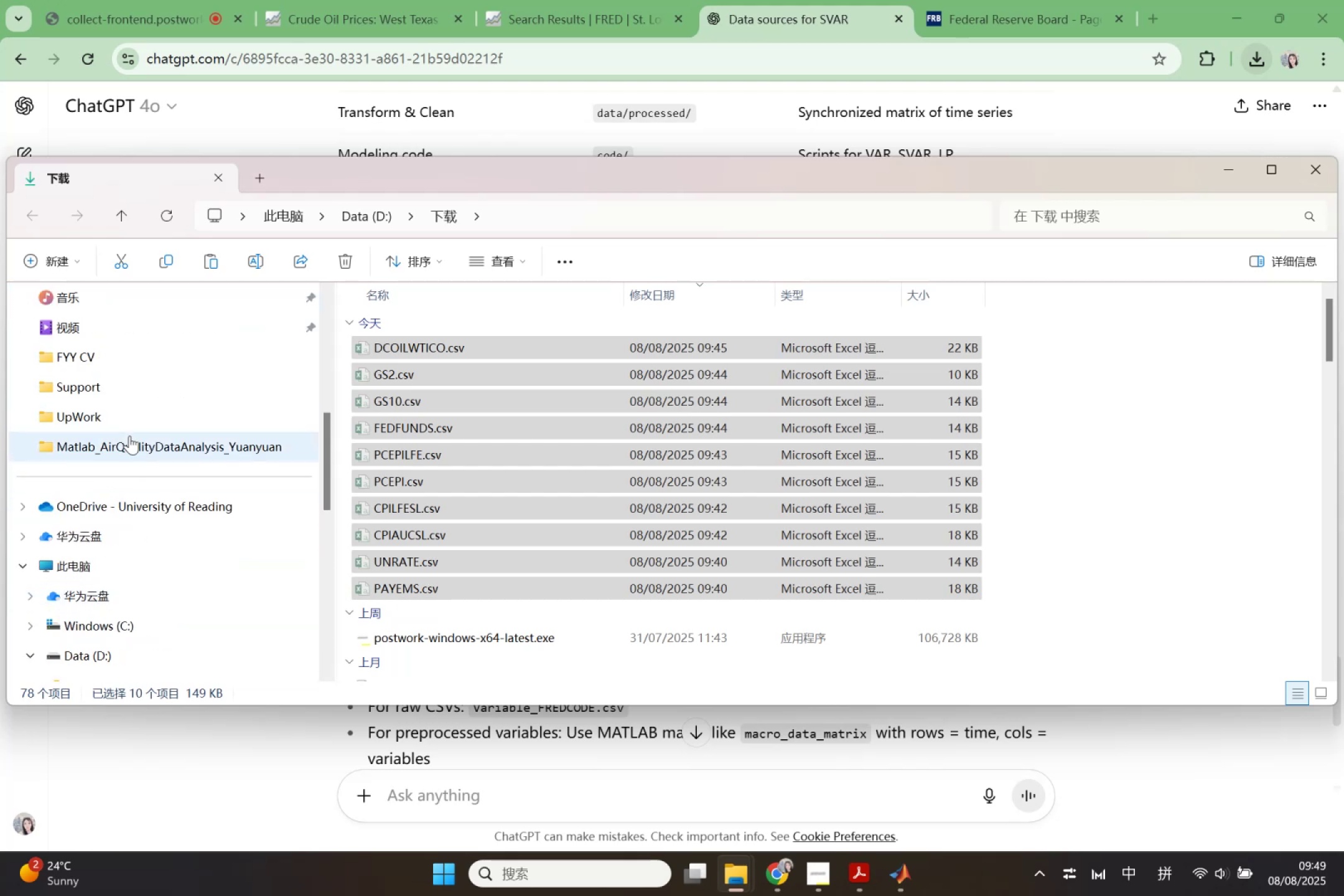 
left_click([129, 436])
 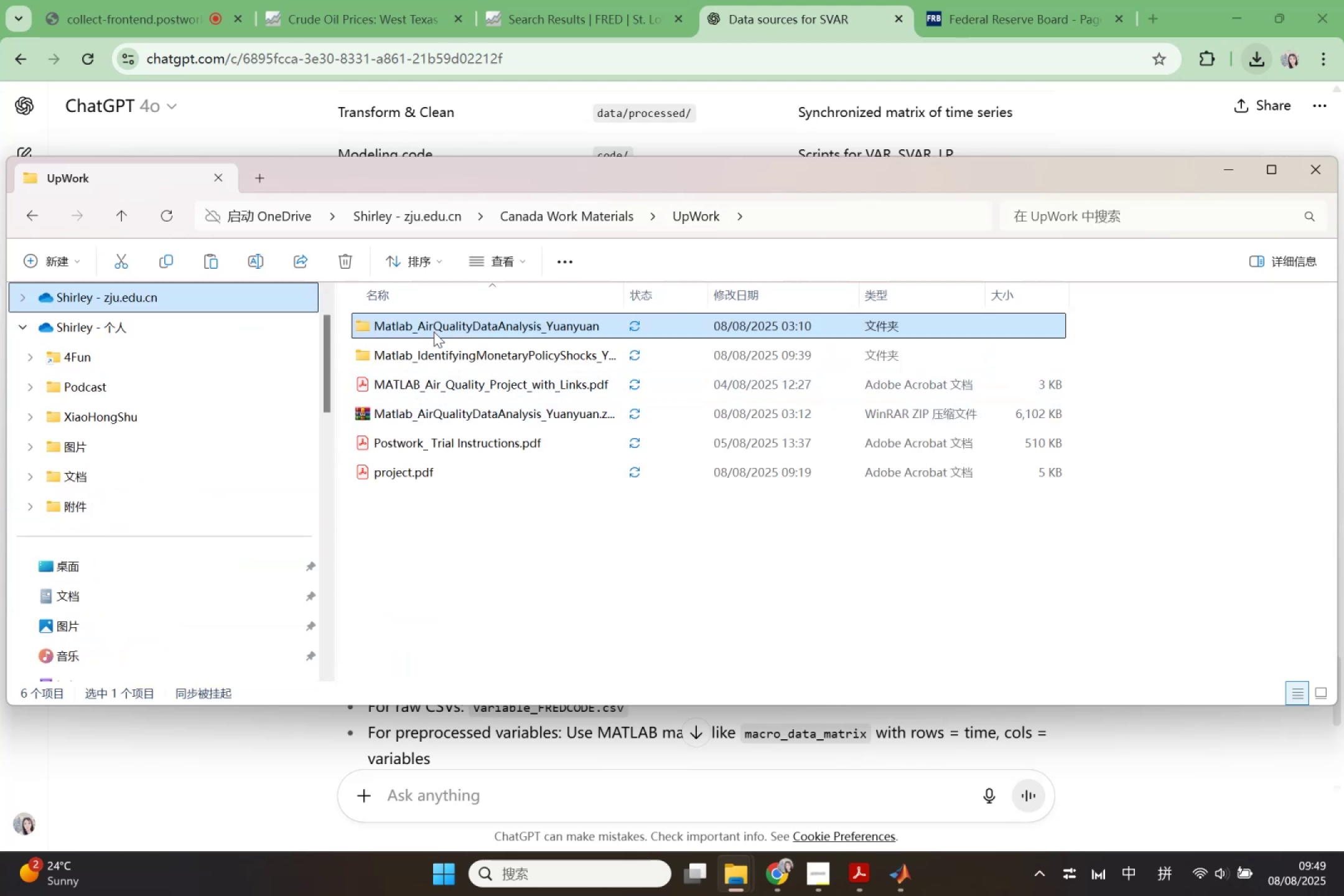 
wait(5.24)
 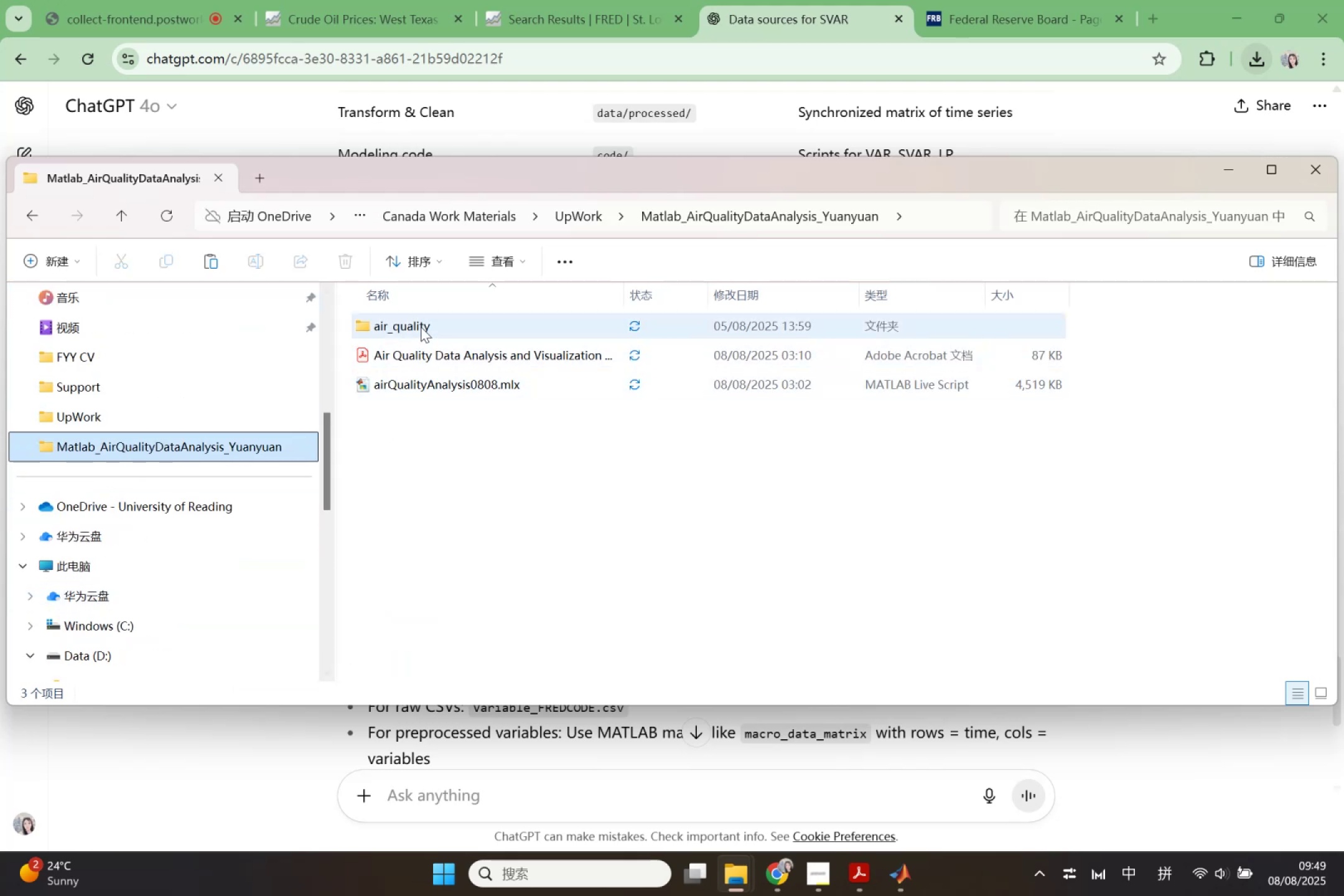 
double_click([431, 347])
 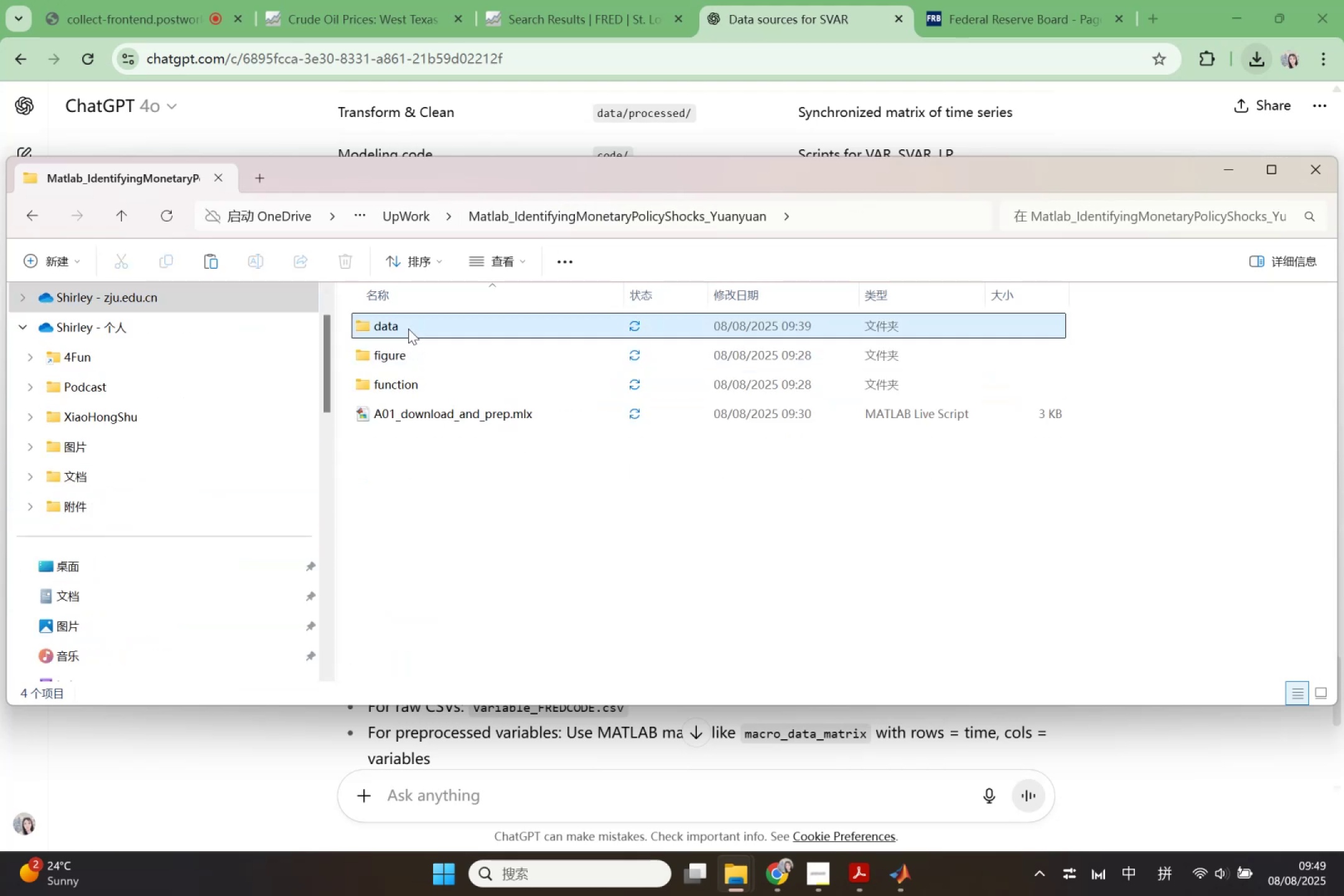 
double_click([408, 329])
 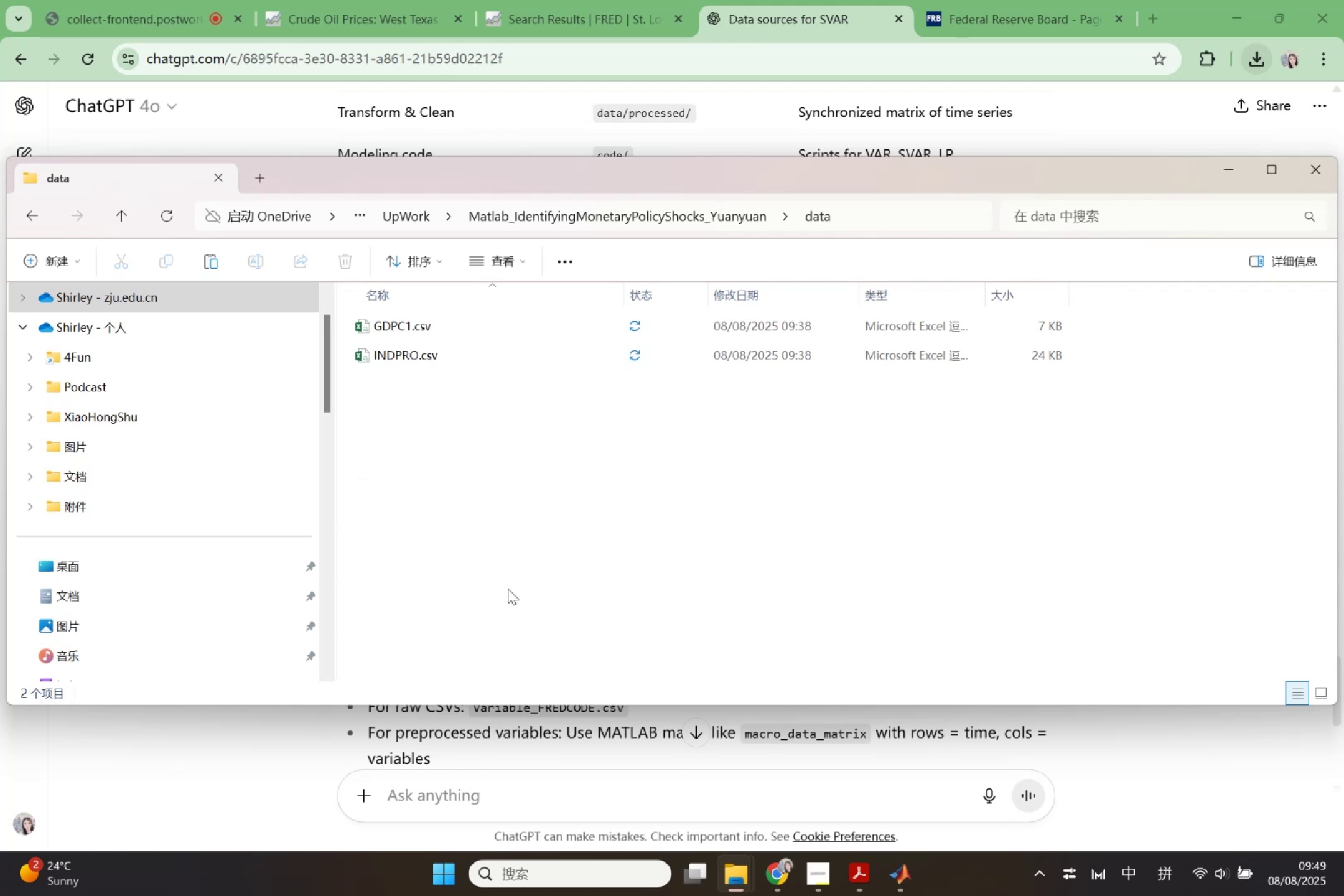 
left_click([508, 589])
 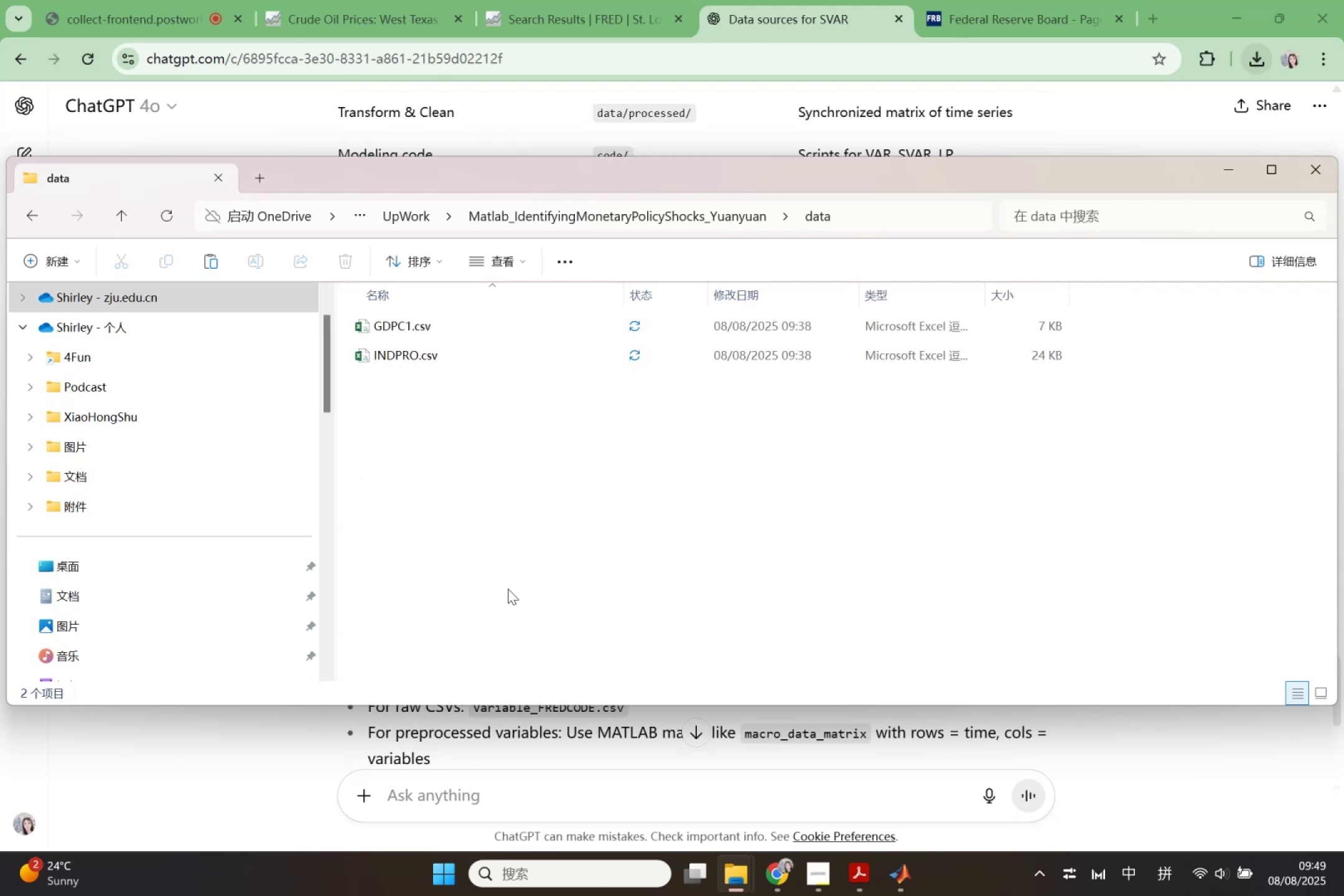 
key(Control+V)
 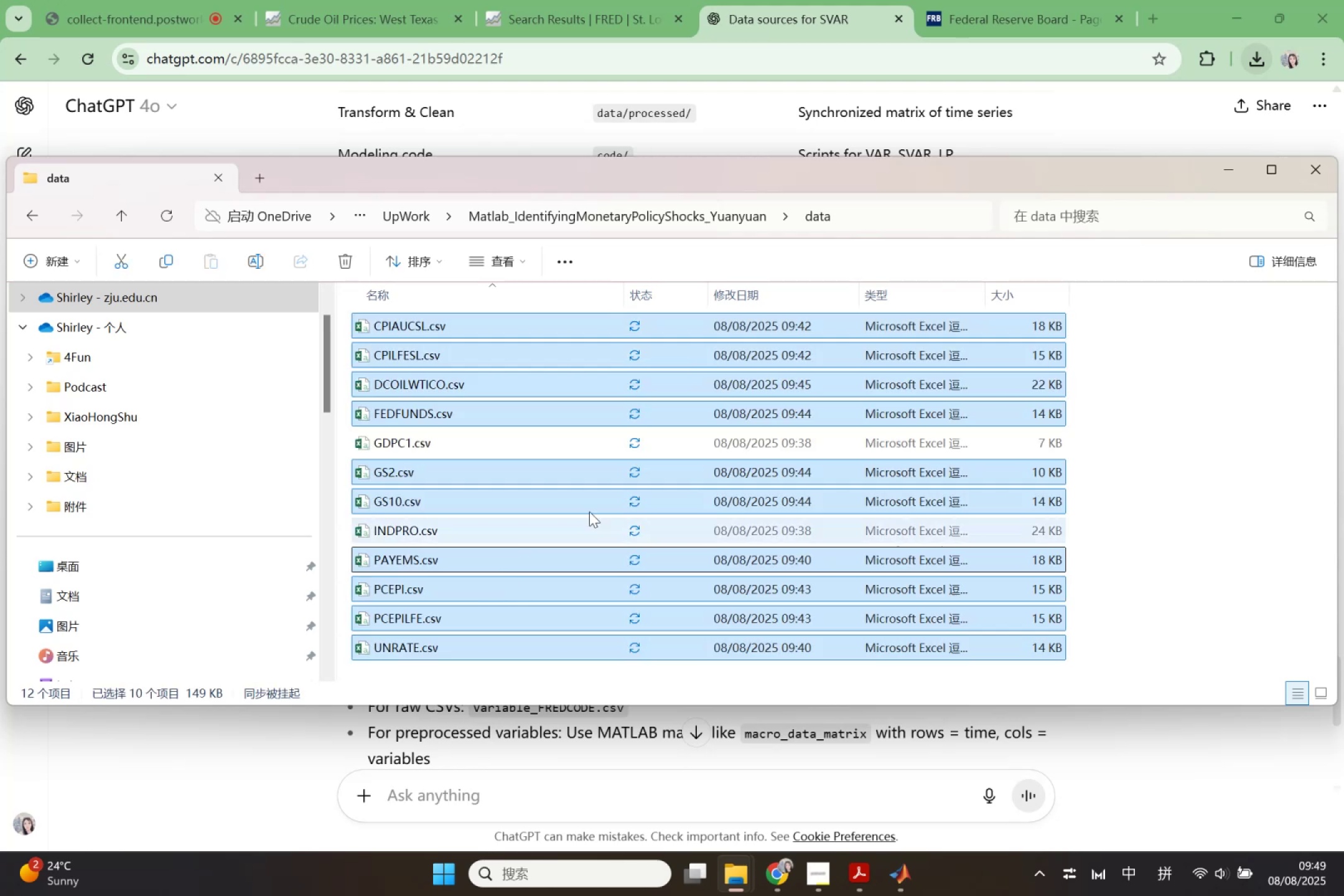 
left_click([1203, 419])
 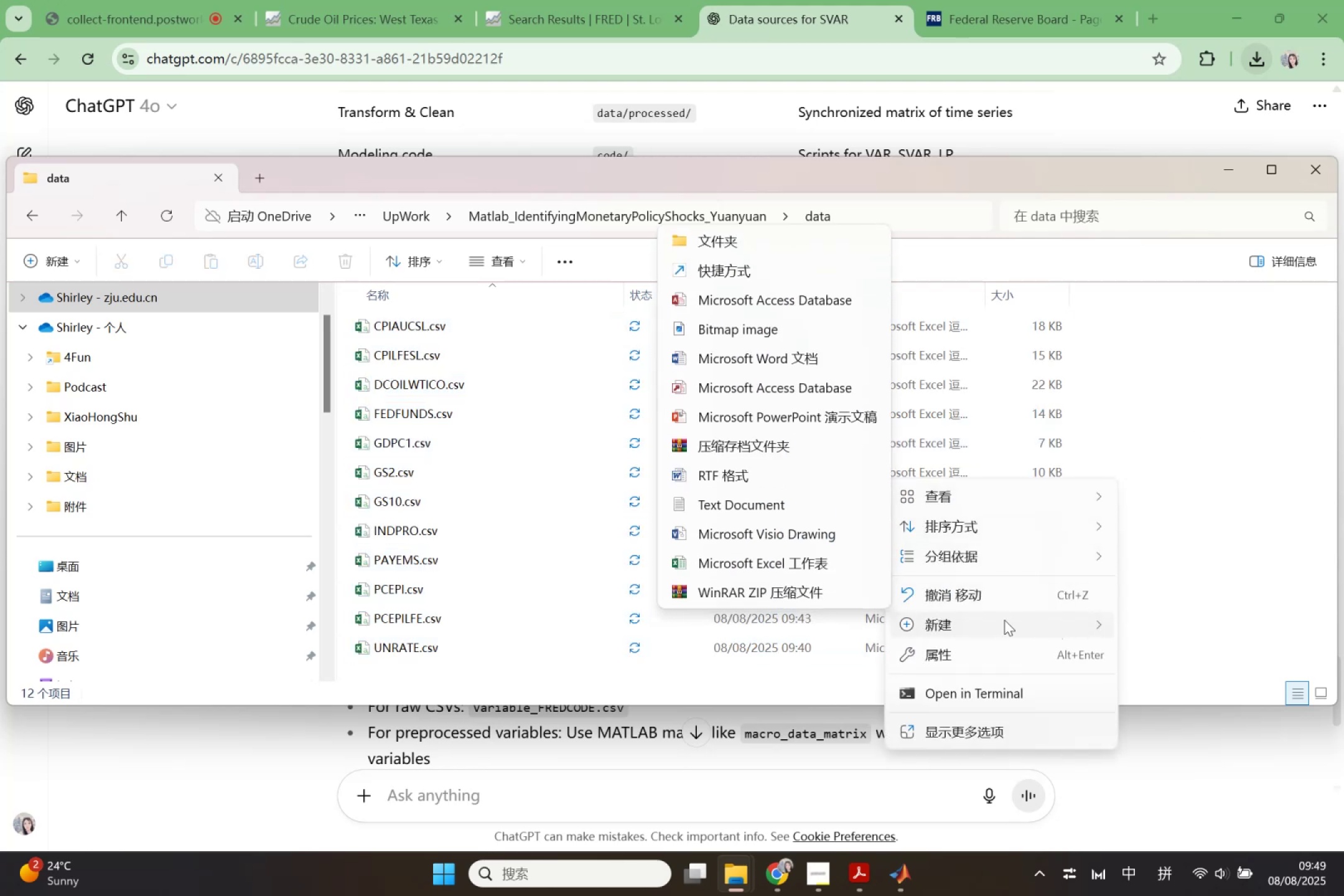 
wait(5.86)
 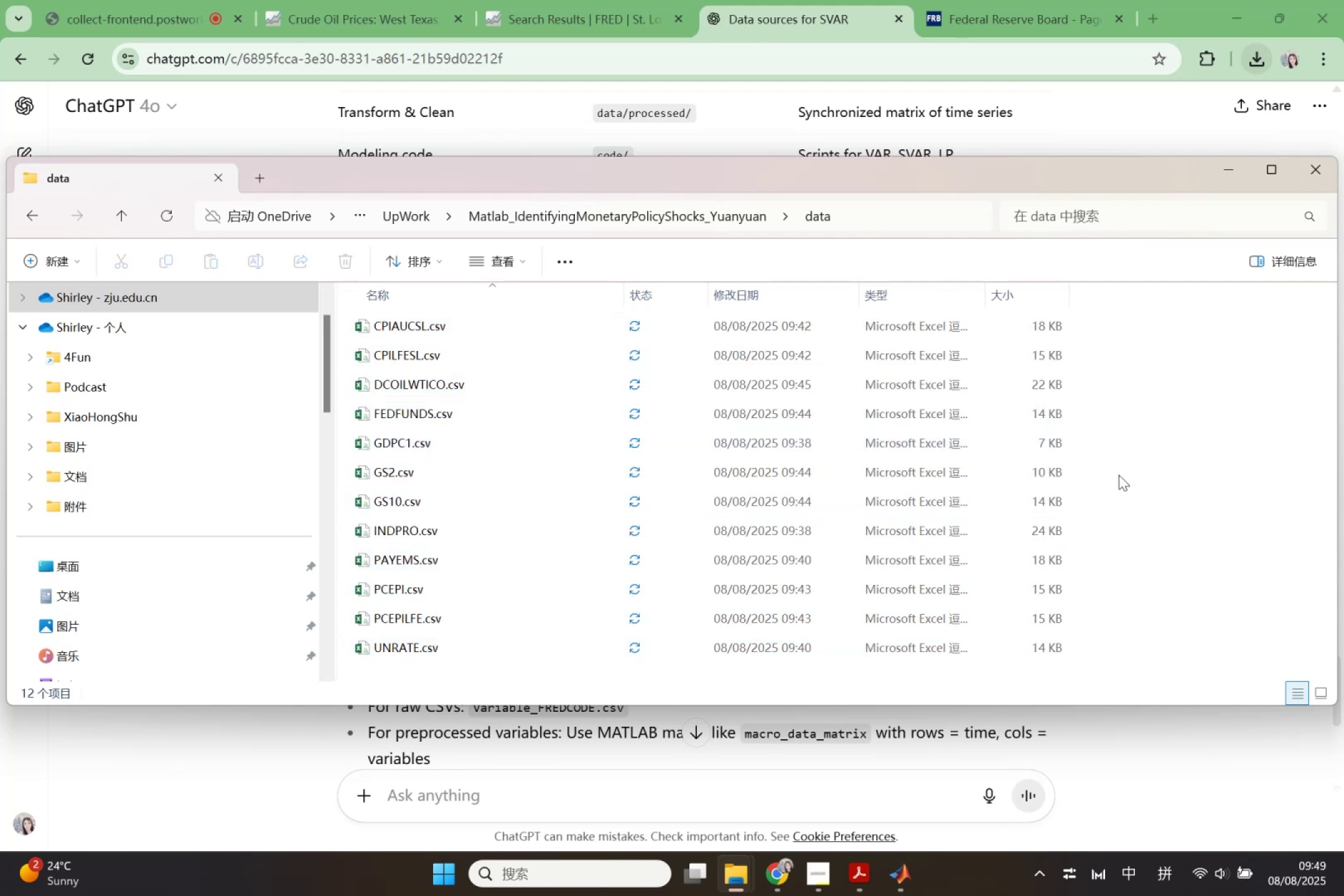 
left_click([734, 251])
 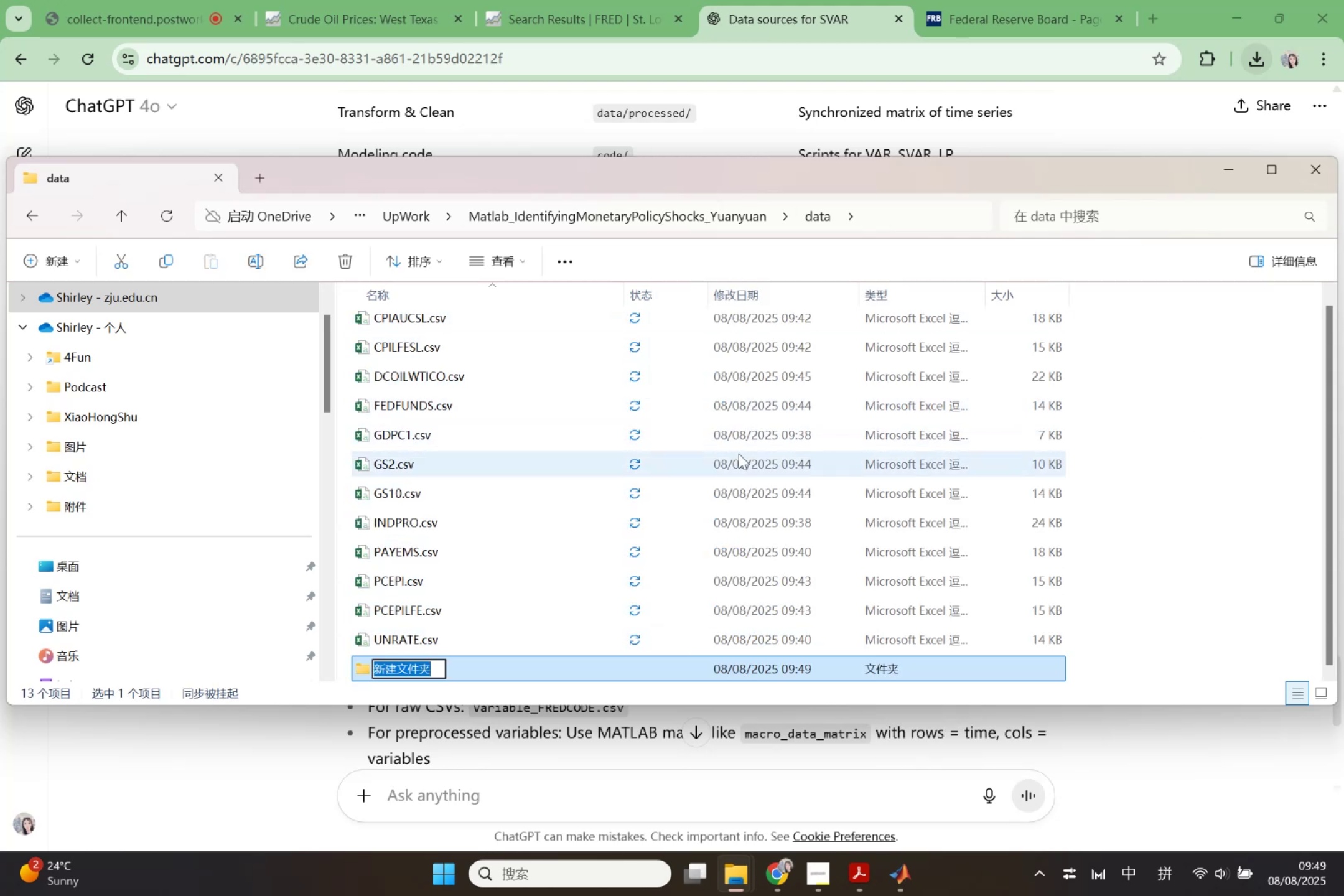 
type(rw)
key(Backspace)
type(aw)
 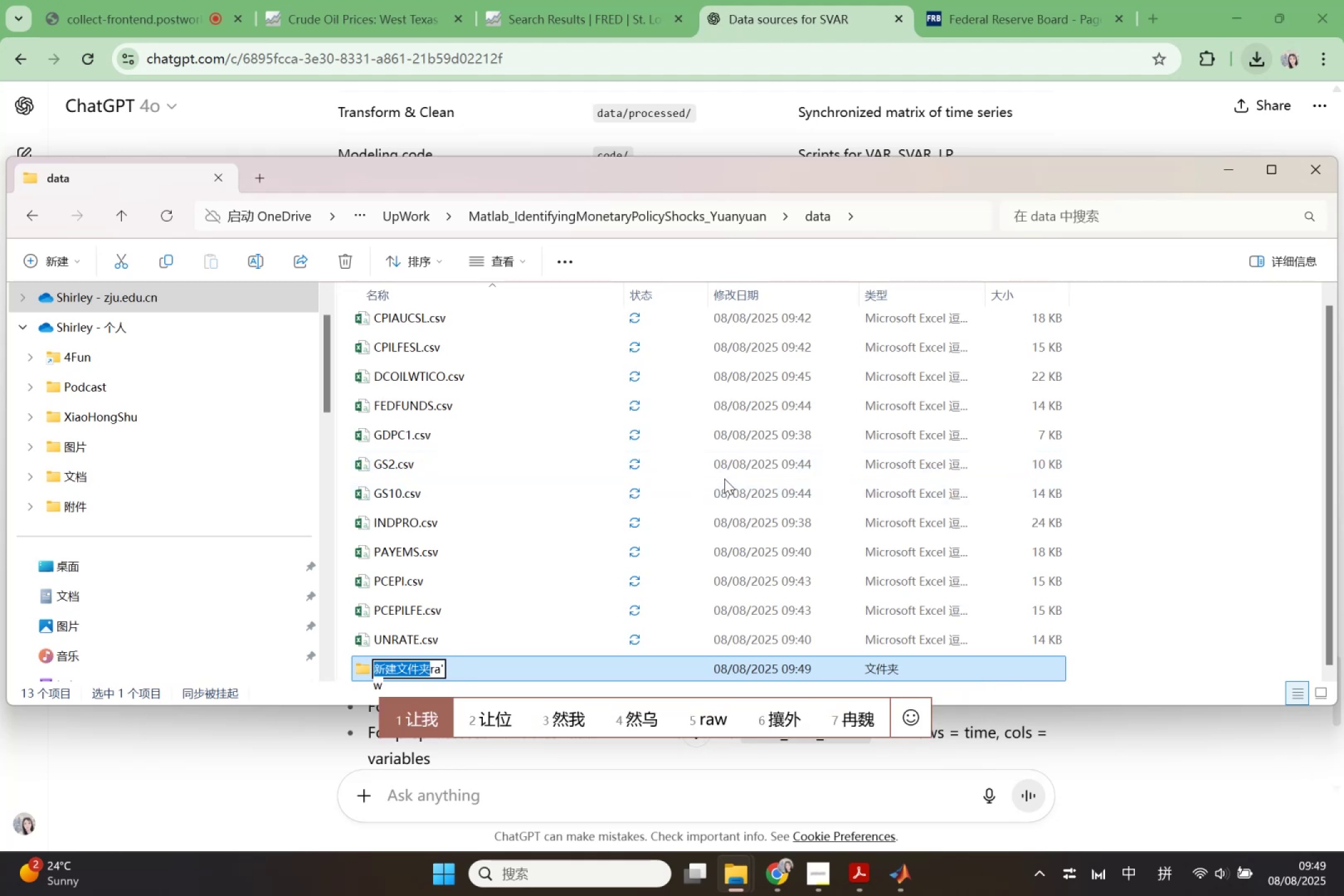 
key(Enter)
 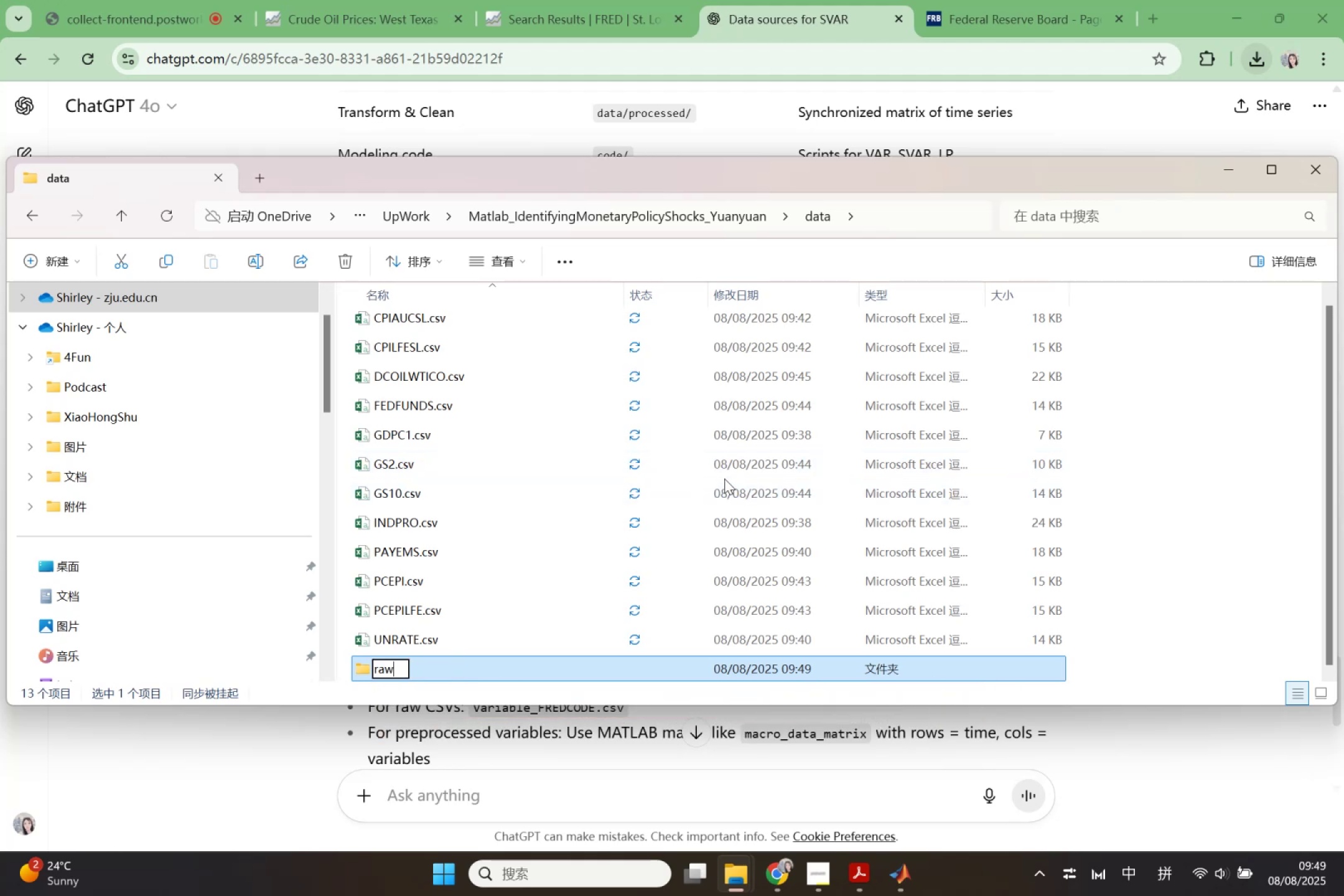 
key(Enter)
 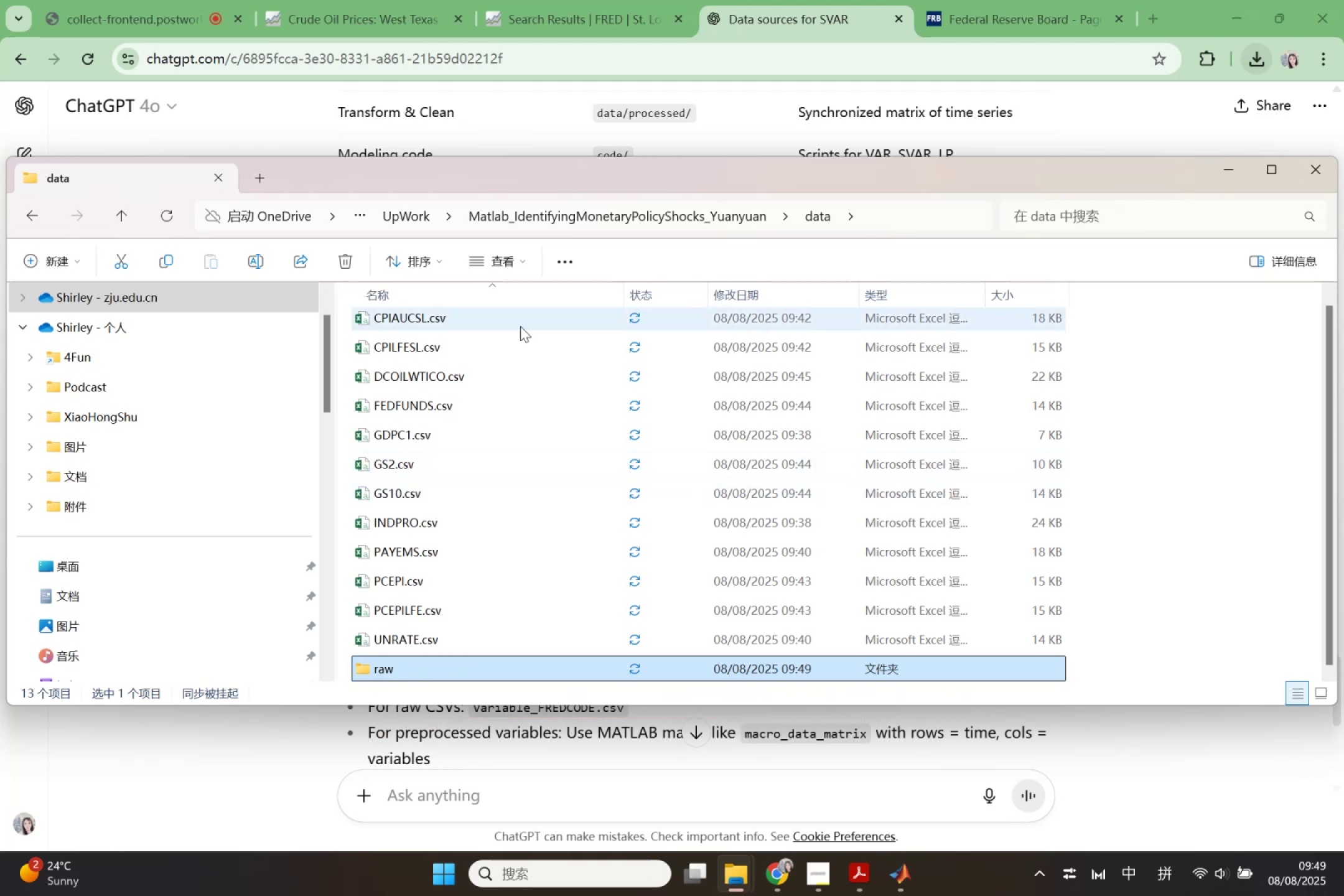 
left_click([494, 327])
 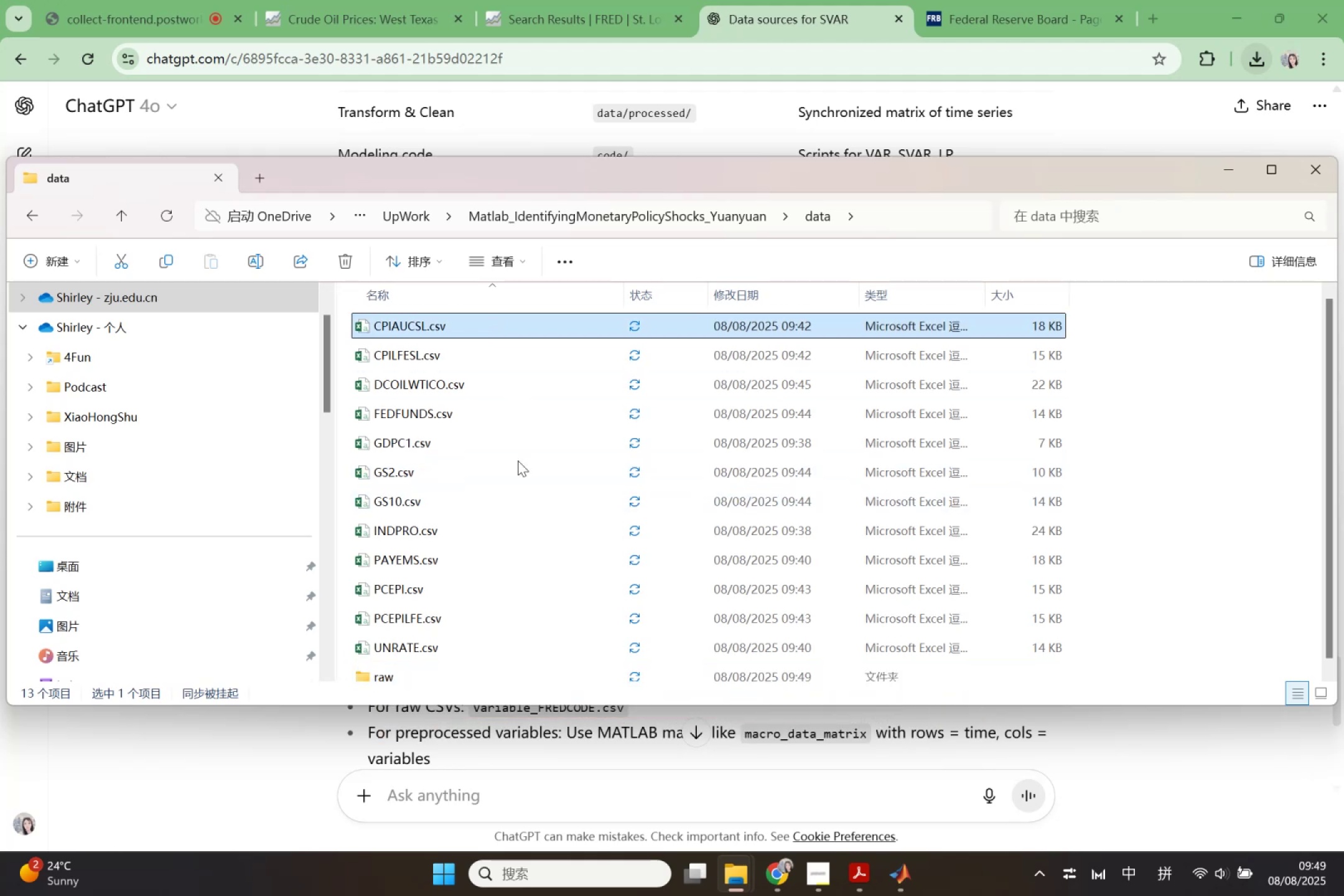 
hold_key(key=ShiftLeft, duration=1.26)
 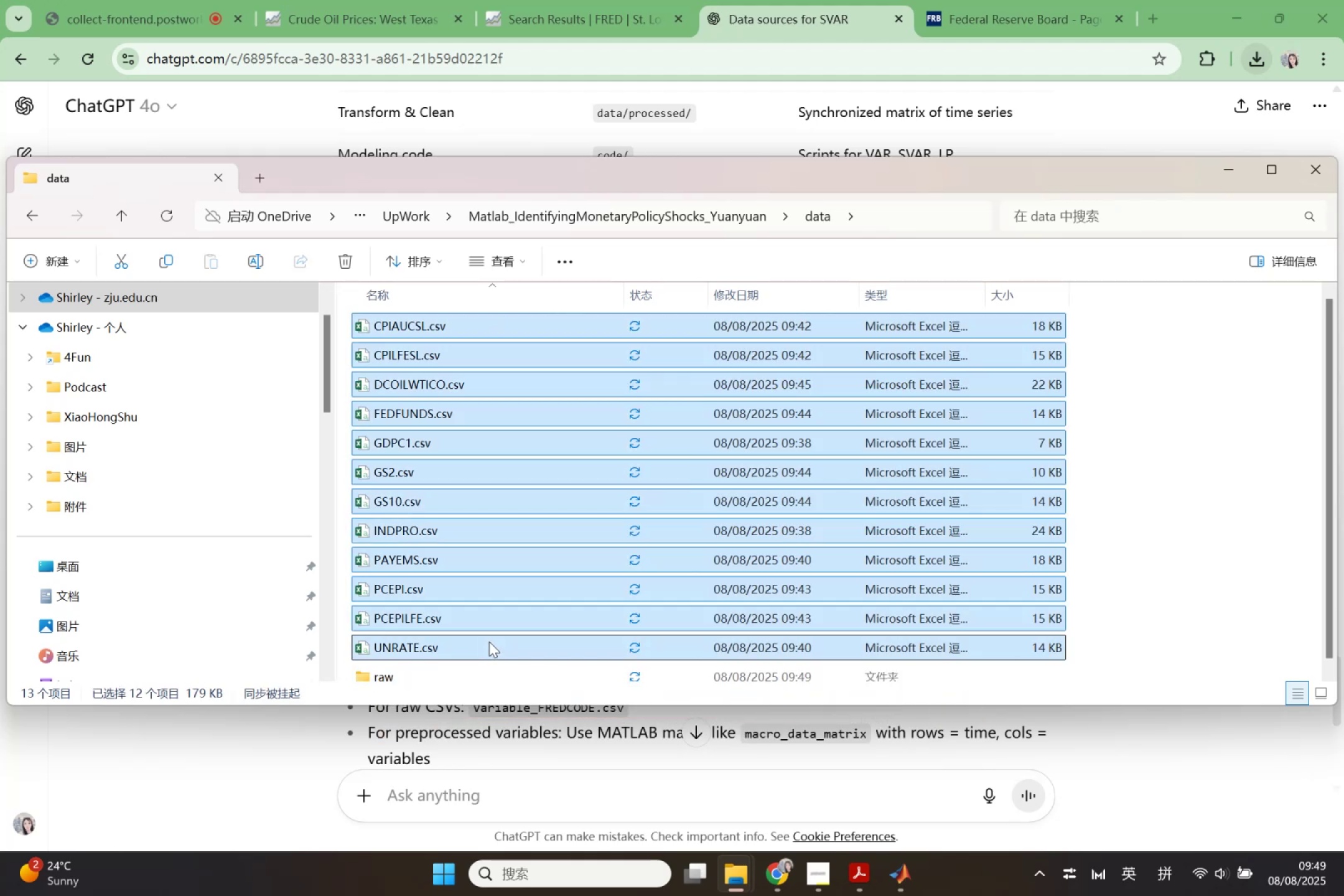 
hold_key(key=ControlLeft, duration=0.43)
 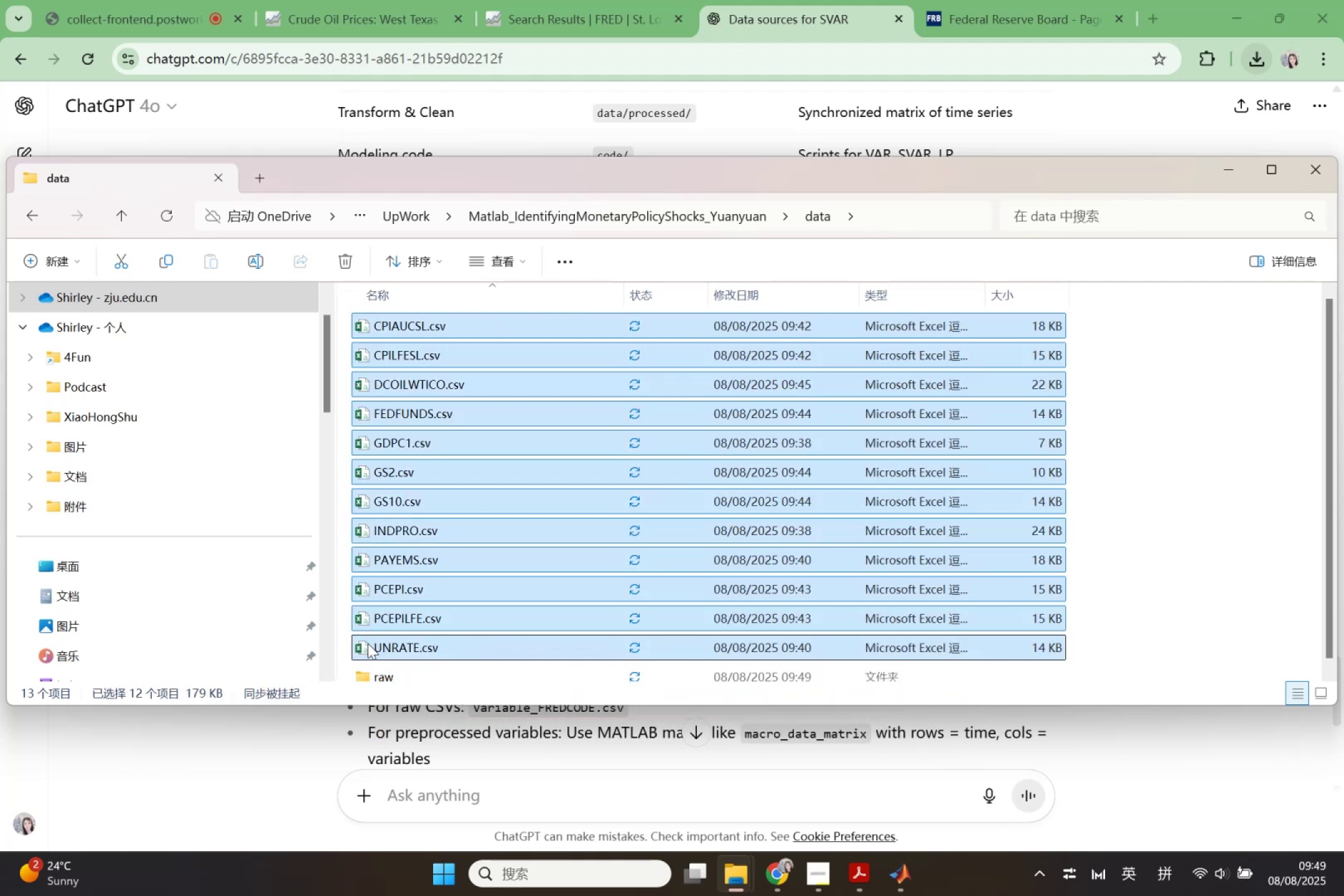 
left_click_drag(start_coordinate=[368, 643], to_coordinate=[375, 676])
 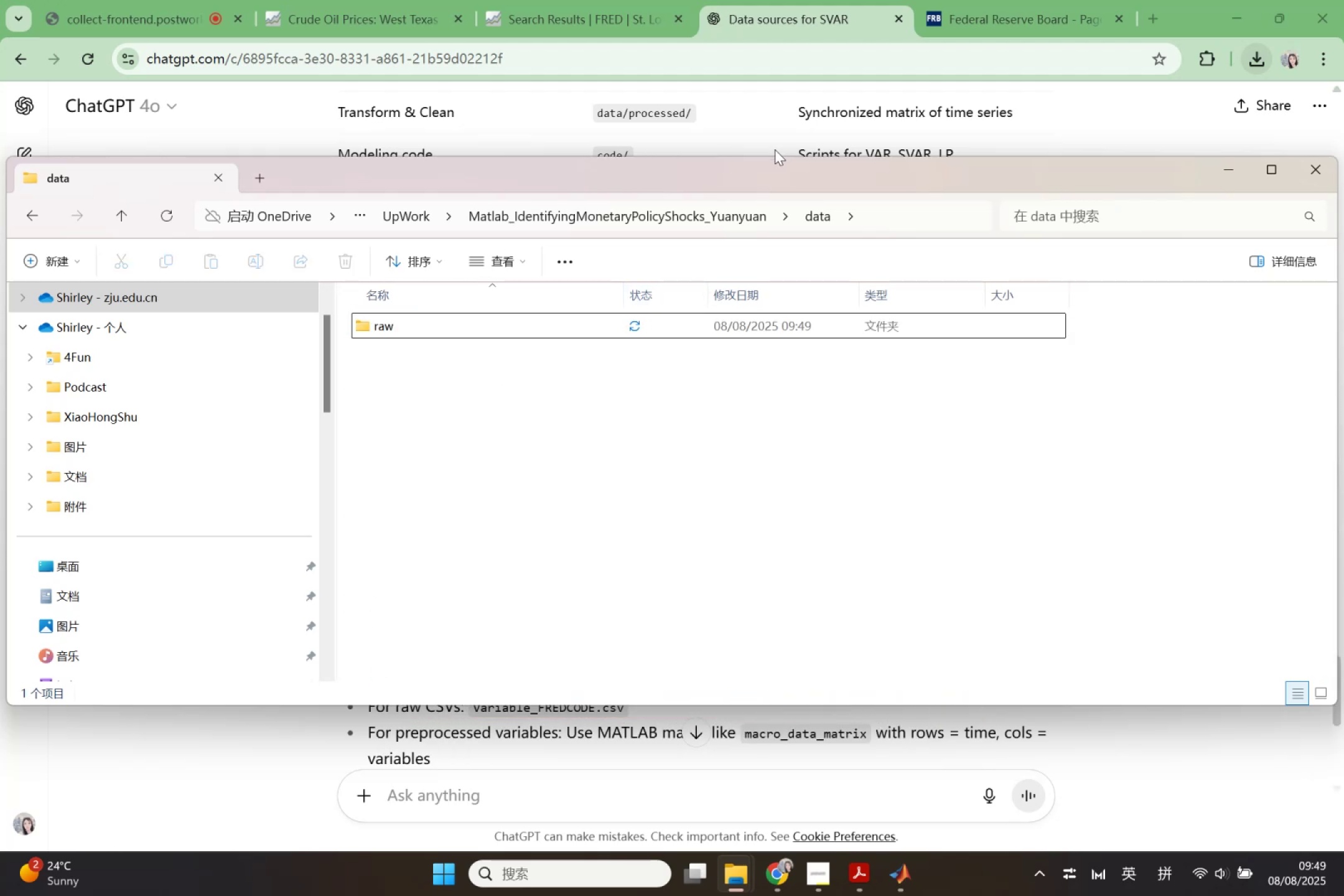 
left_click_drag(start_coordinate=[775, 173], to_coordinate=[769, 222])
 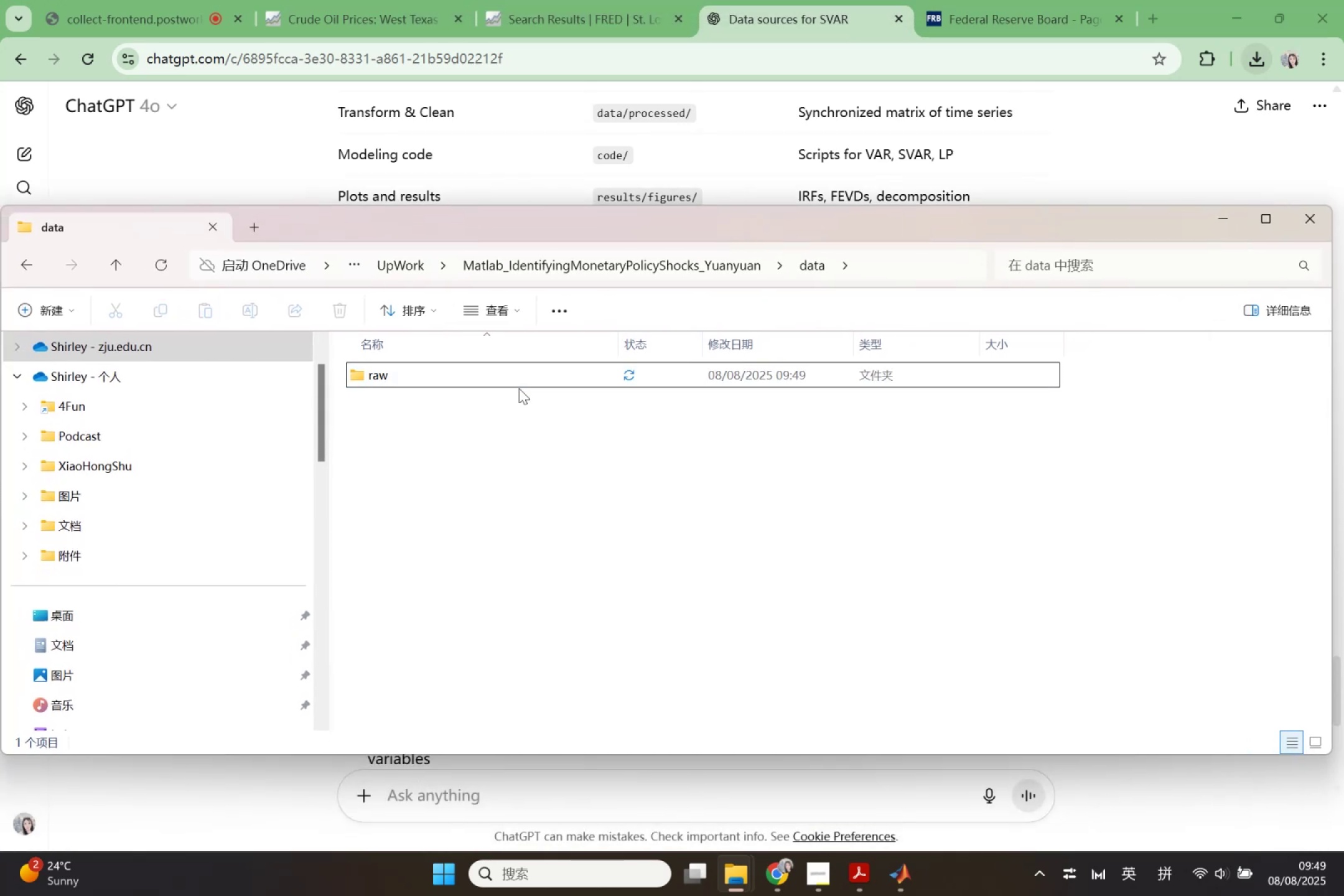 
left_click([519, 388])
 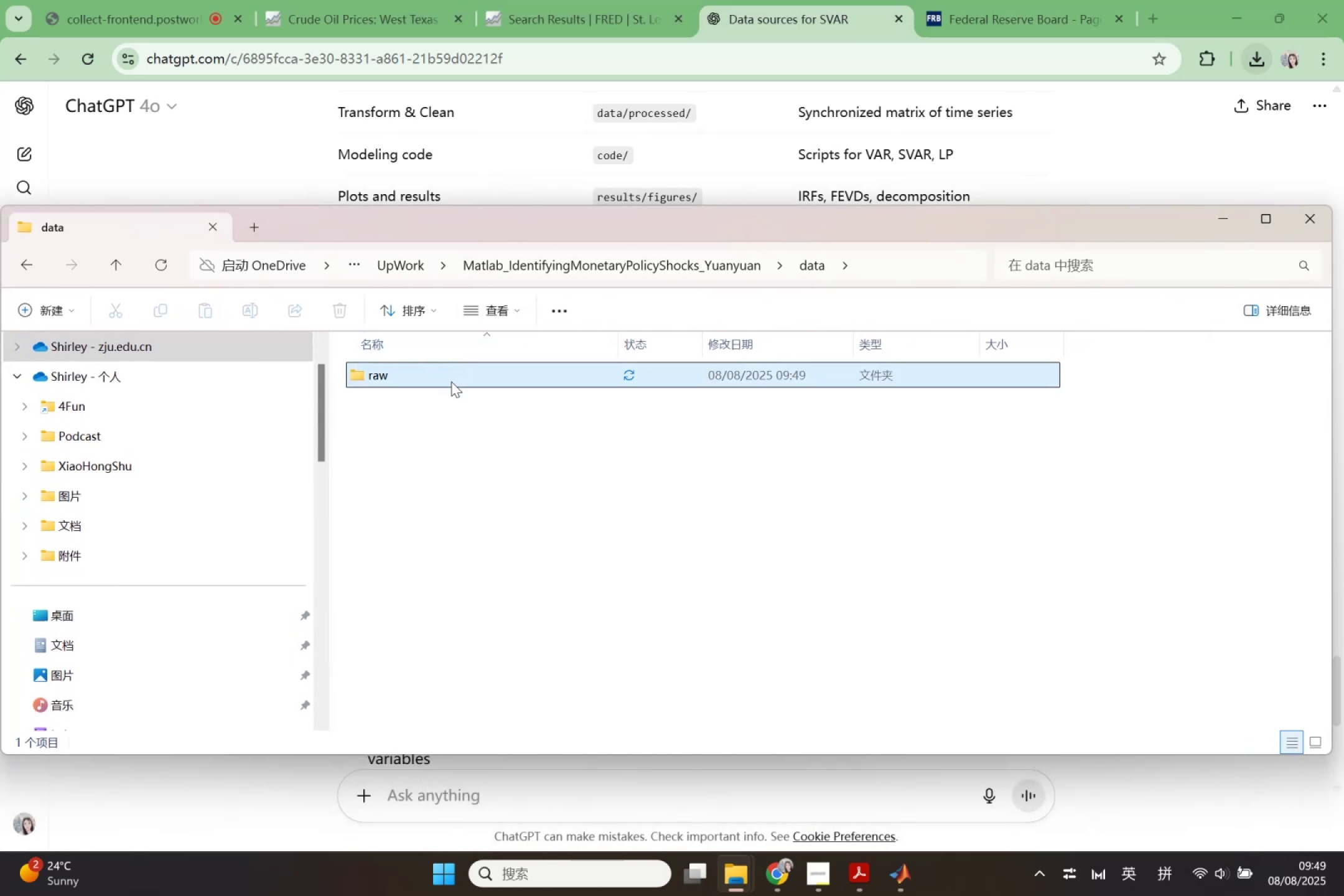 
wait(5.81)
 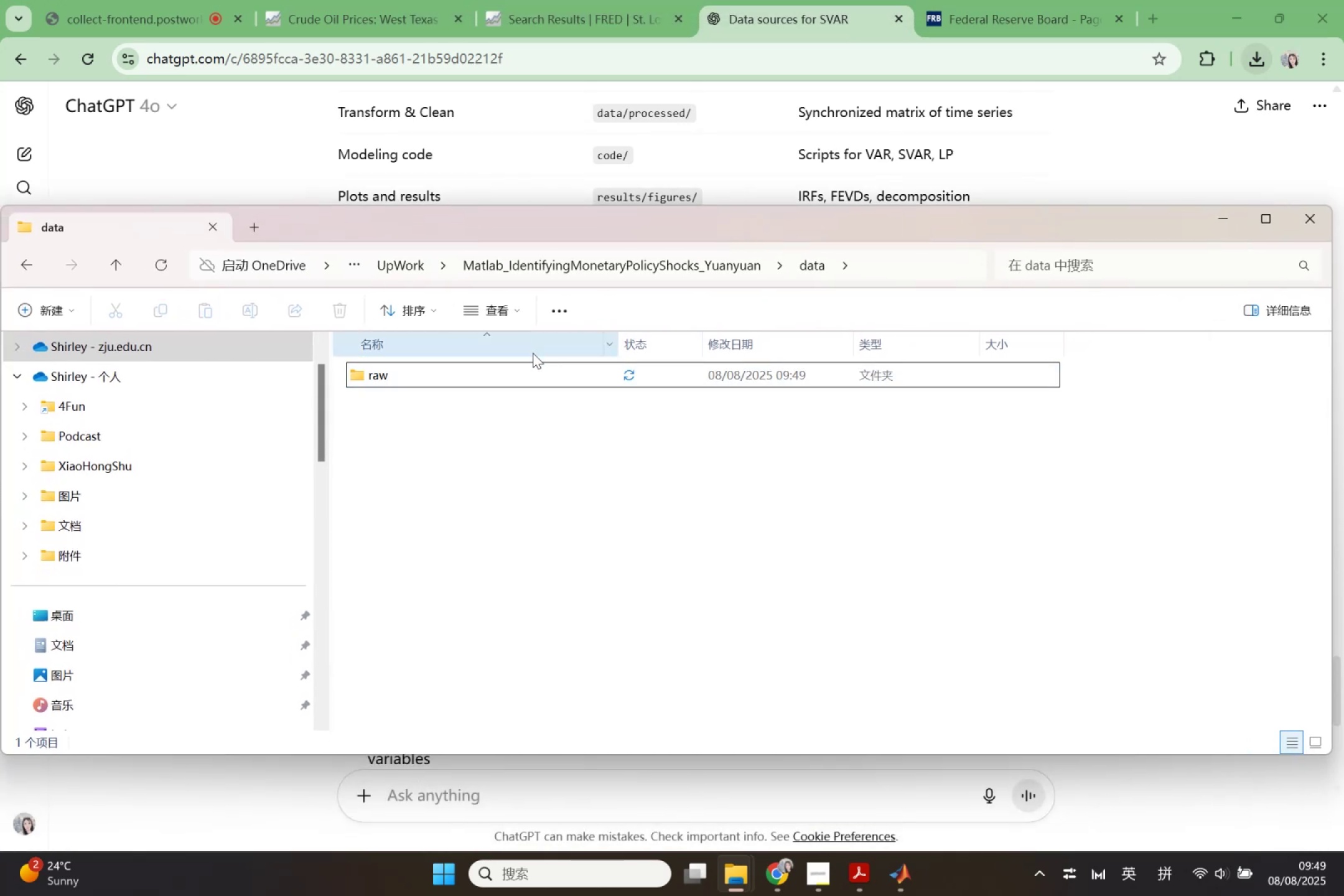 
left_click_drag(start_coordinate=[892, 11], to_coordinate=[826, 187])
 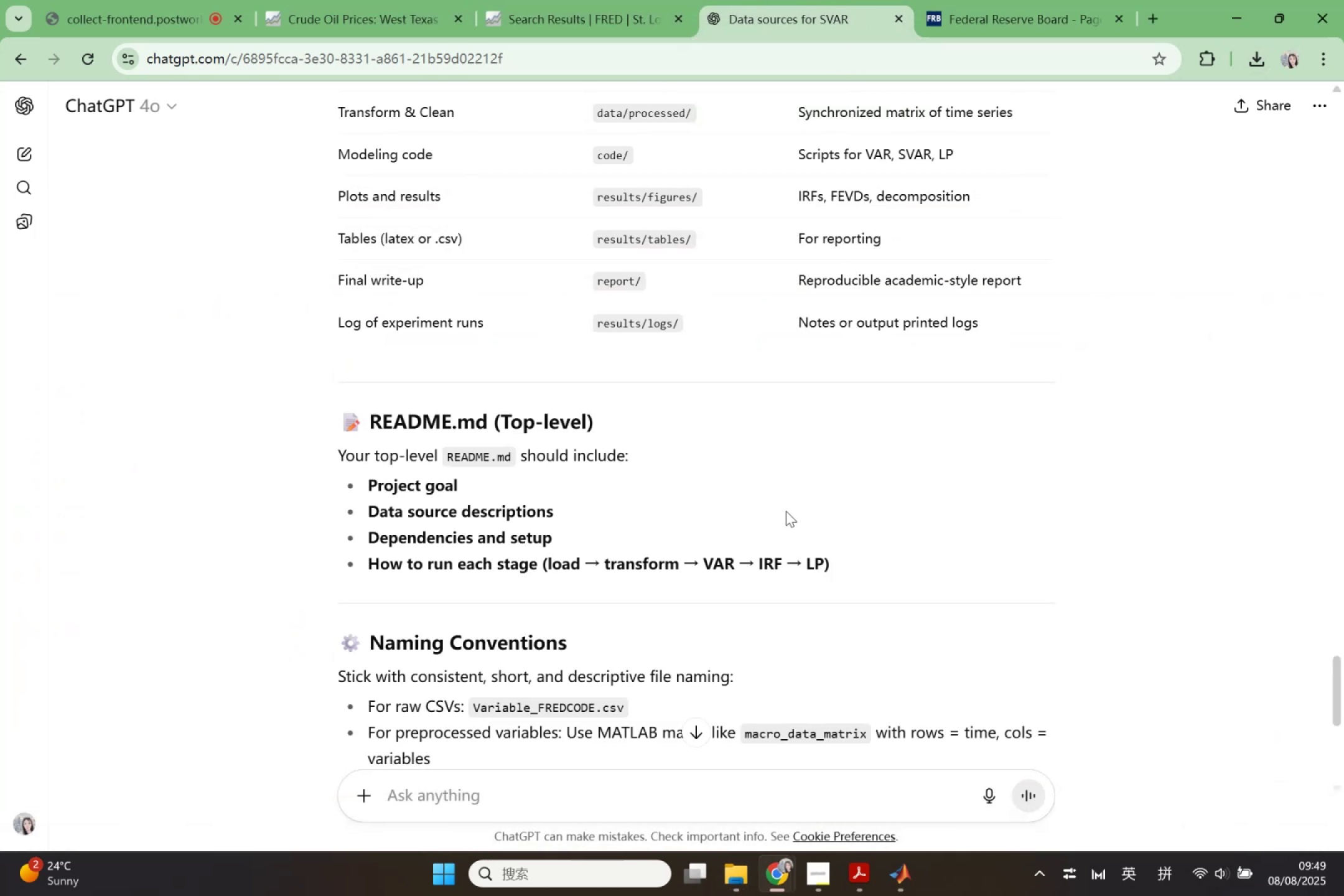 
scroll: coordinate [788, 509], scroll_direction: up, amount: 6.0
 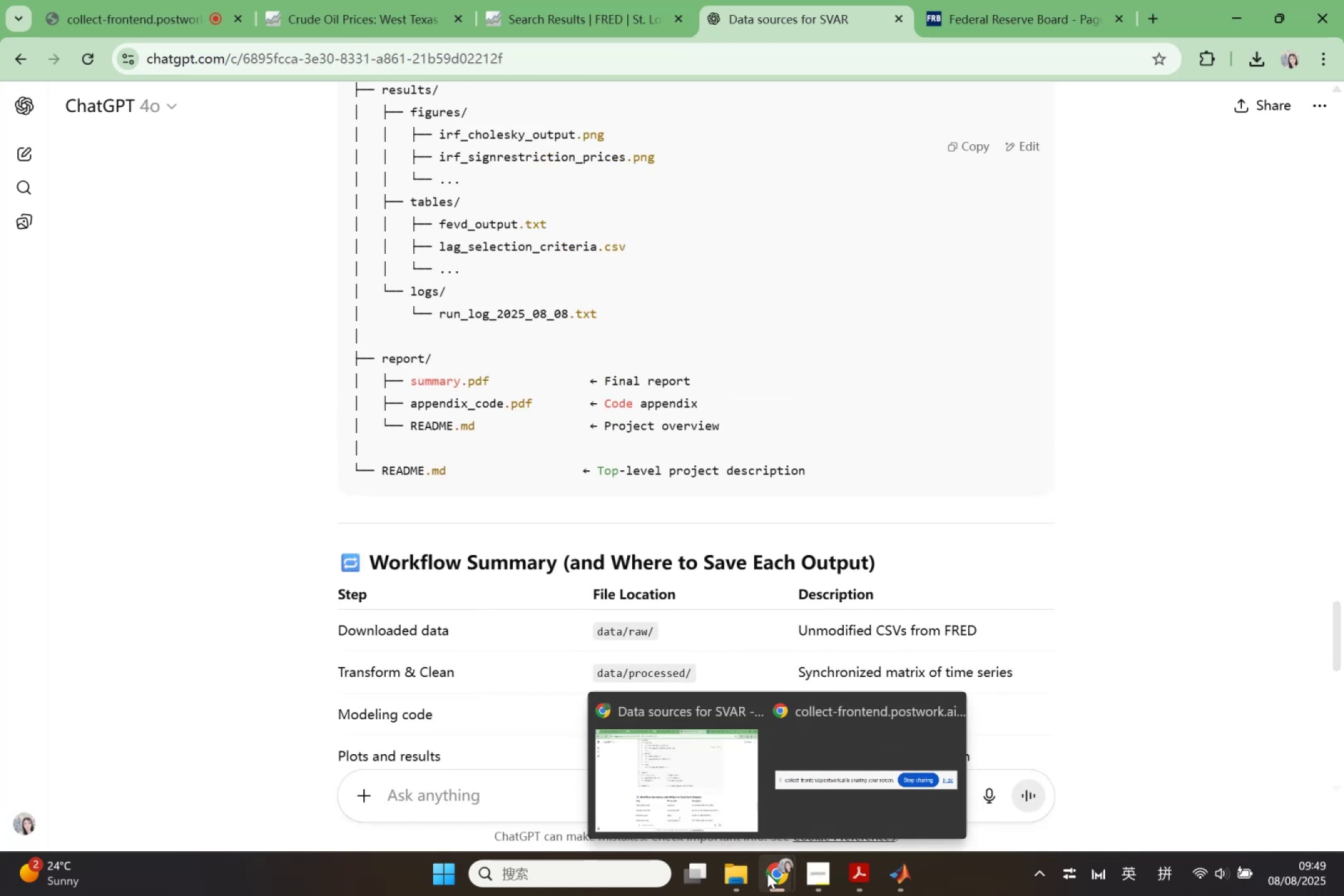 
left_click([857, 876])
 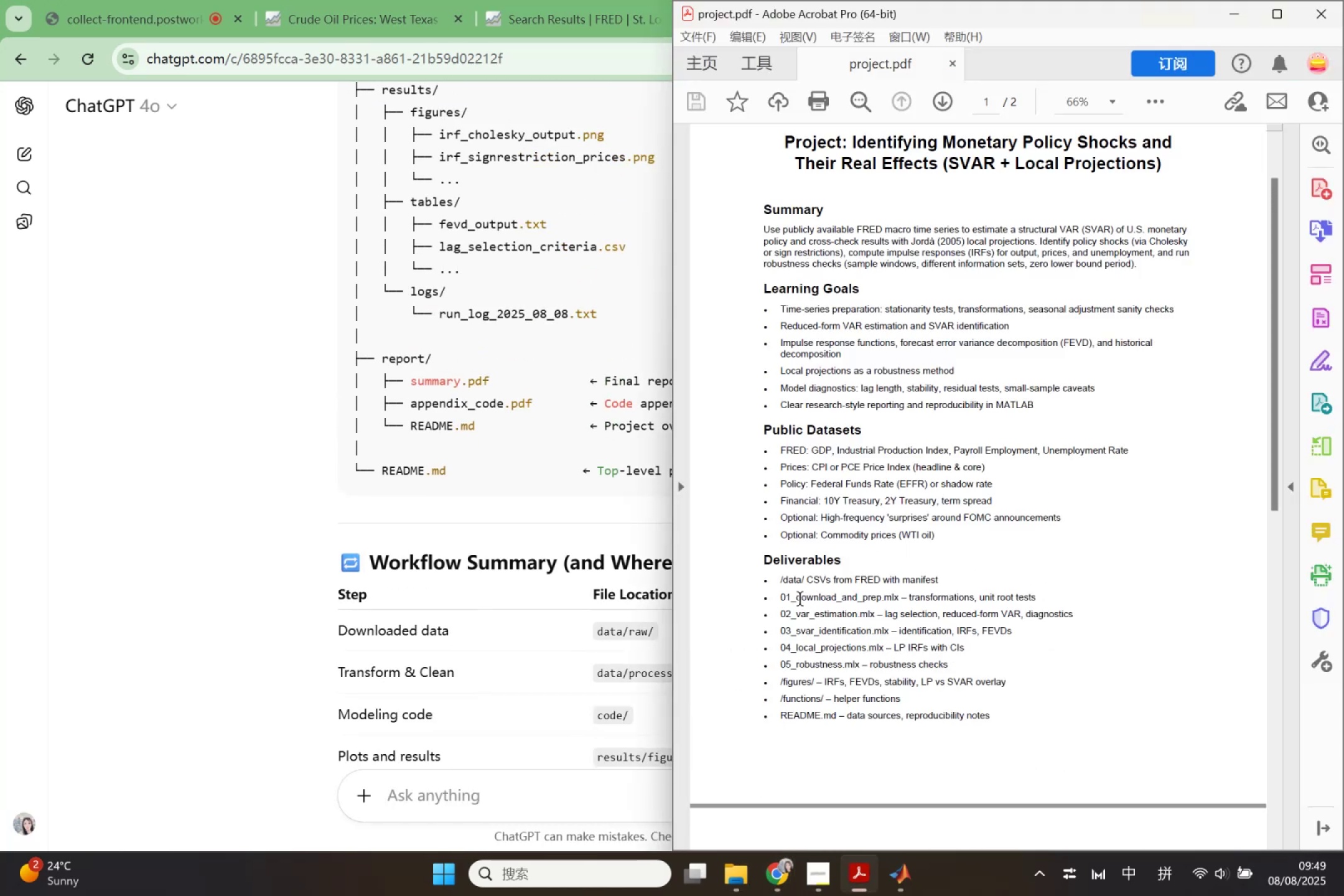 
left_click_drag(start_coordinate=[783, 596], to_coordinate=[1042, 598])
 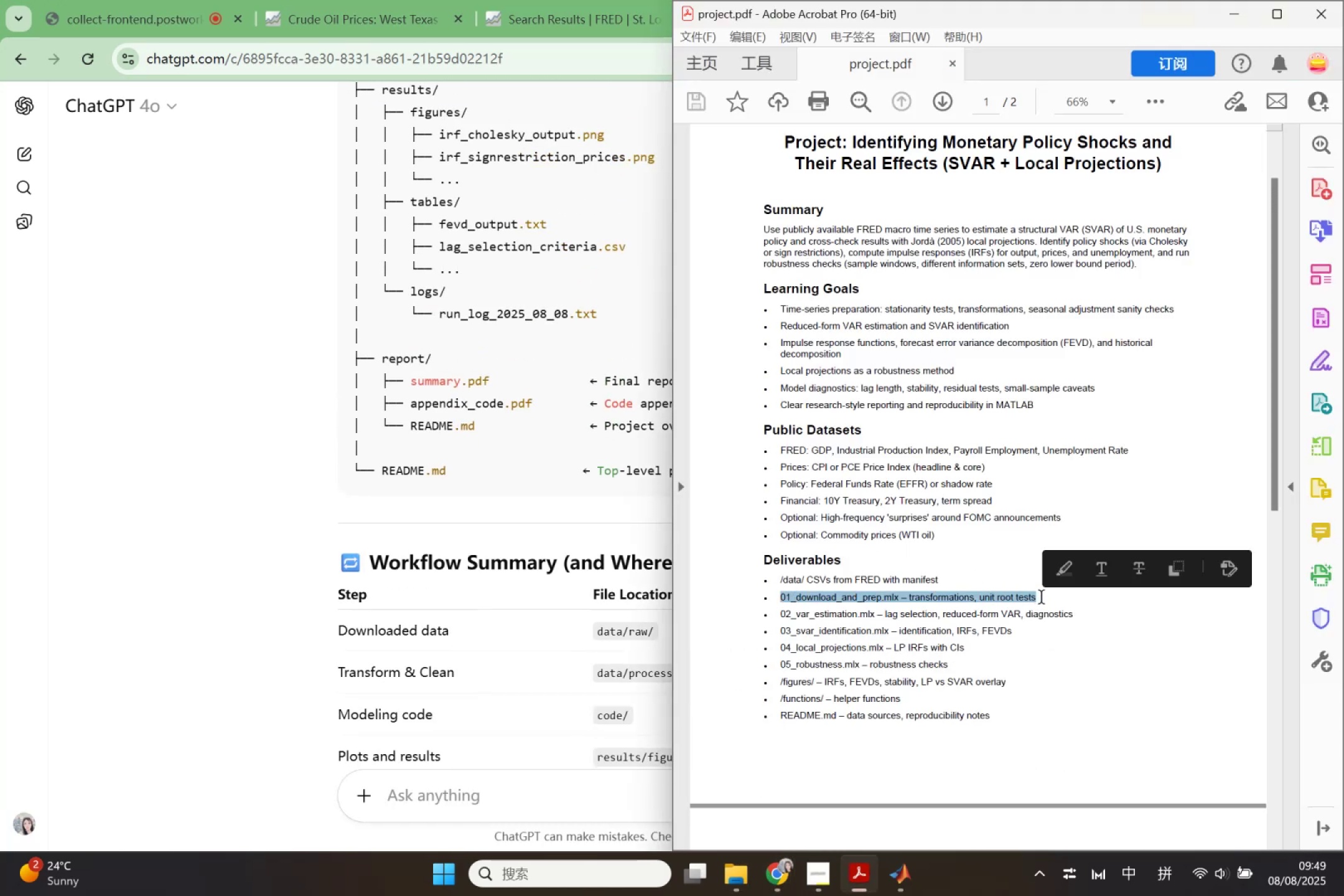 
key(Control+ControlLeft)
 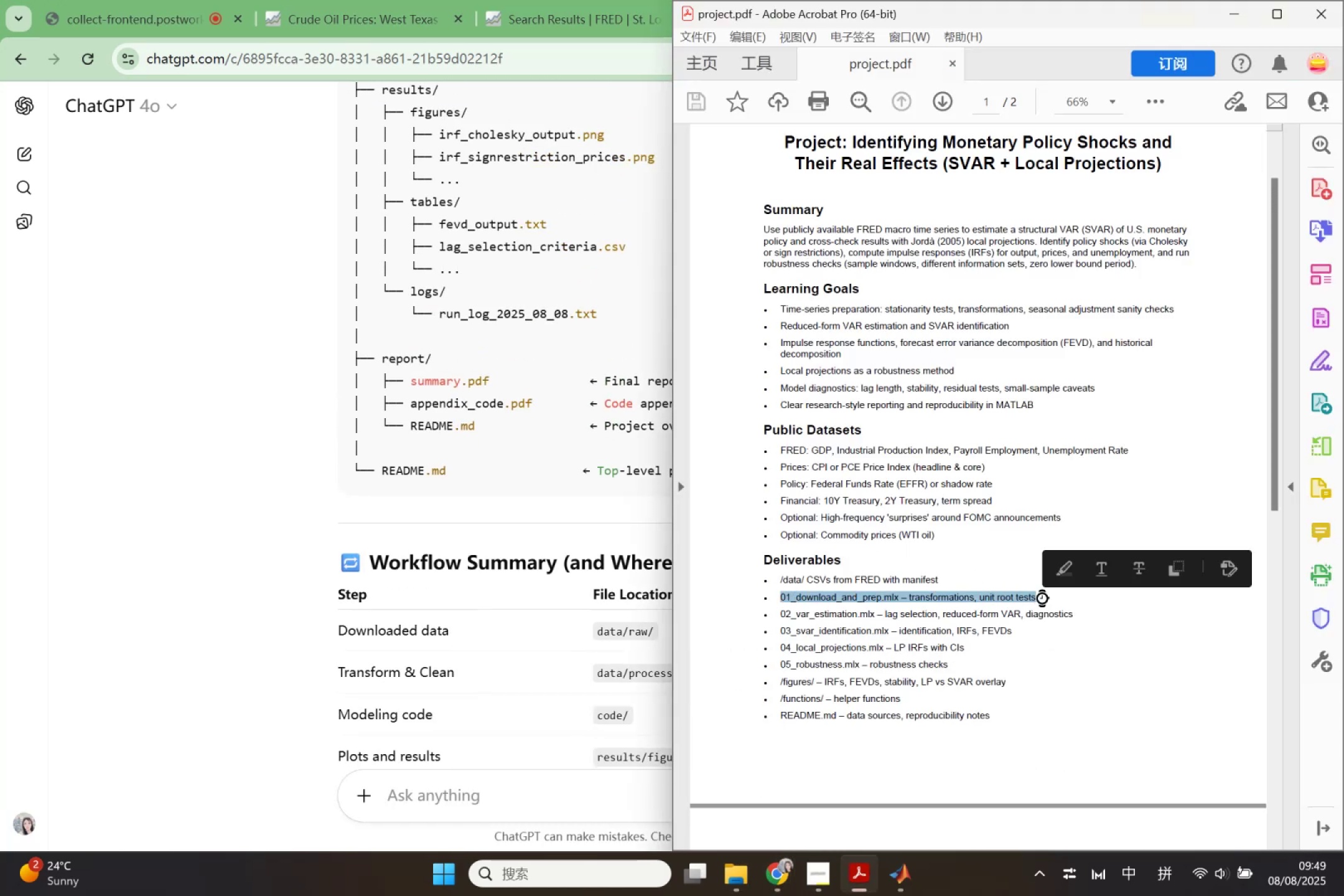 
key(Control+C)
 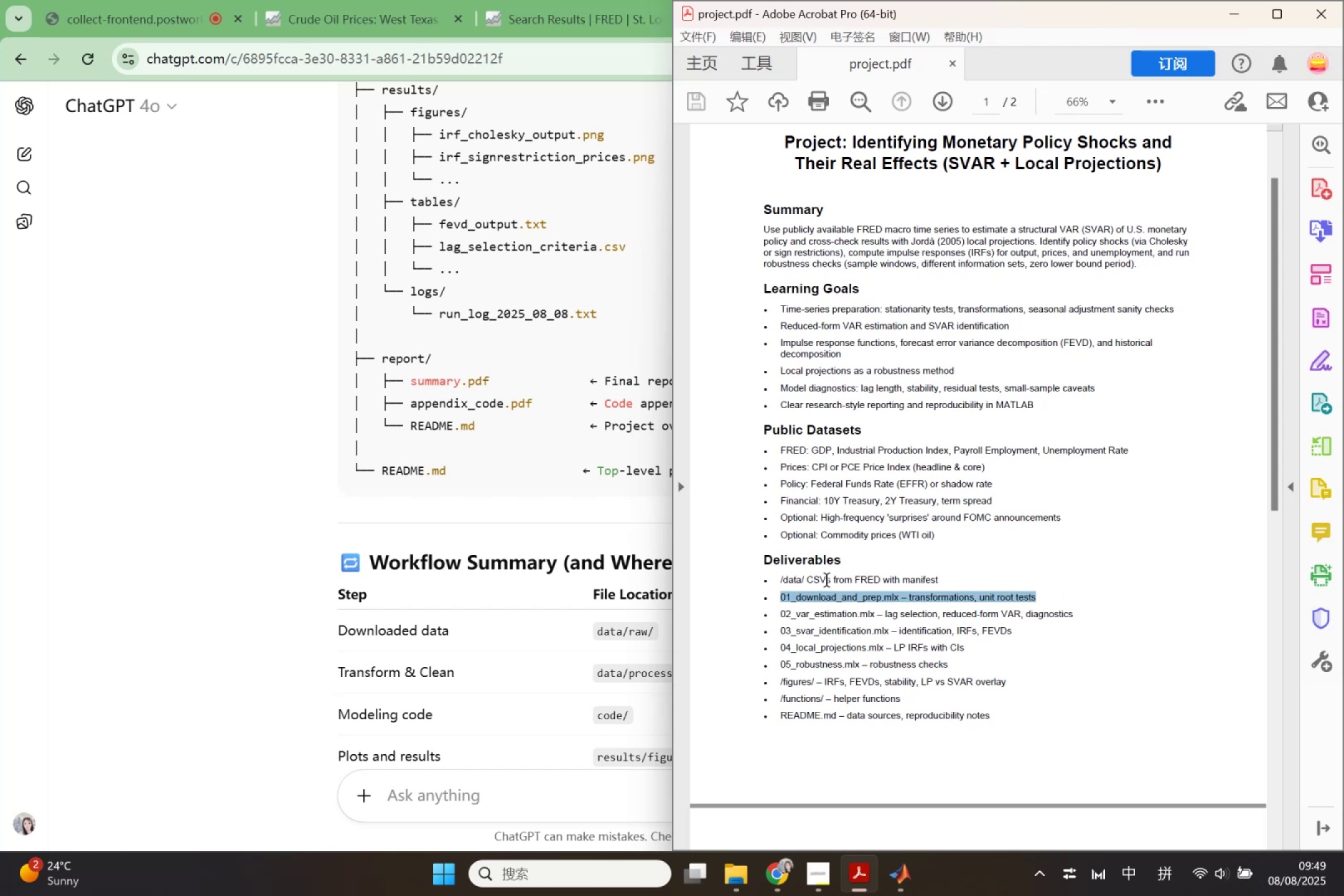 
wait(14.04)
 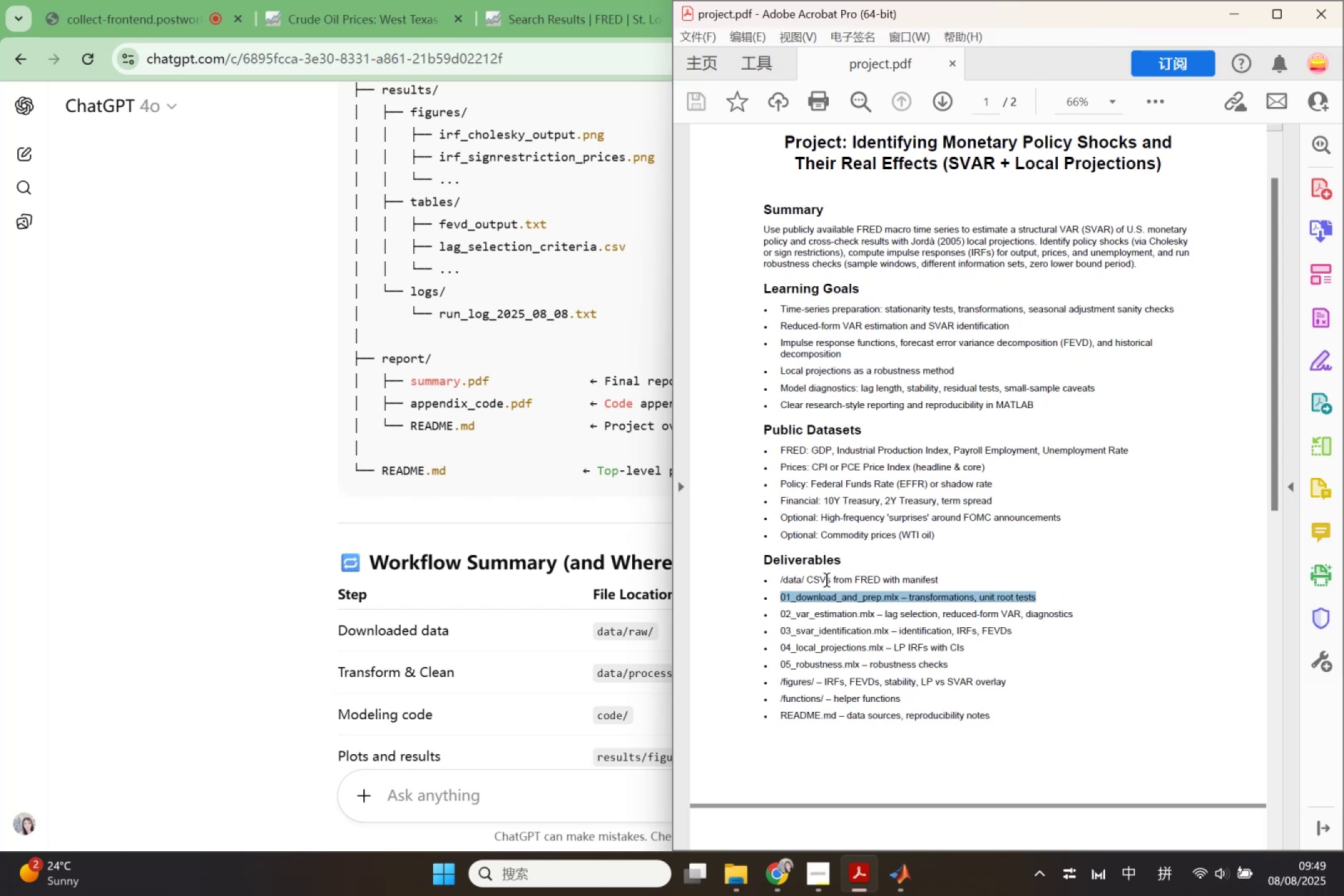 
left_click([683, 804])
 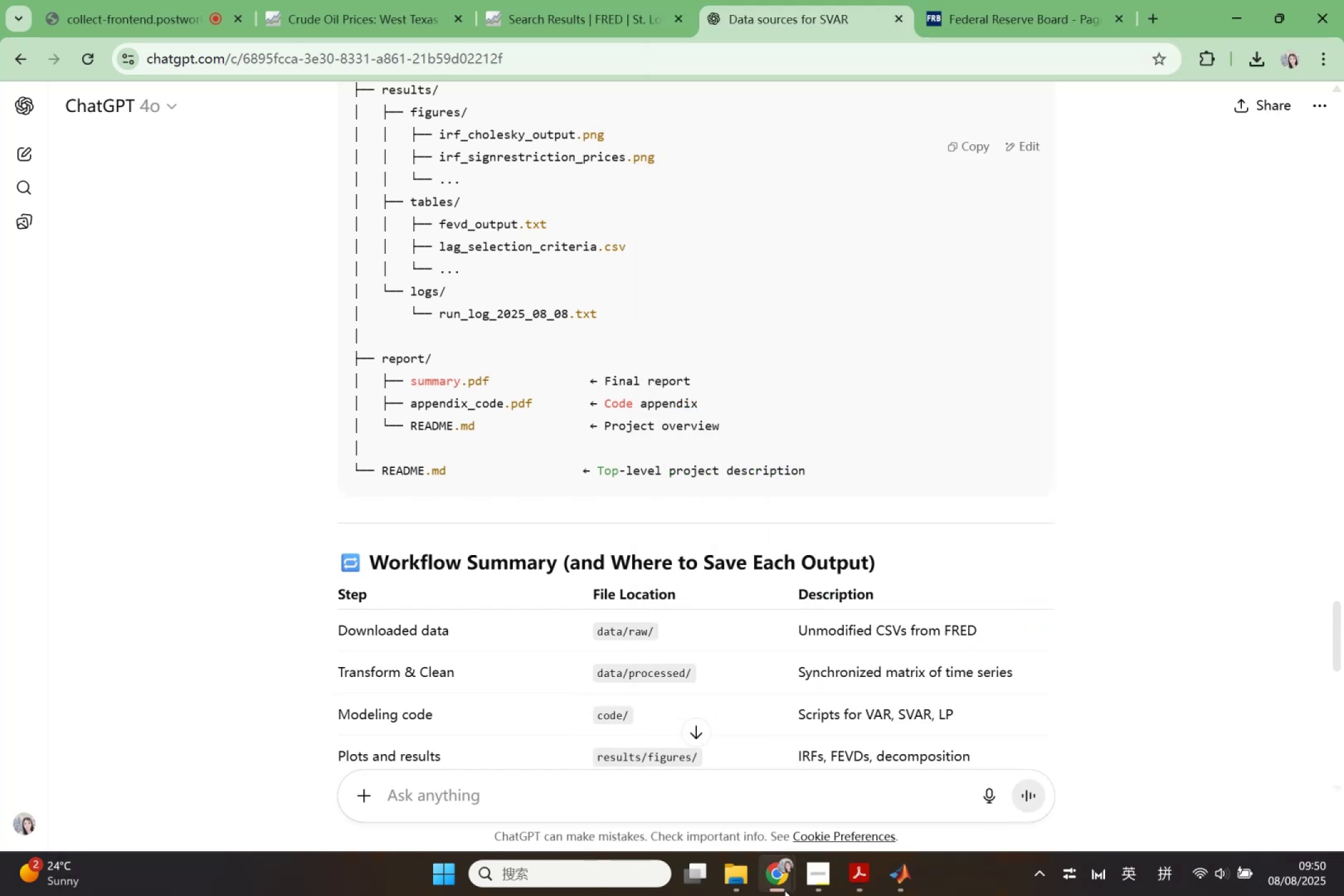 
left_click([783, 888])
 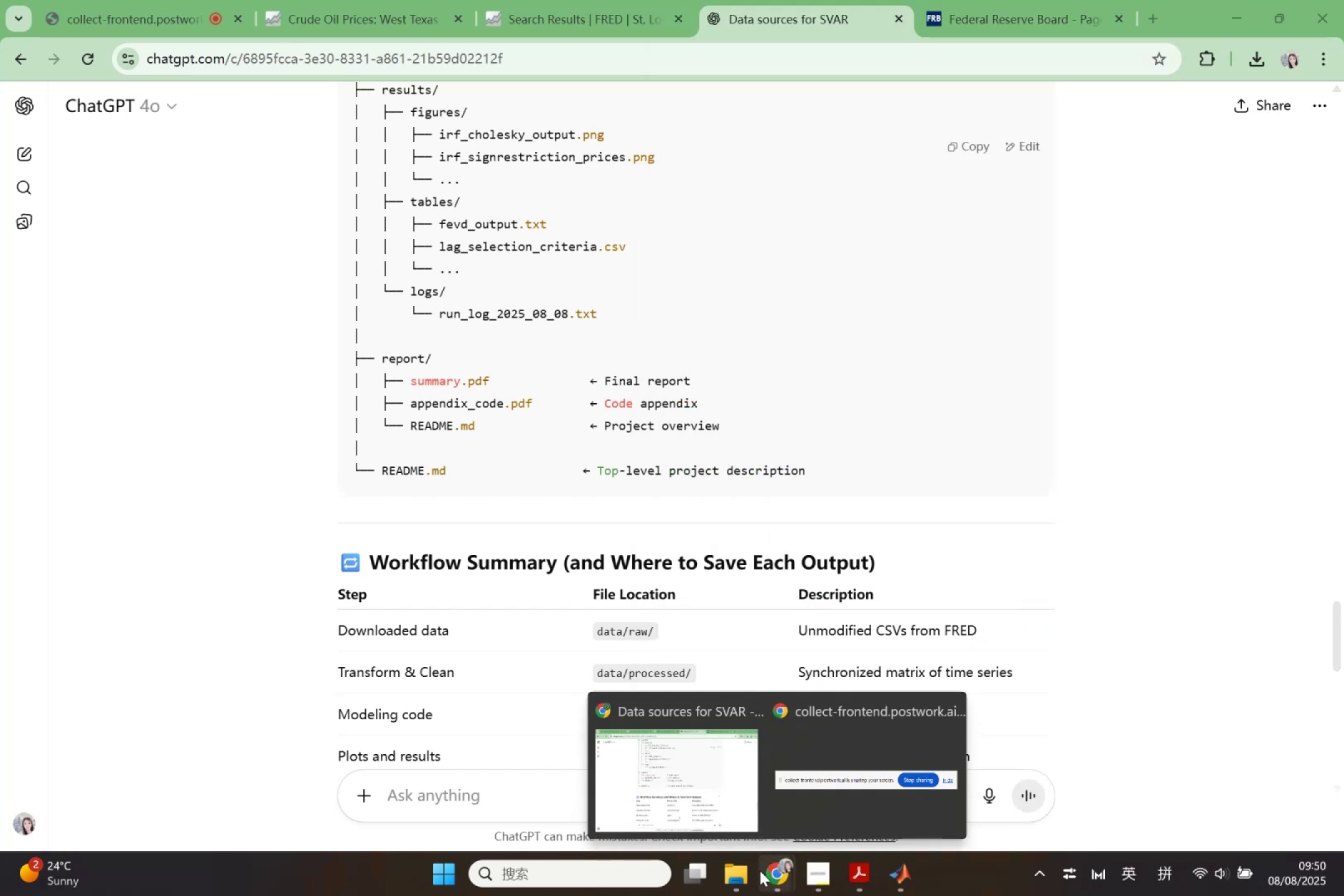 
left_click([745, 871])
 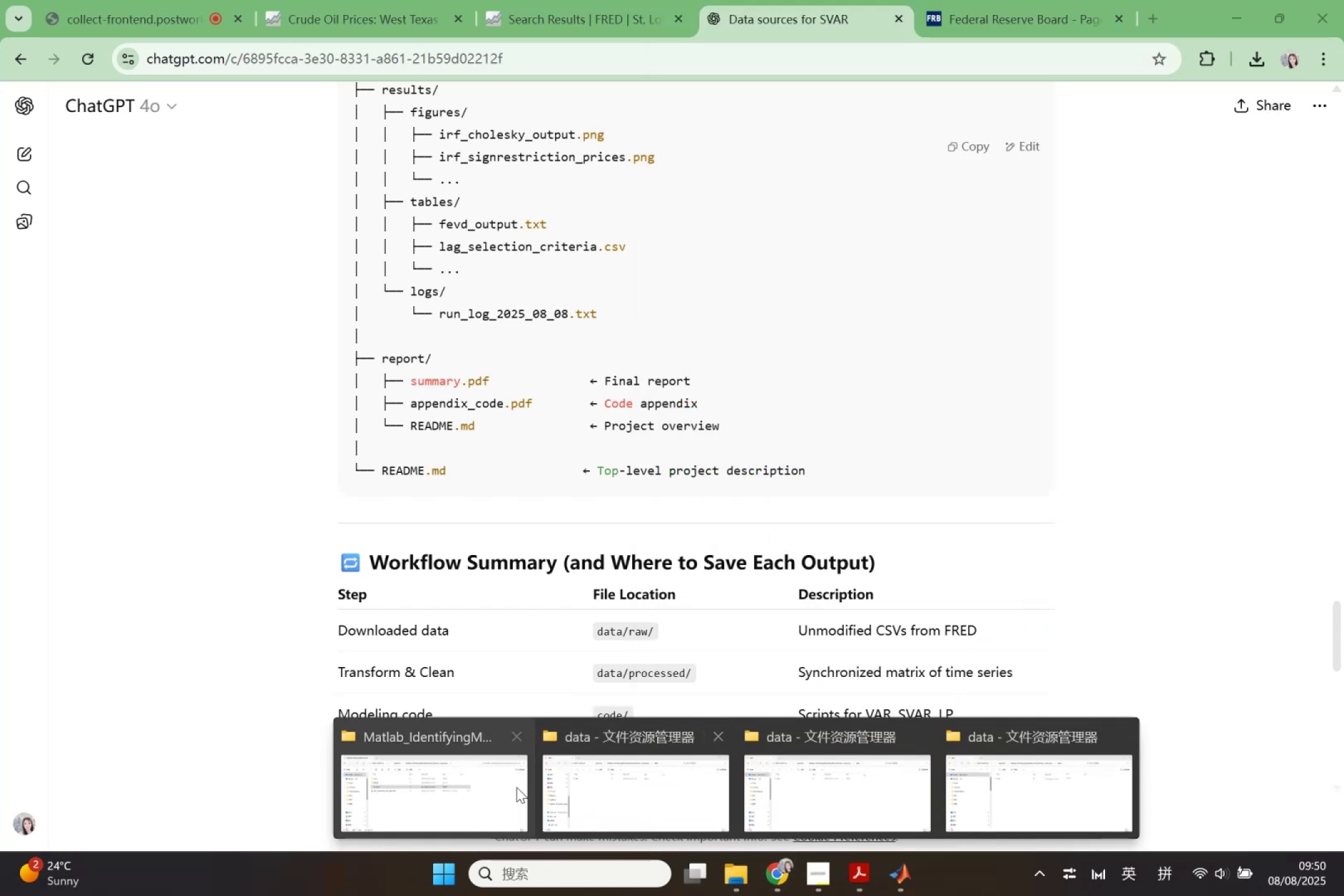 
left_click_drag(start_coordinate=[516, 787], to_coordinate=[642, 777])
 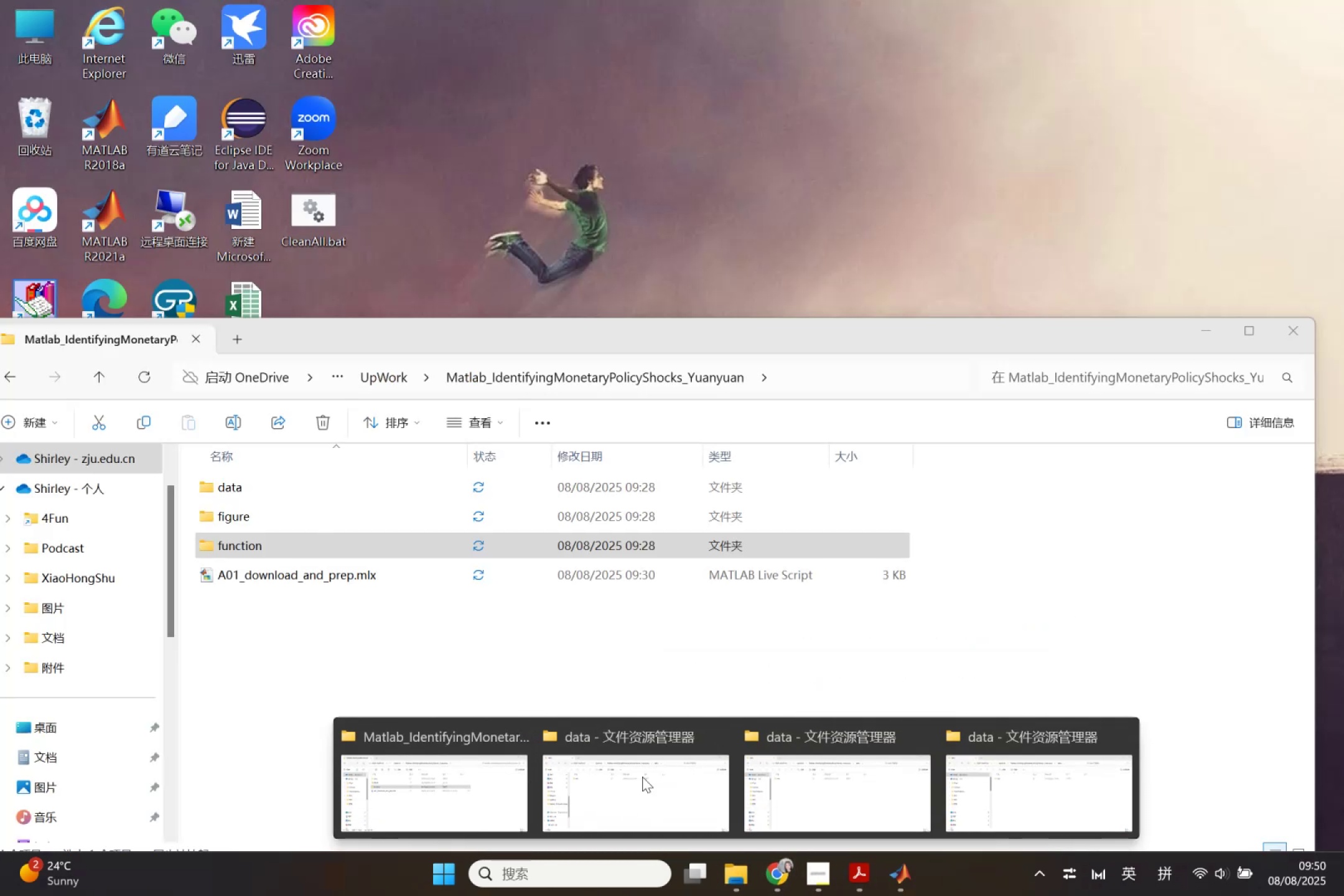 
left_click([642, 777])
 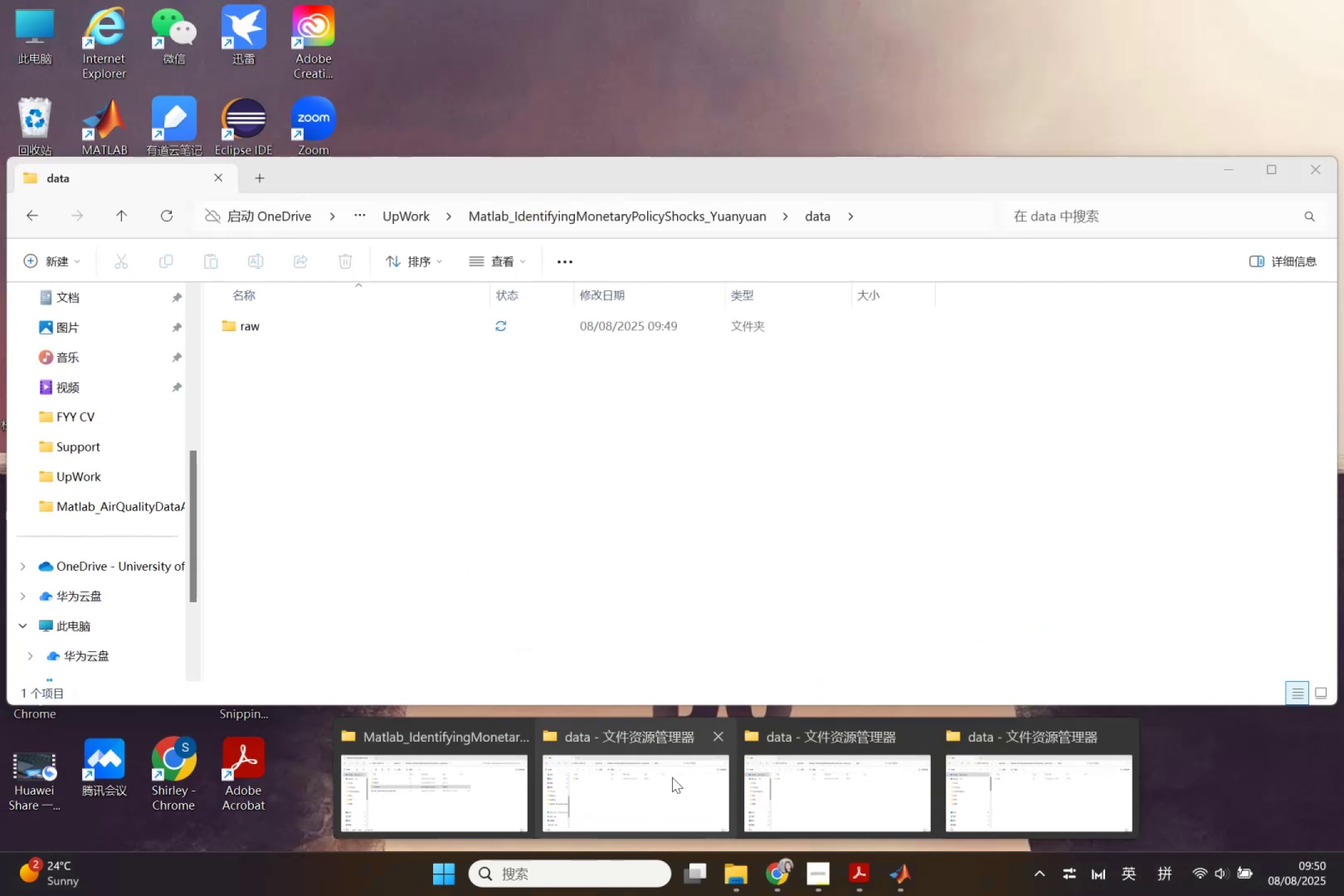 
left_click([672, 777])
 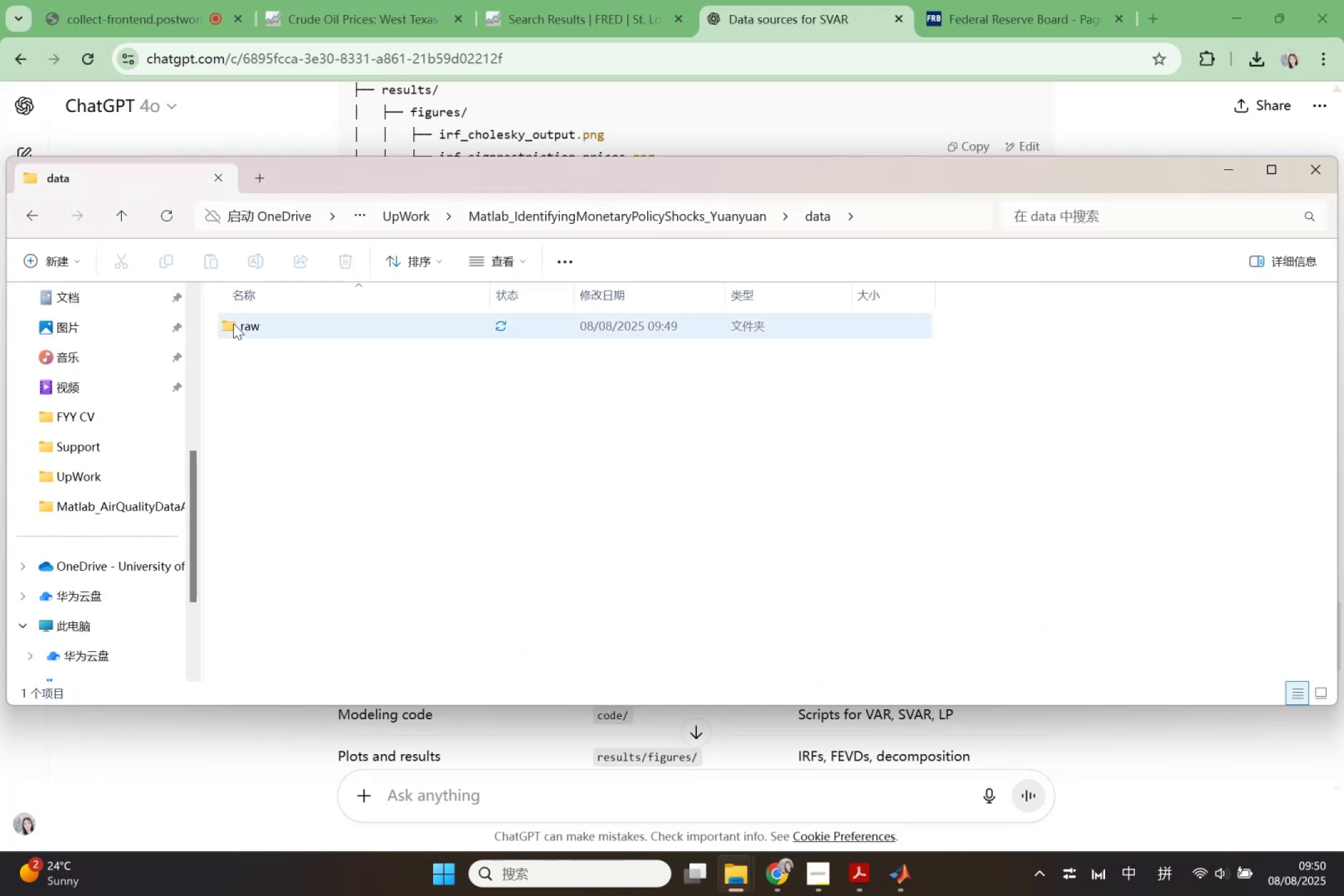 
left_click([240, 324])
 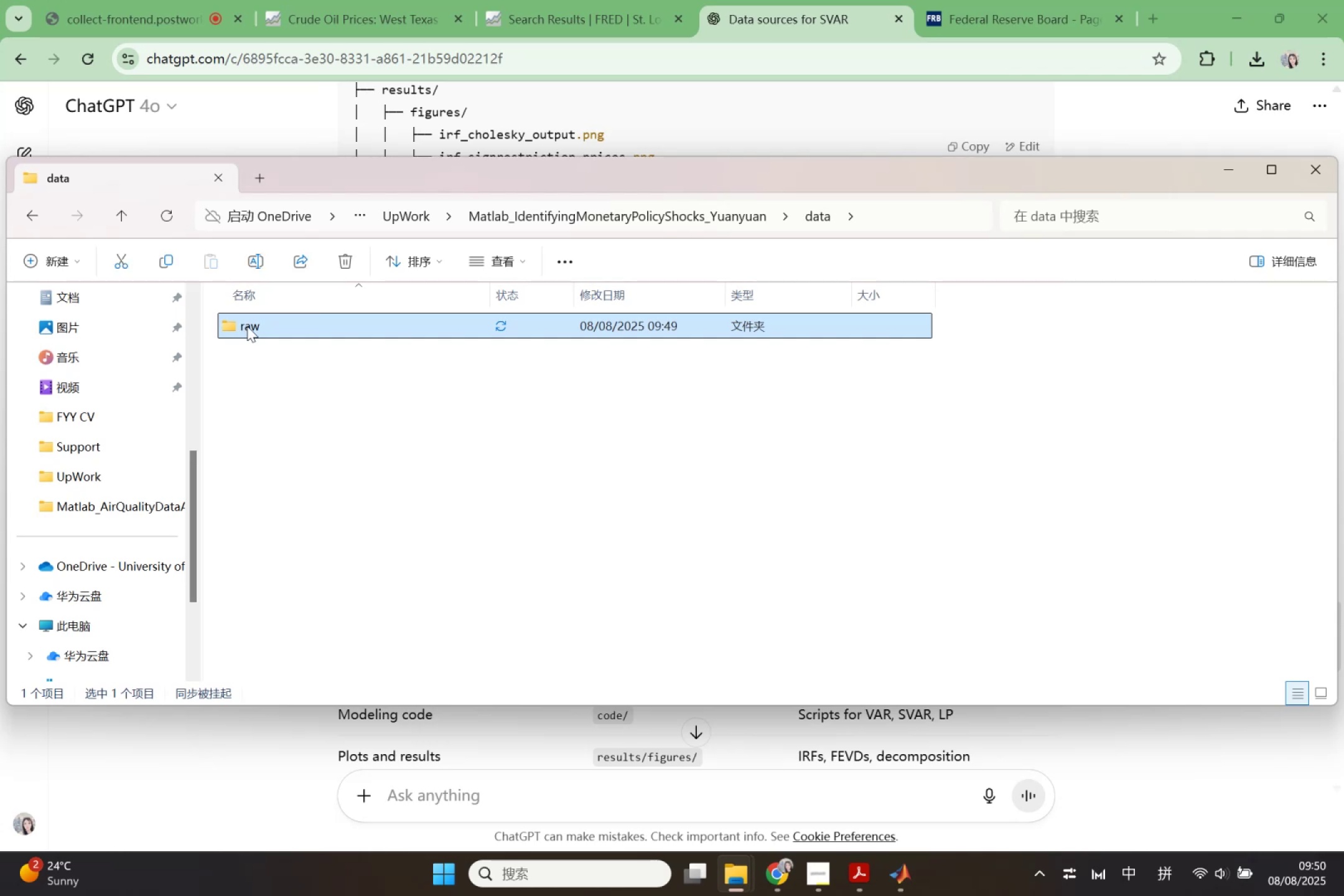 
left_click([247, 326])
 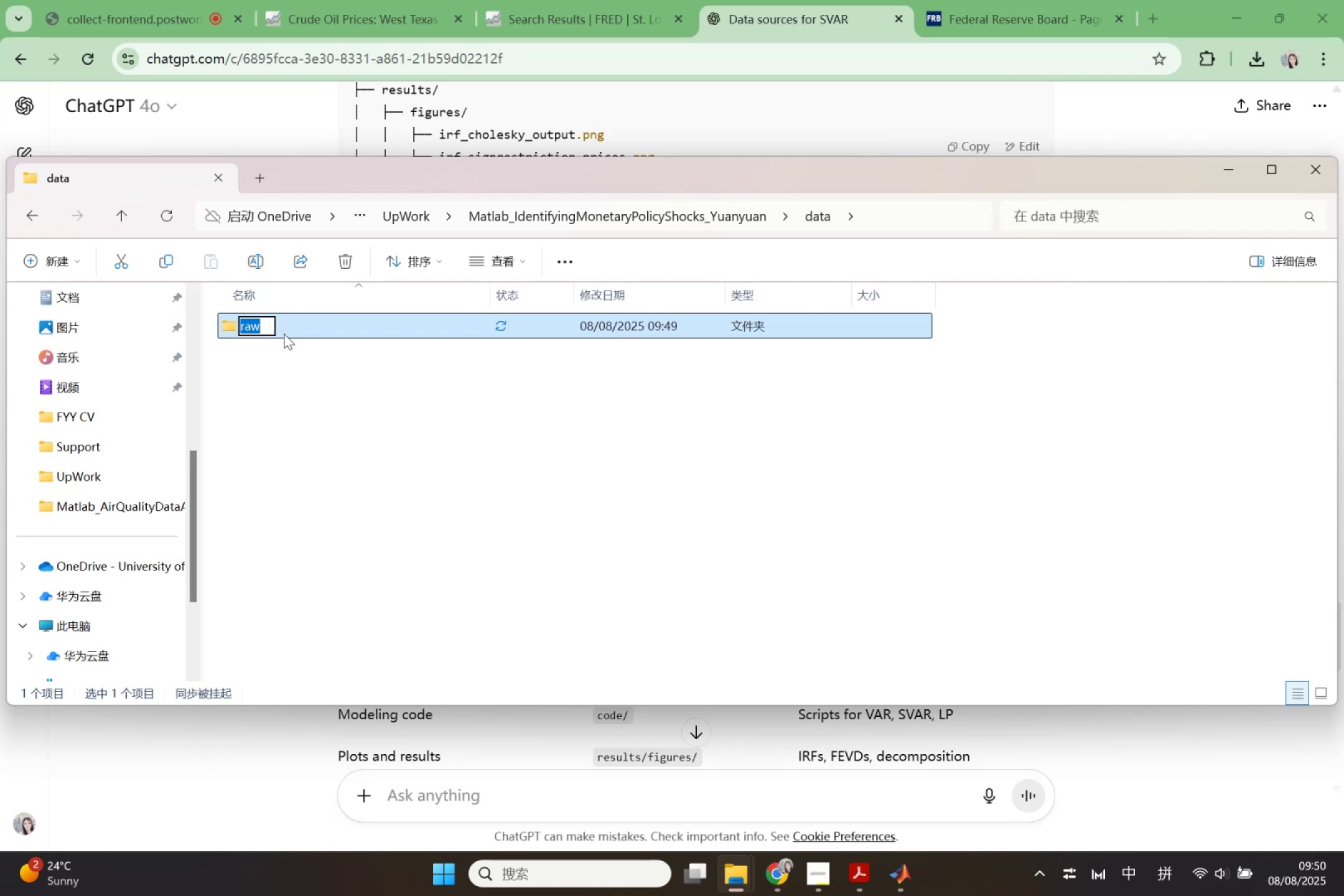 
type(CSV)
 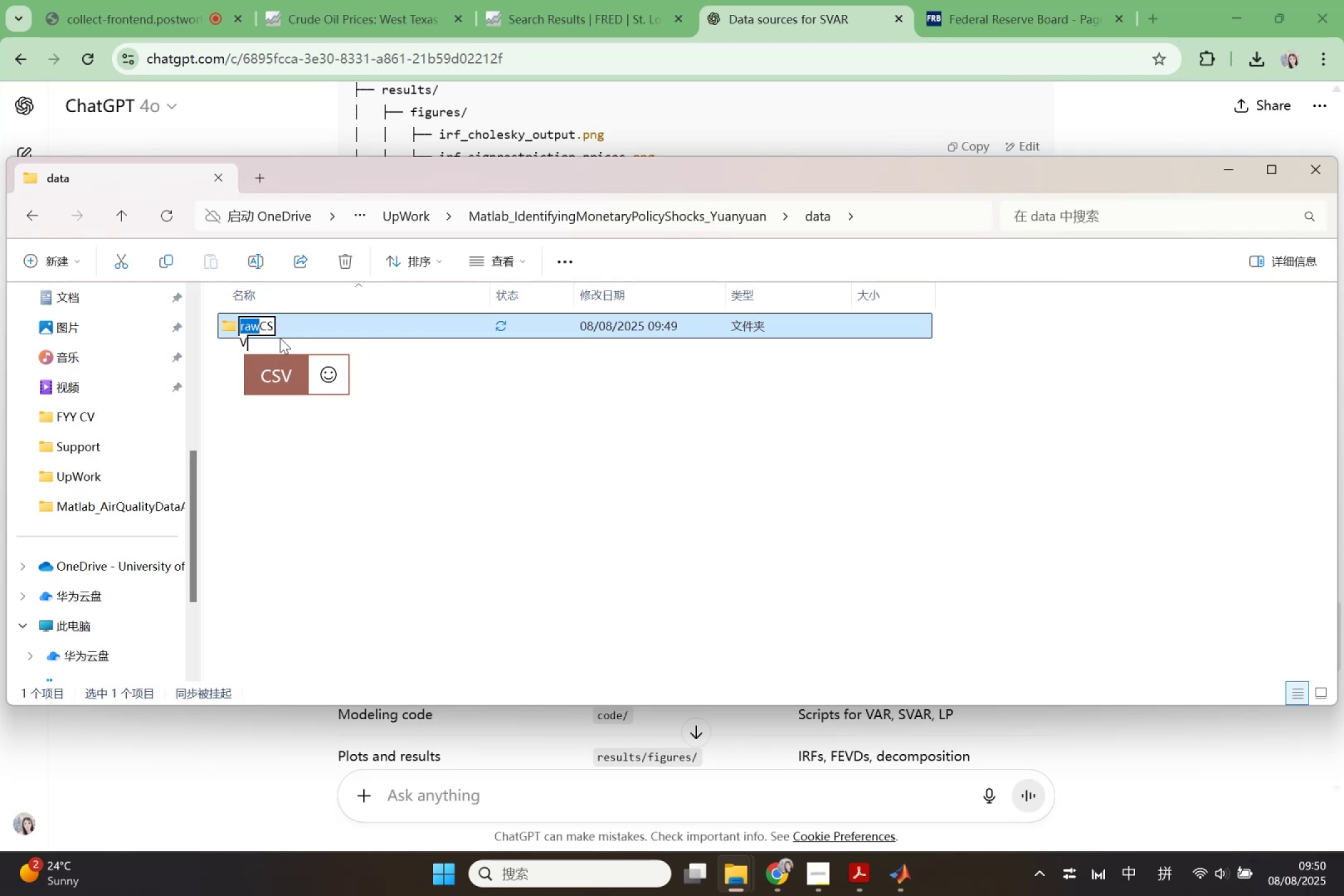 
key(Enter)
 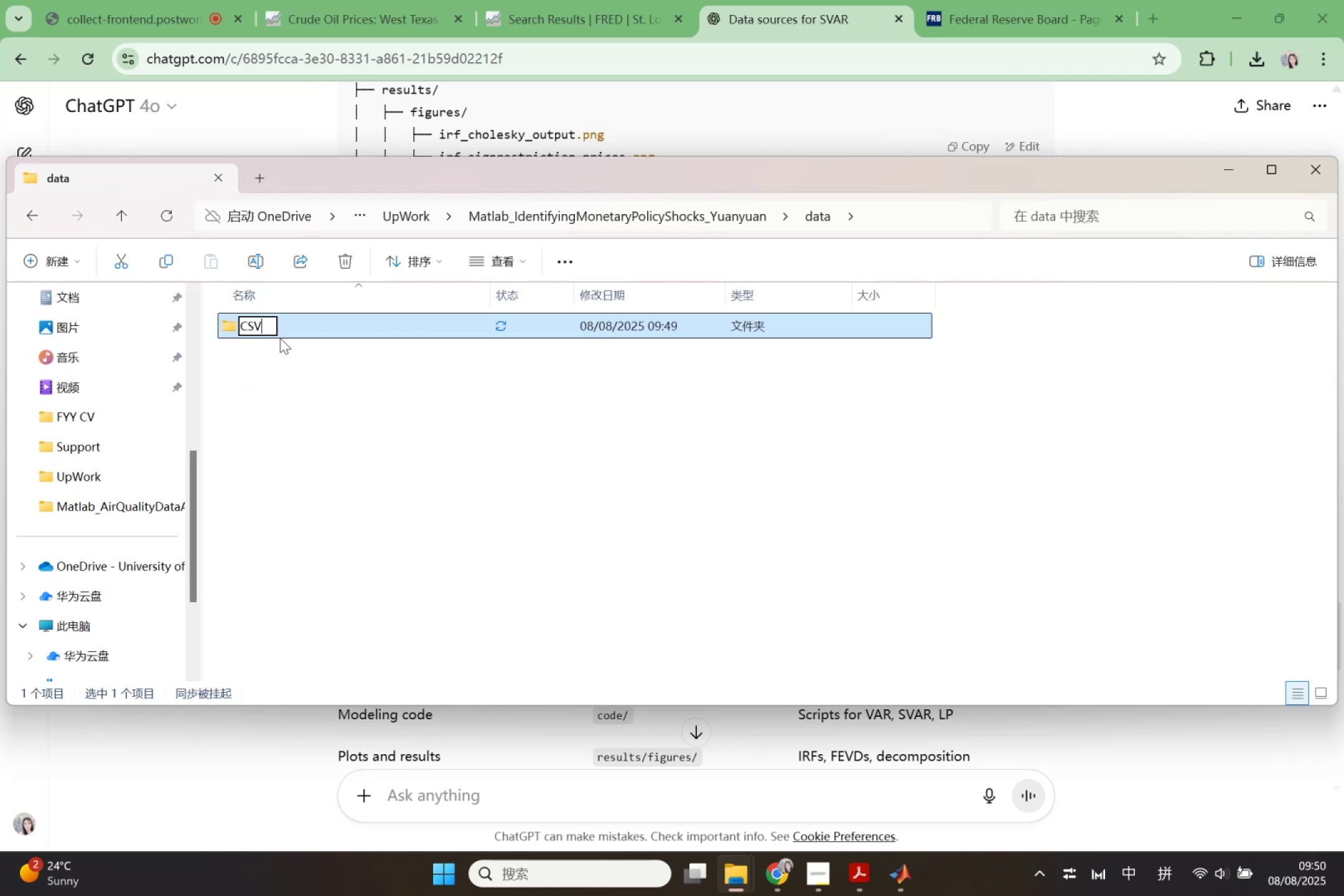 
key(S)
 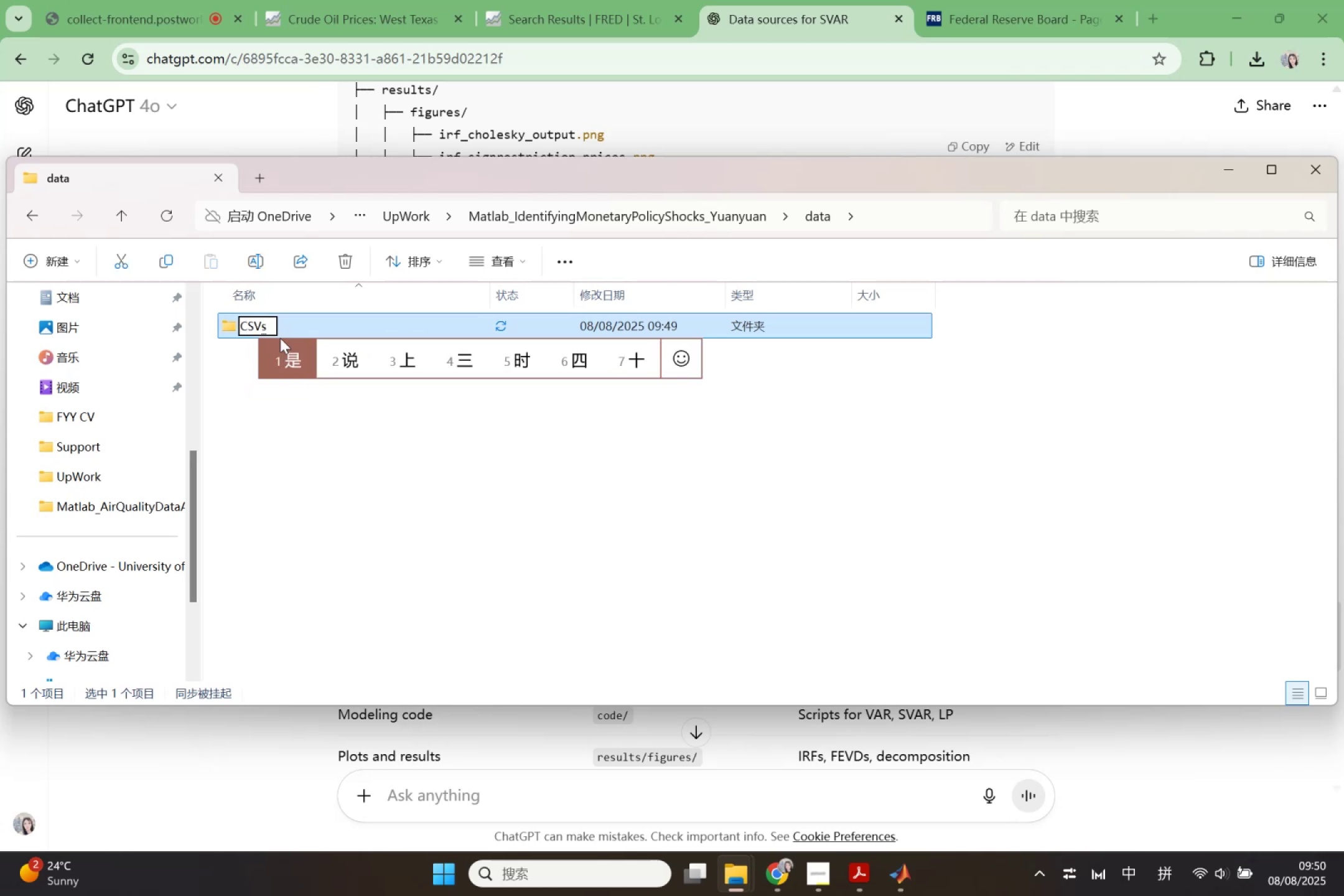 
key(Enter)
 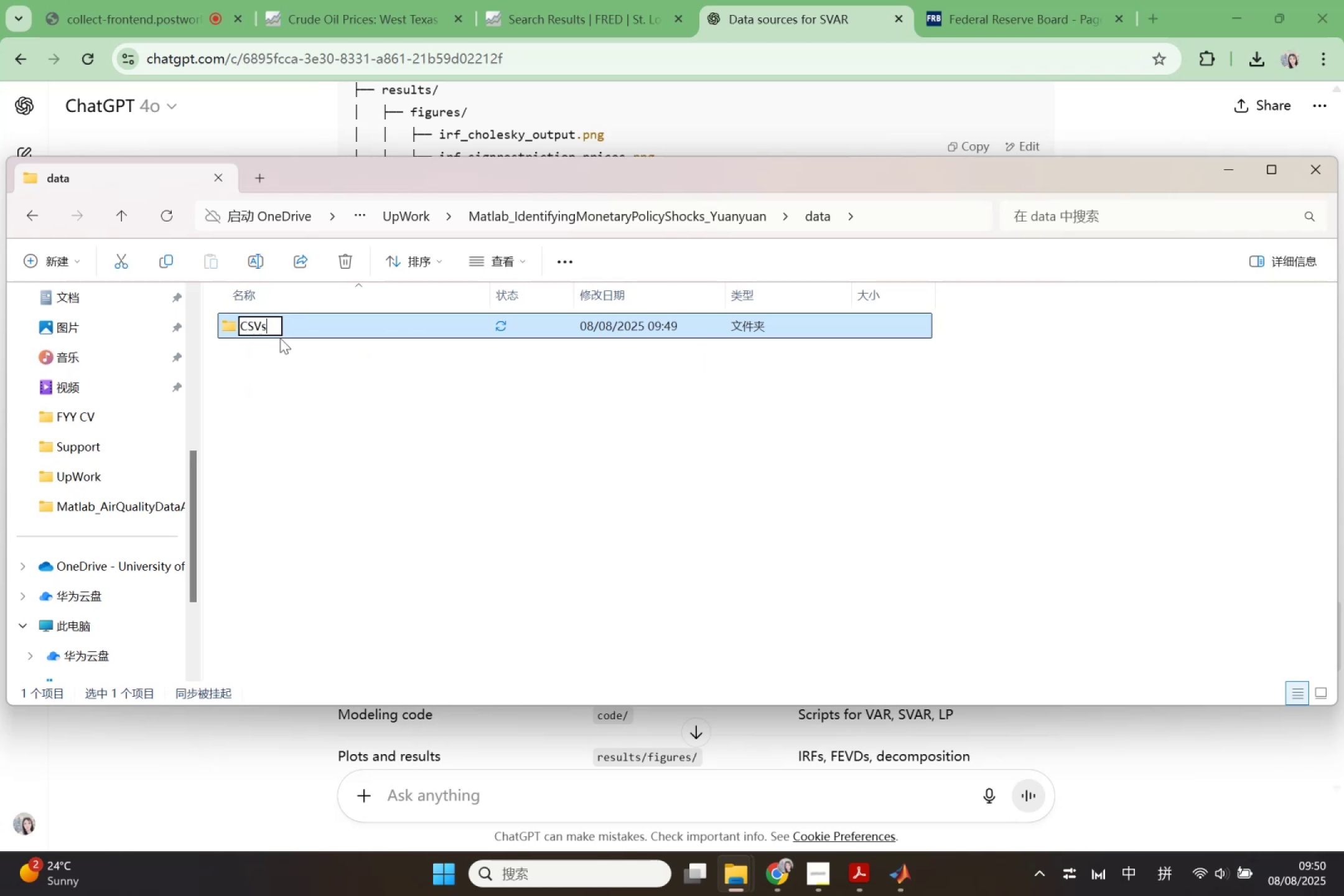 
key(Enter)
 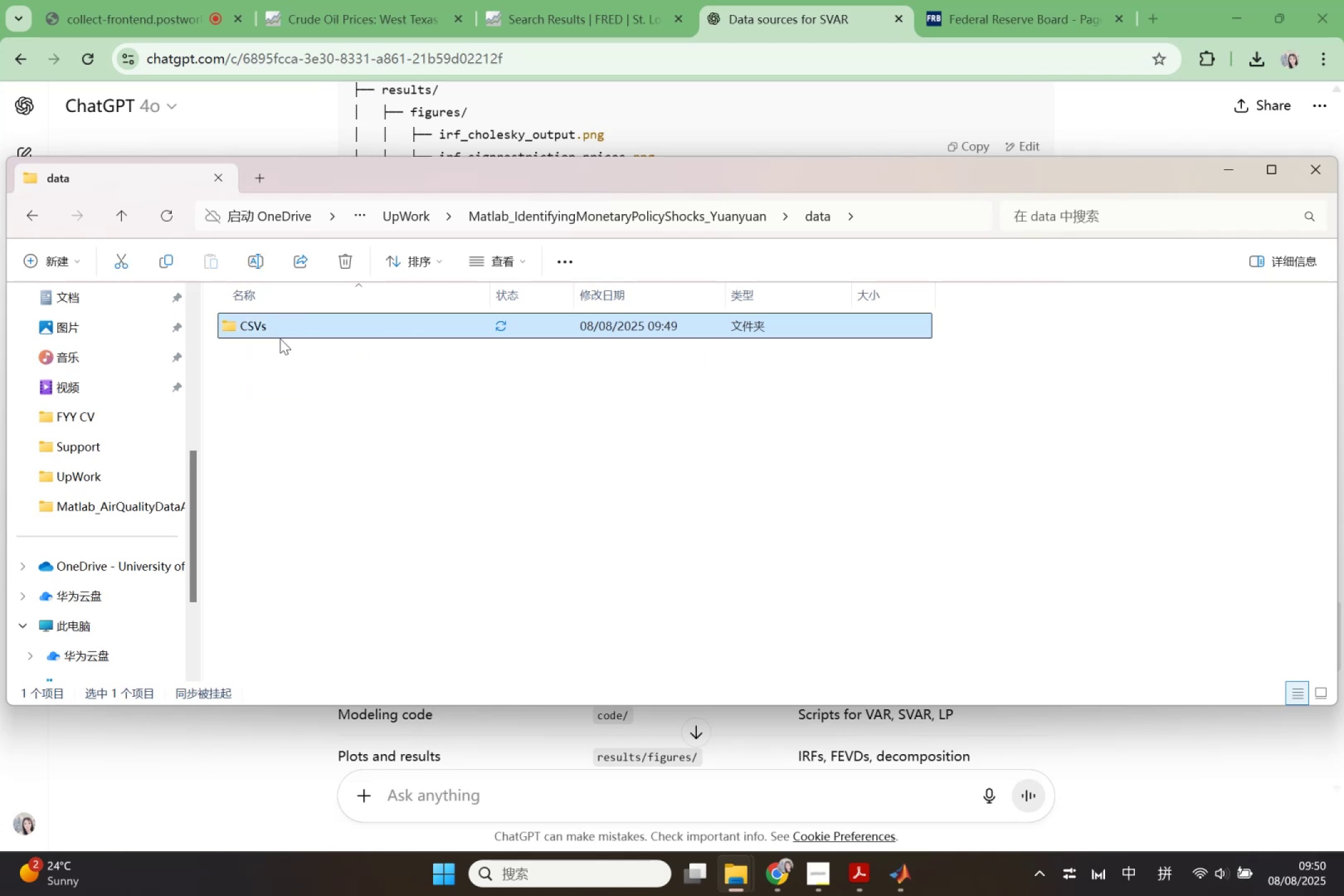 
left_click([375, 423])
 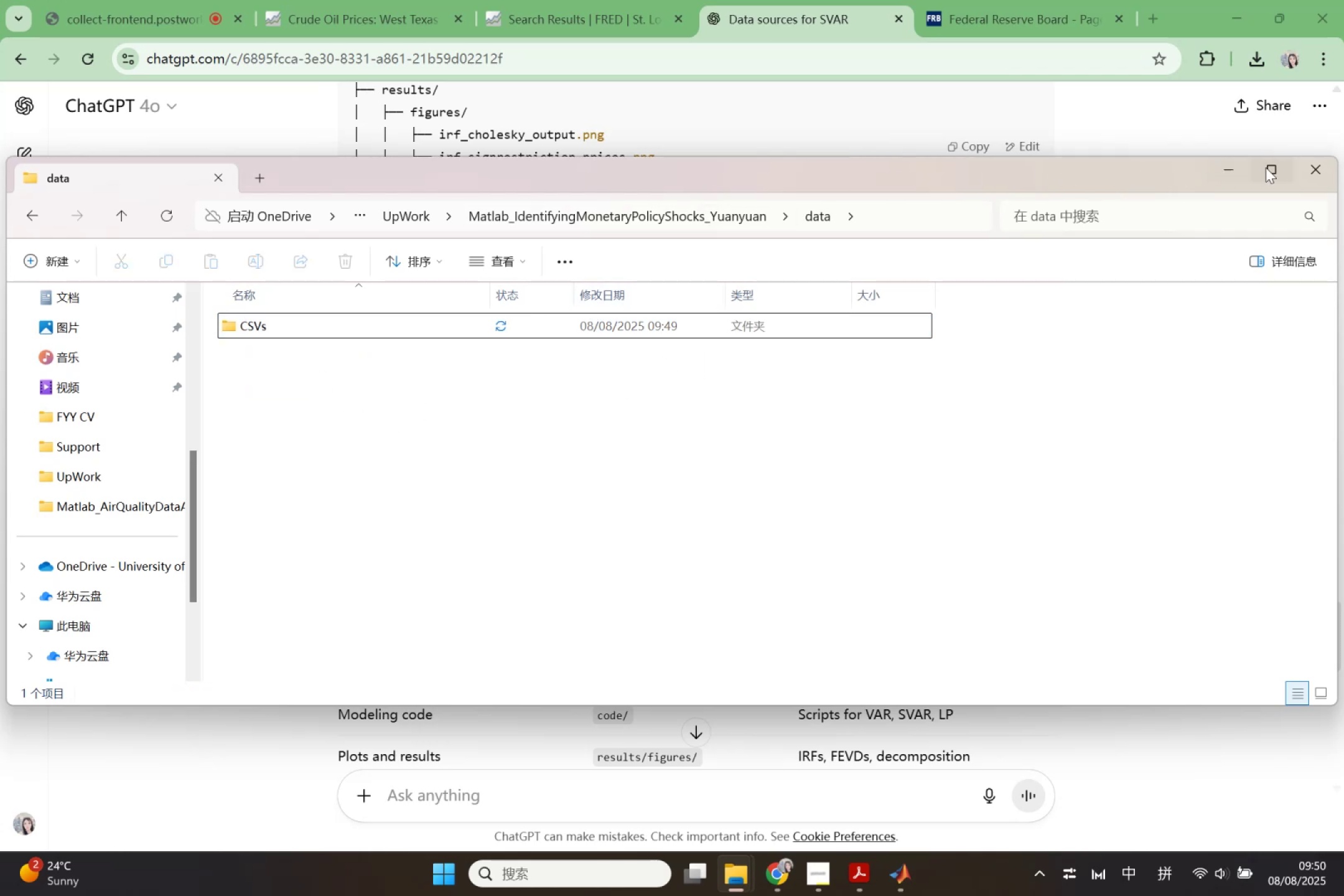 
left_click([1238, 167])
 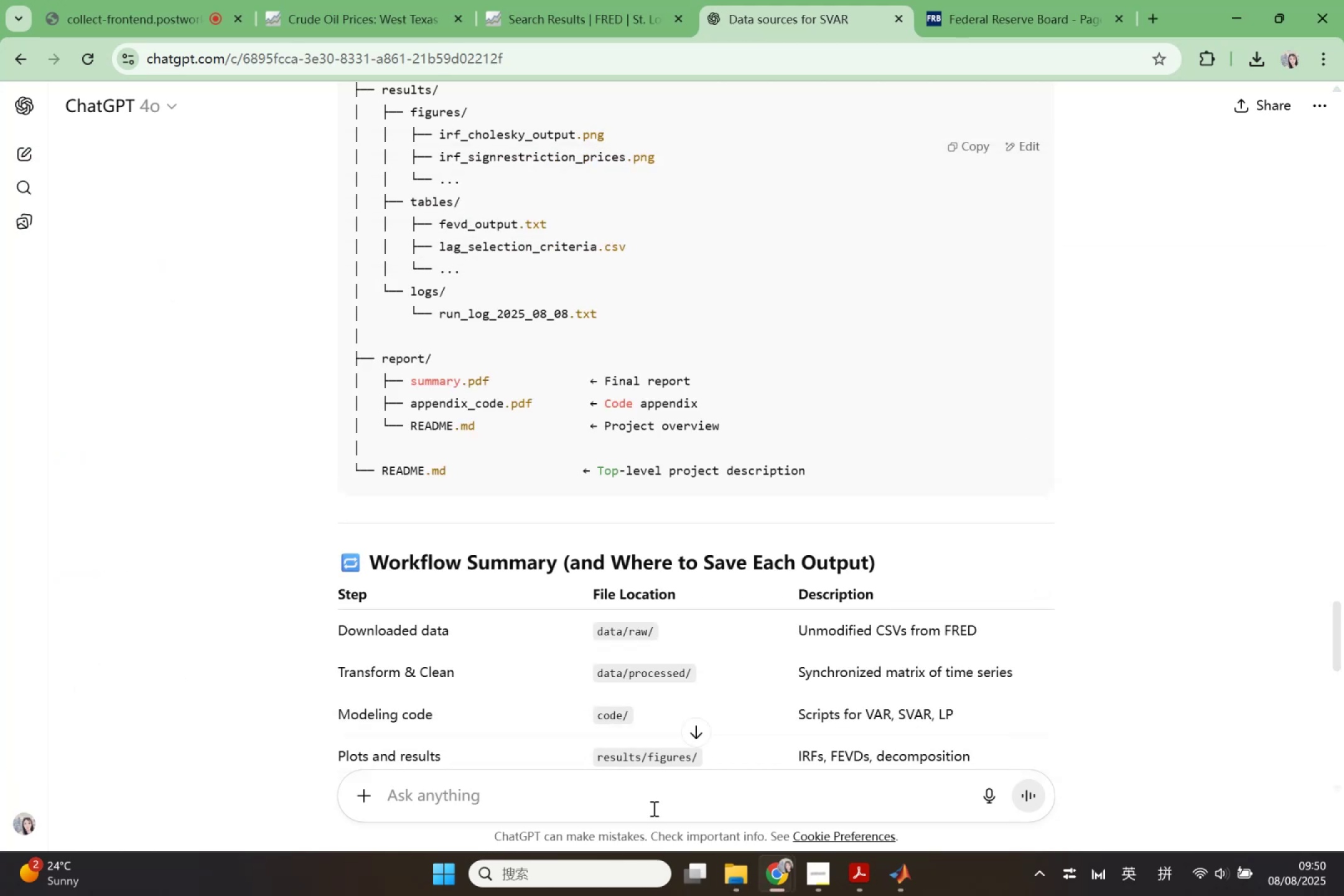 
left_click([653, 808])
 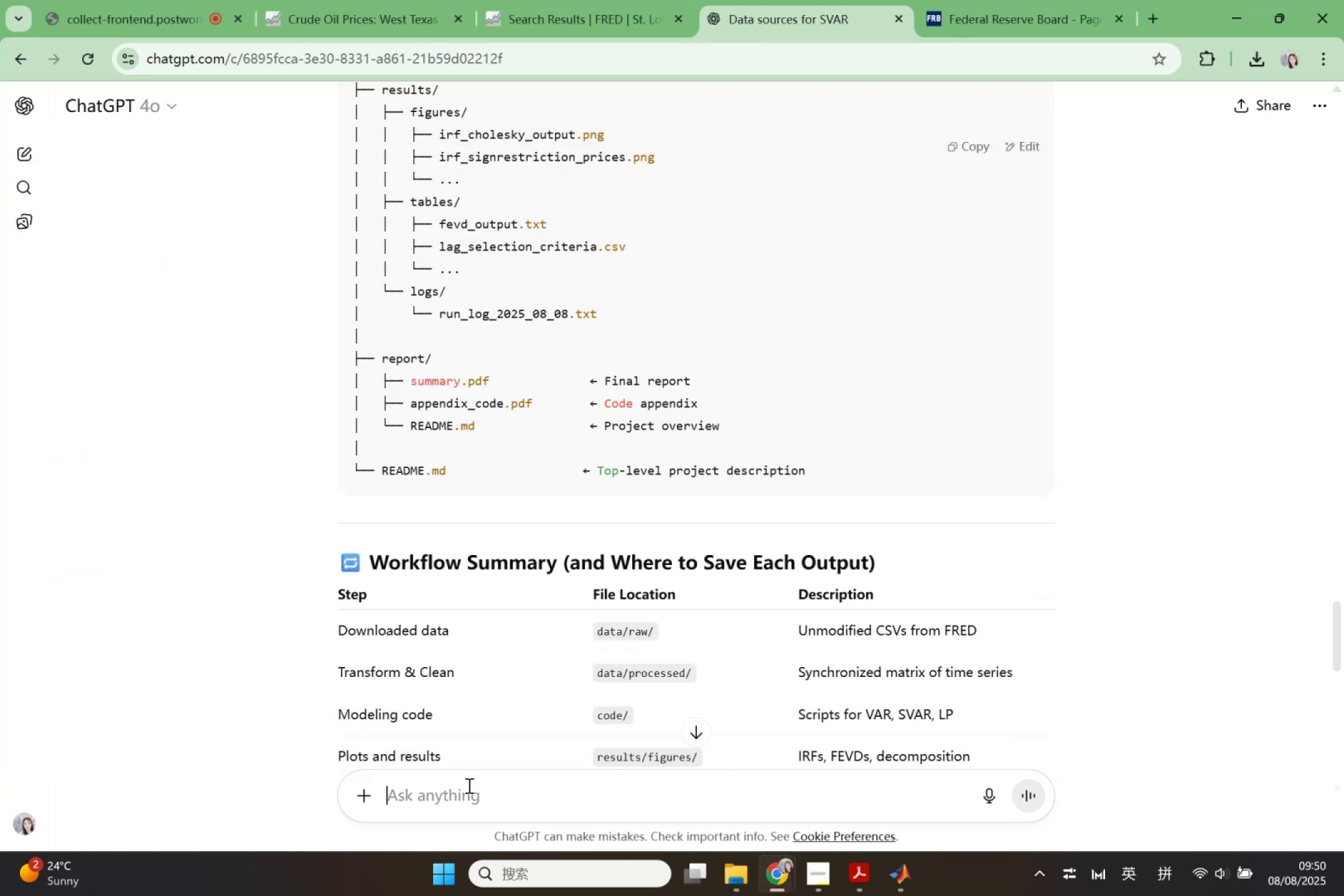 
left_click([374, 804])
 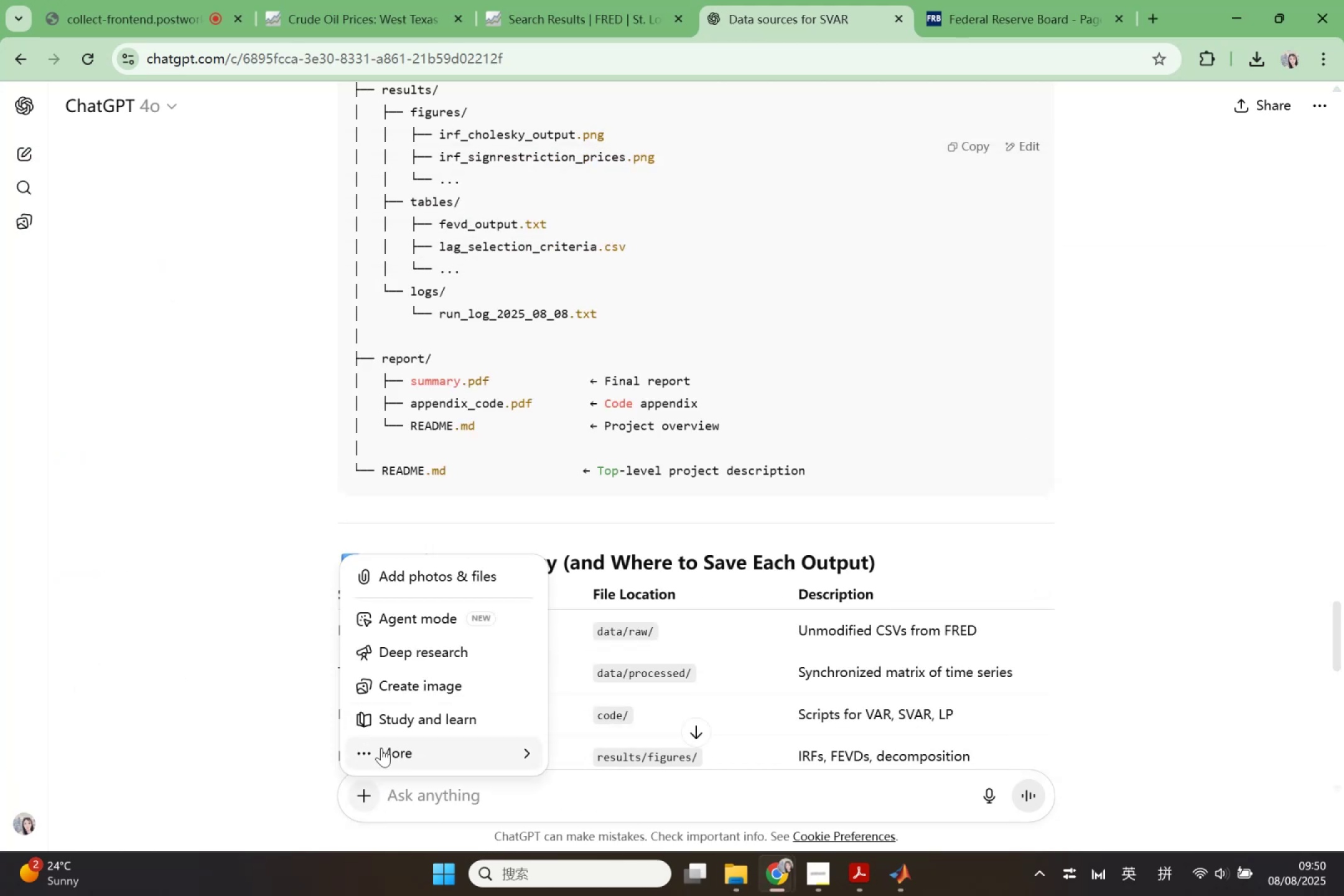 
left_click([381, 748])
 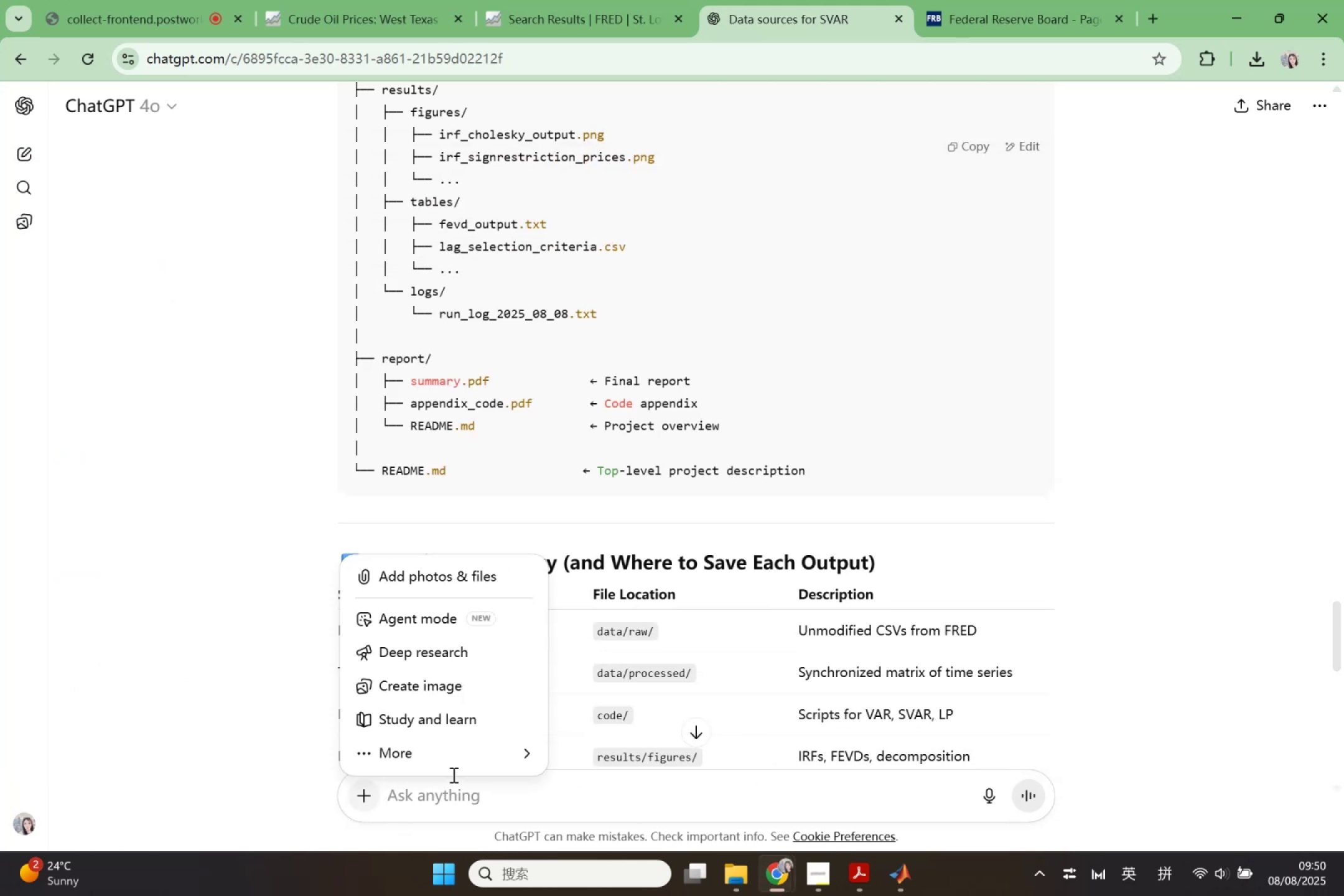 
left_click([454, 757])
 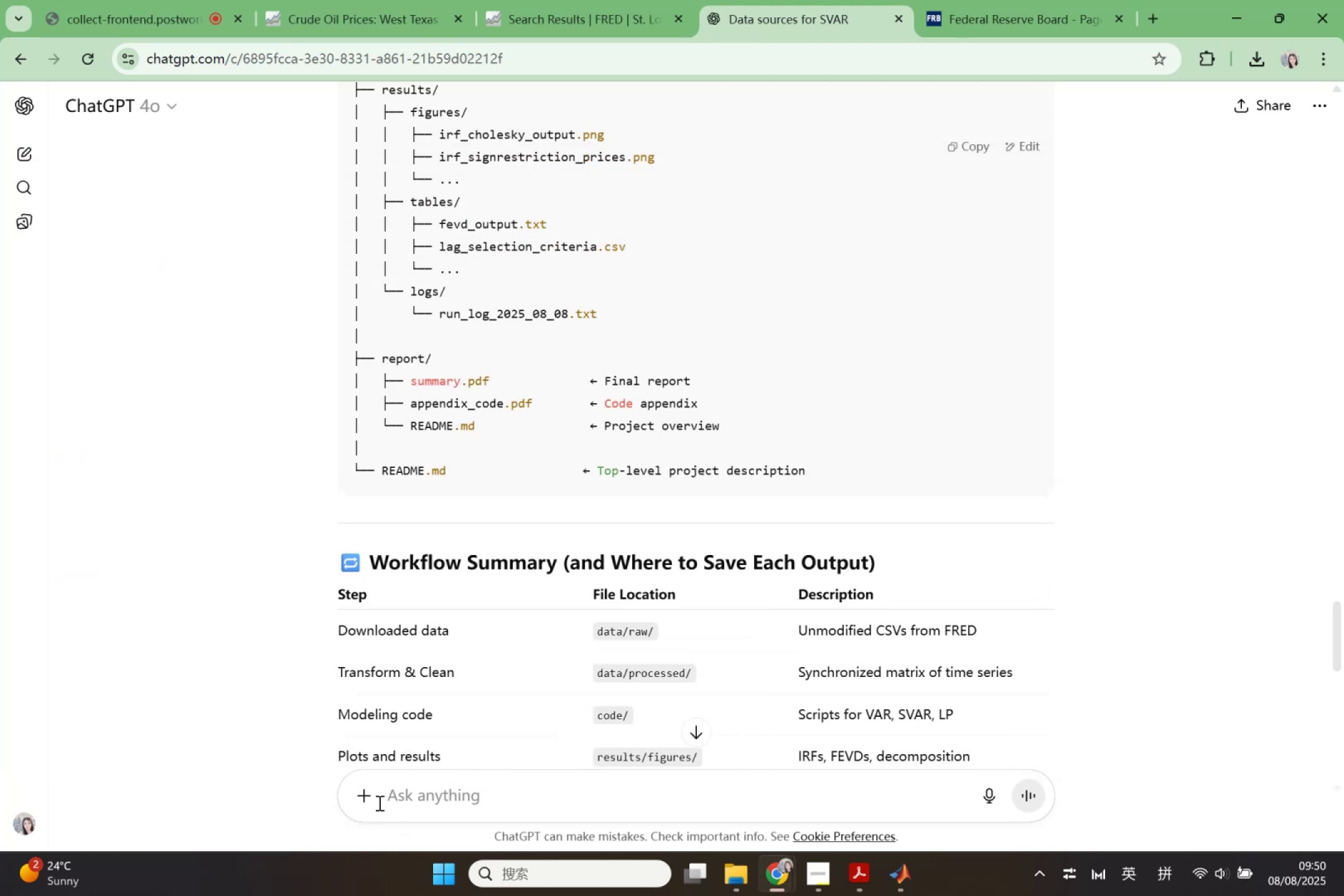 
left_click([368, 804])
 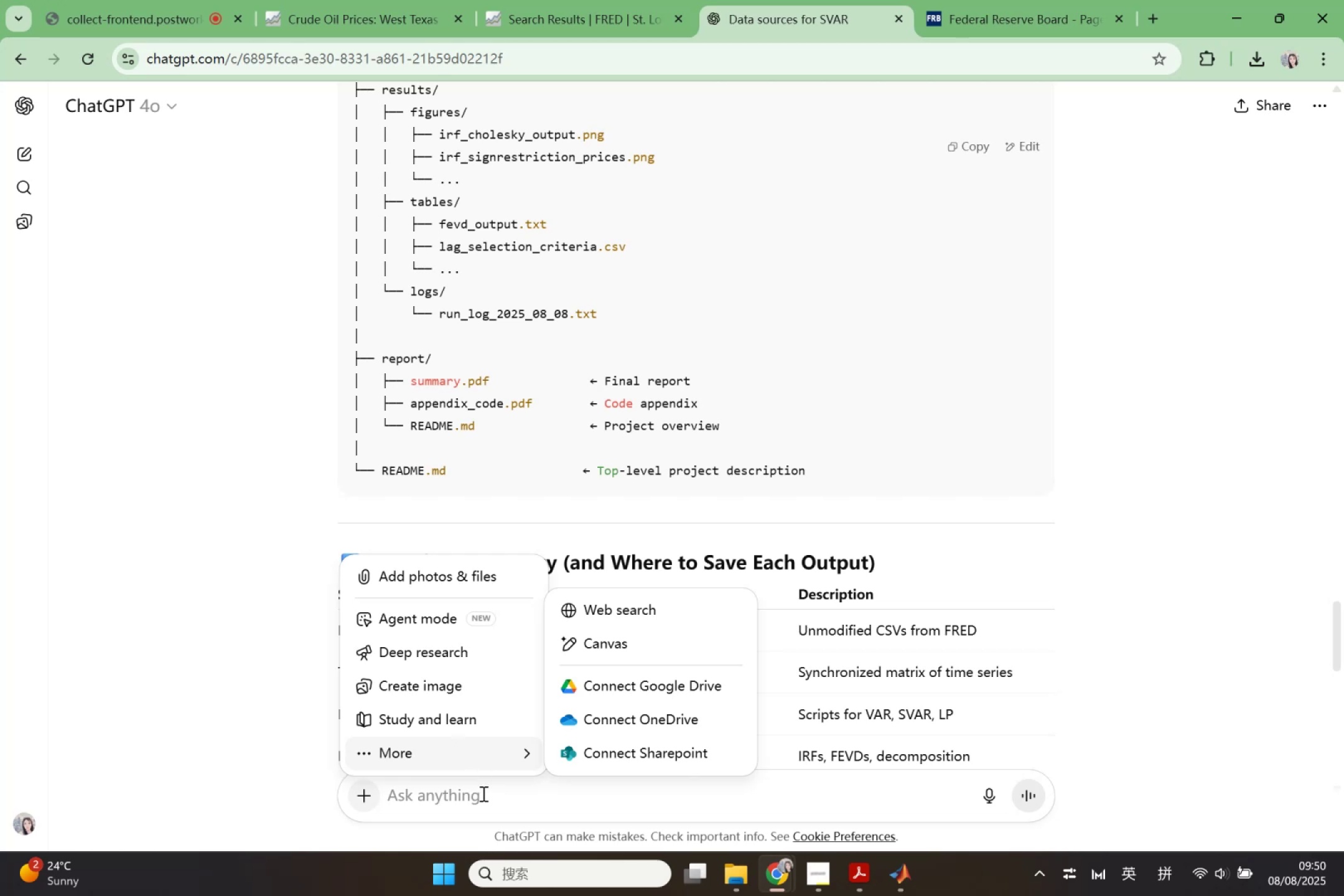 
left_click([488, 802])
 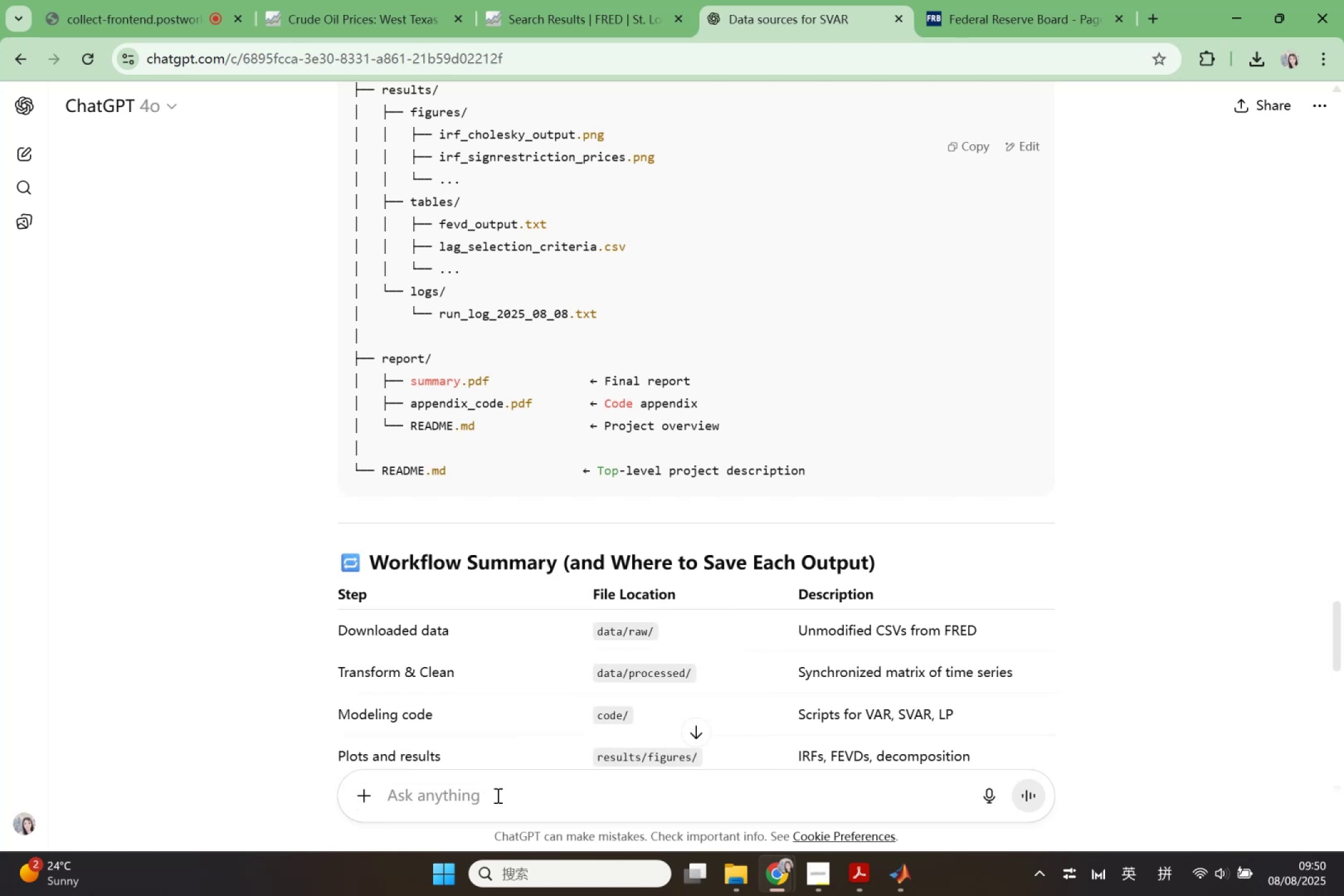 
key(Shift+ShiftLeft)
 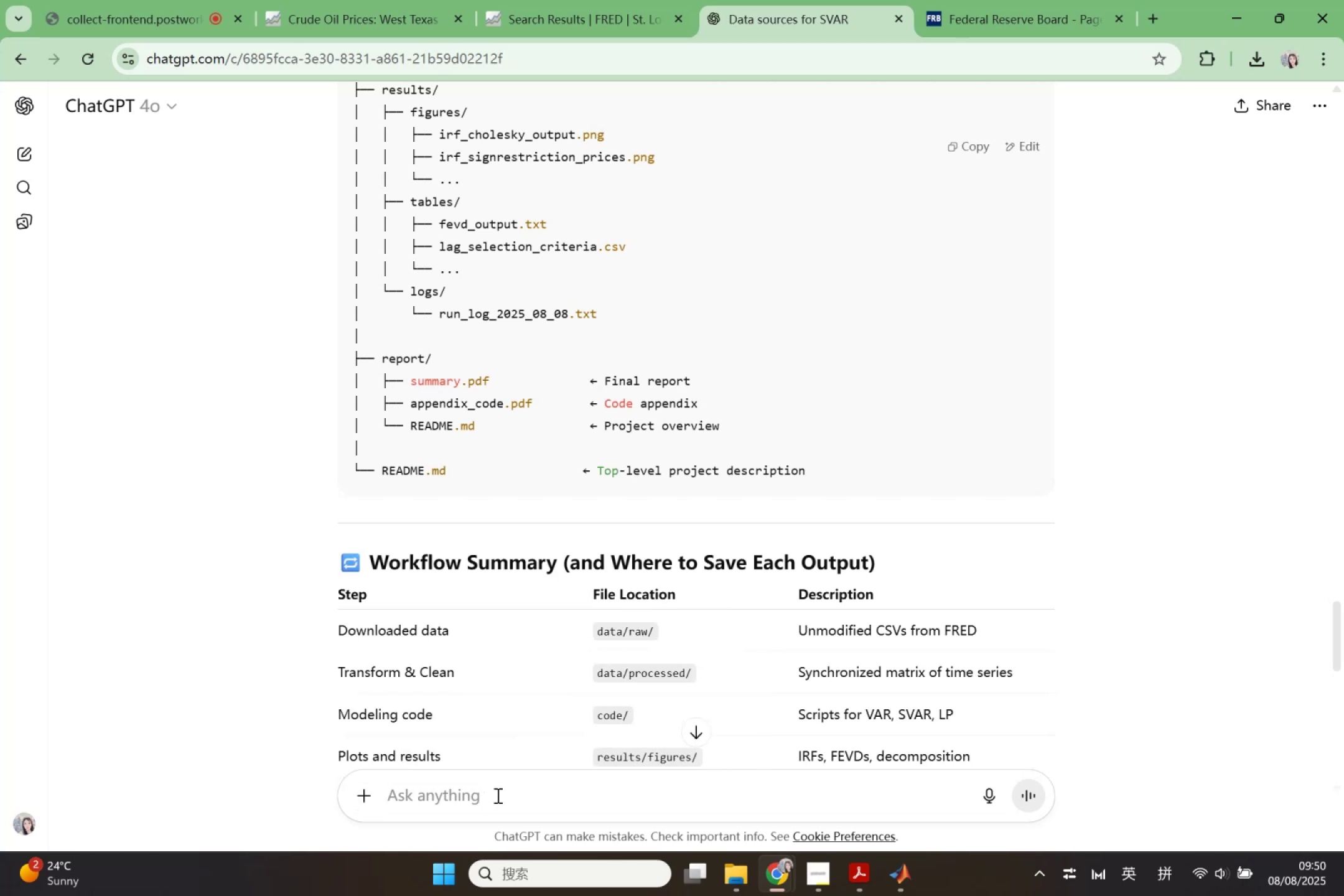 
key(Shift+I)
 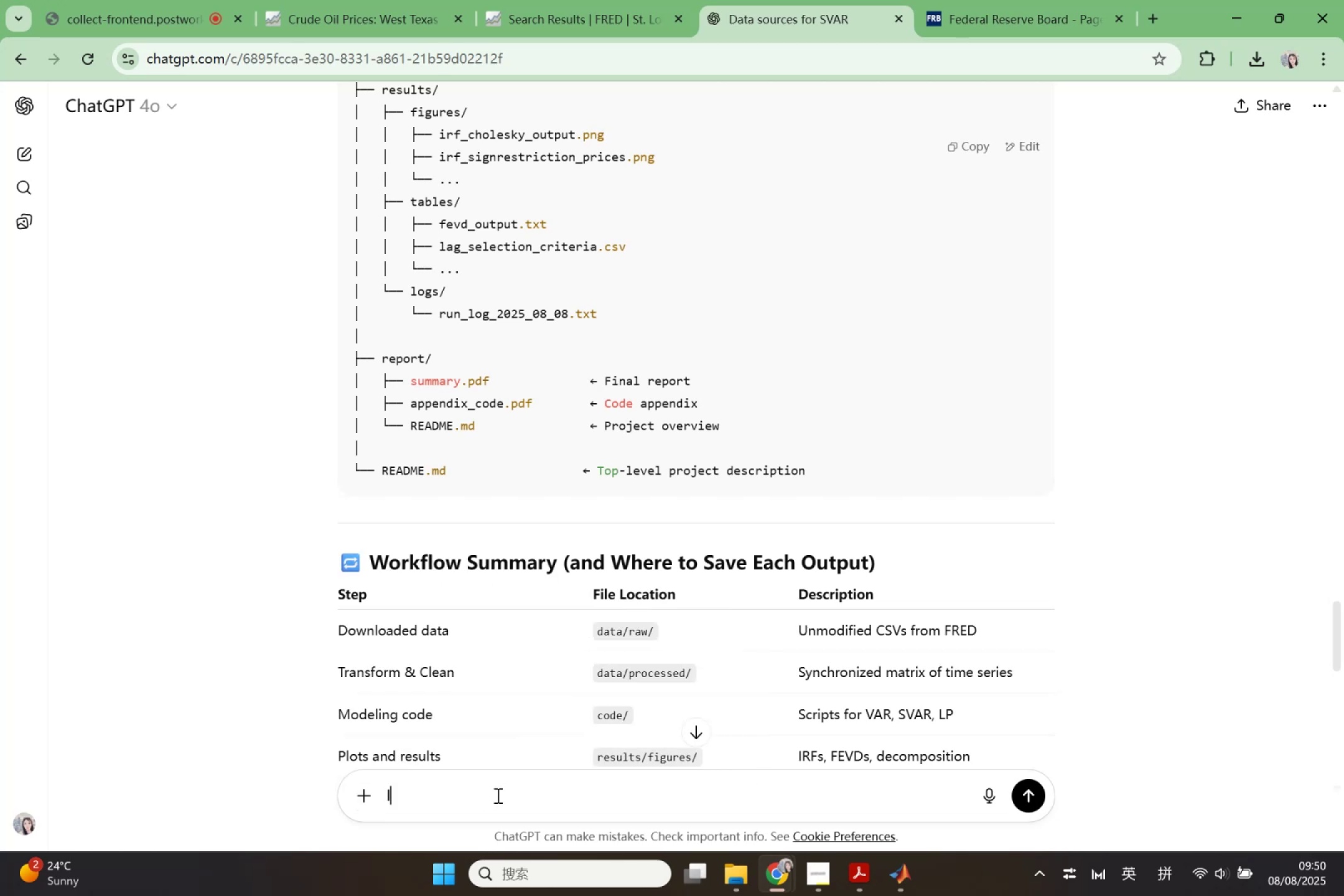 
key(Space)
 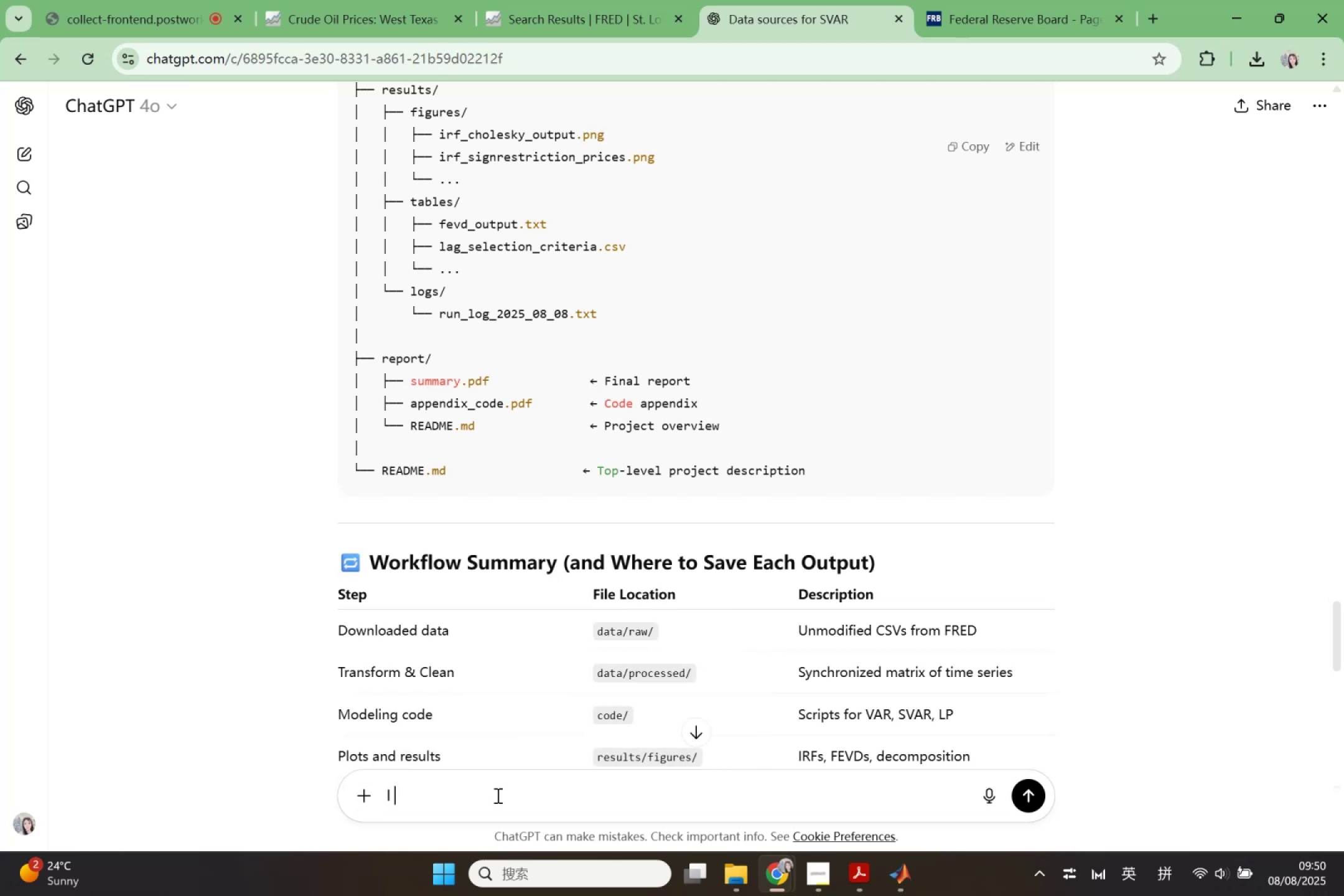 
key(Backspace)
 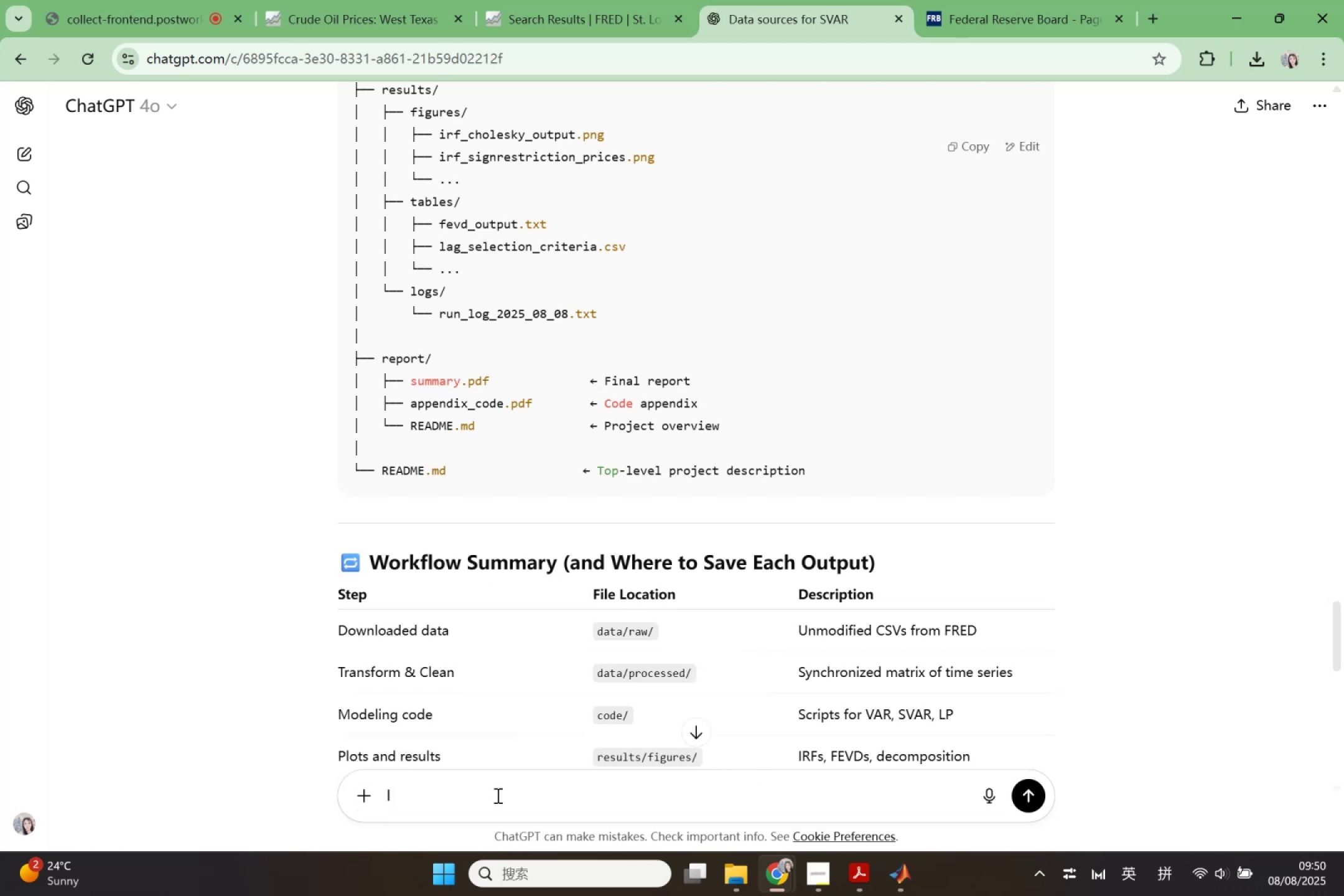 
key(Backspace)
 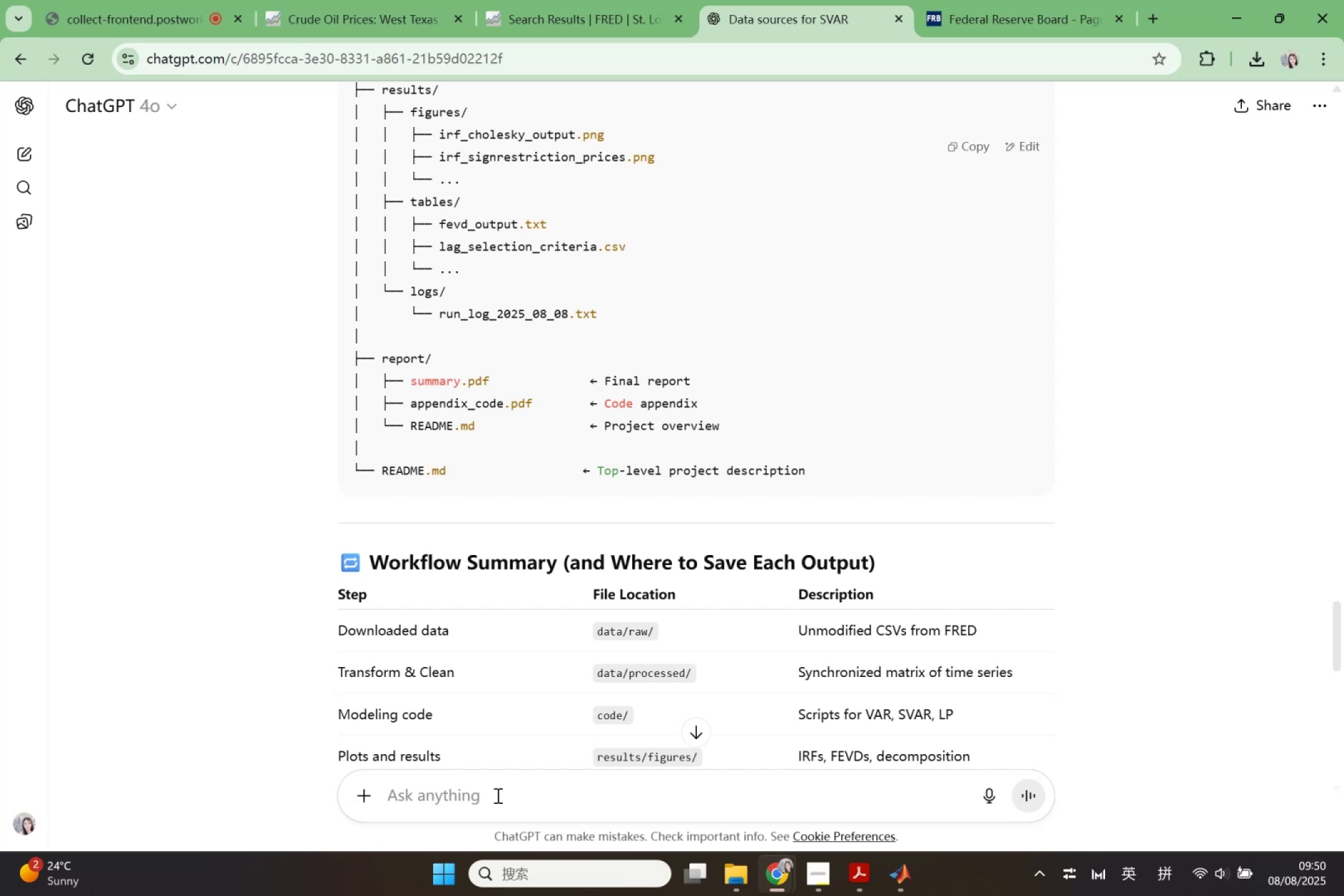 
wait(8.79)
 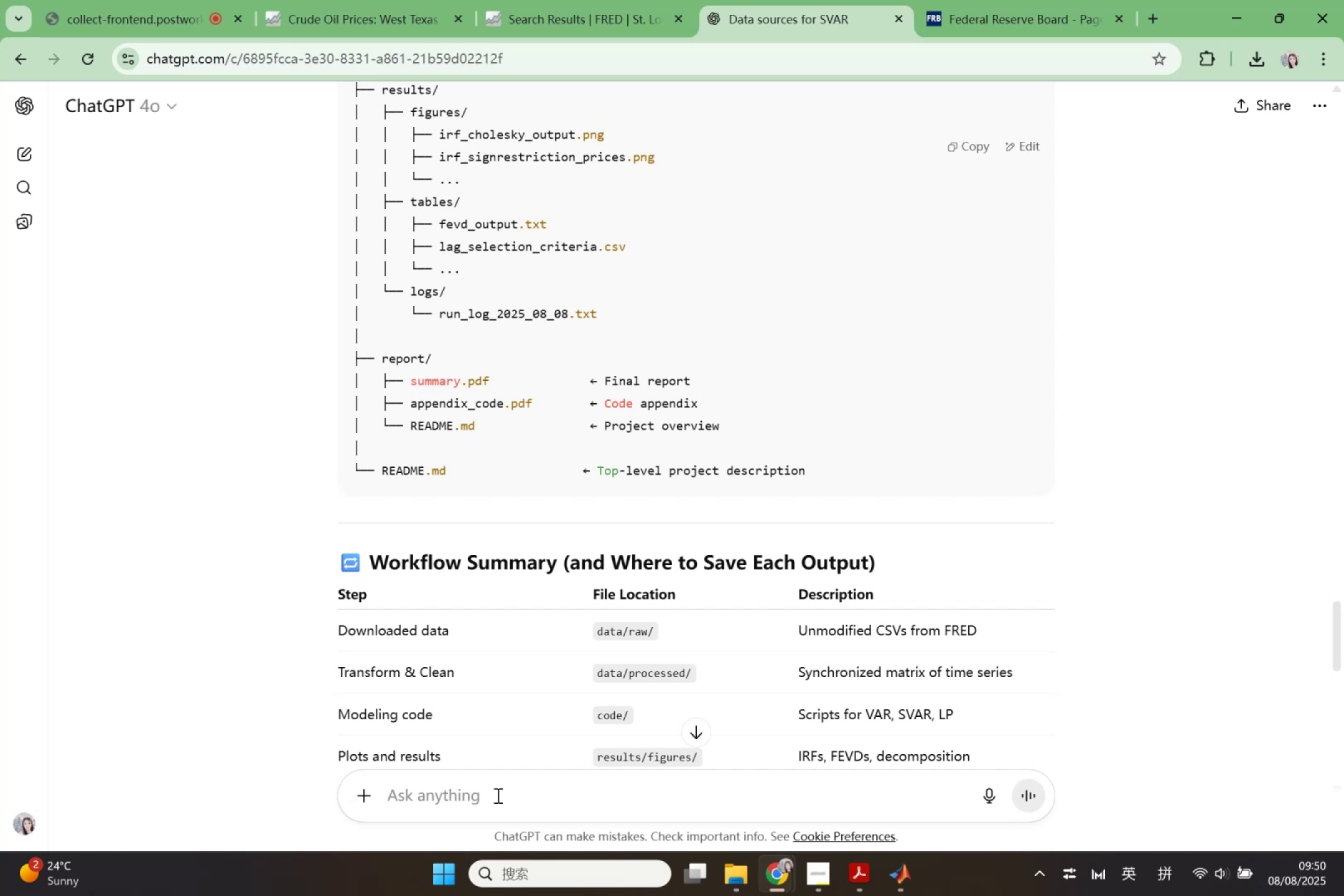 
type(I )
key(Backspace)
key(Backspace)
type(after dwo)
key(Backspace)
key(Backspace)
type(on)
key(Backspace)
type(wnload )
key(Backspace)
type(ing )
key(Backspace)
key(Backspace)
key(Backspace)
key(Backspace)
type(ed all the data, what should I do in )
 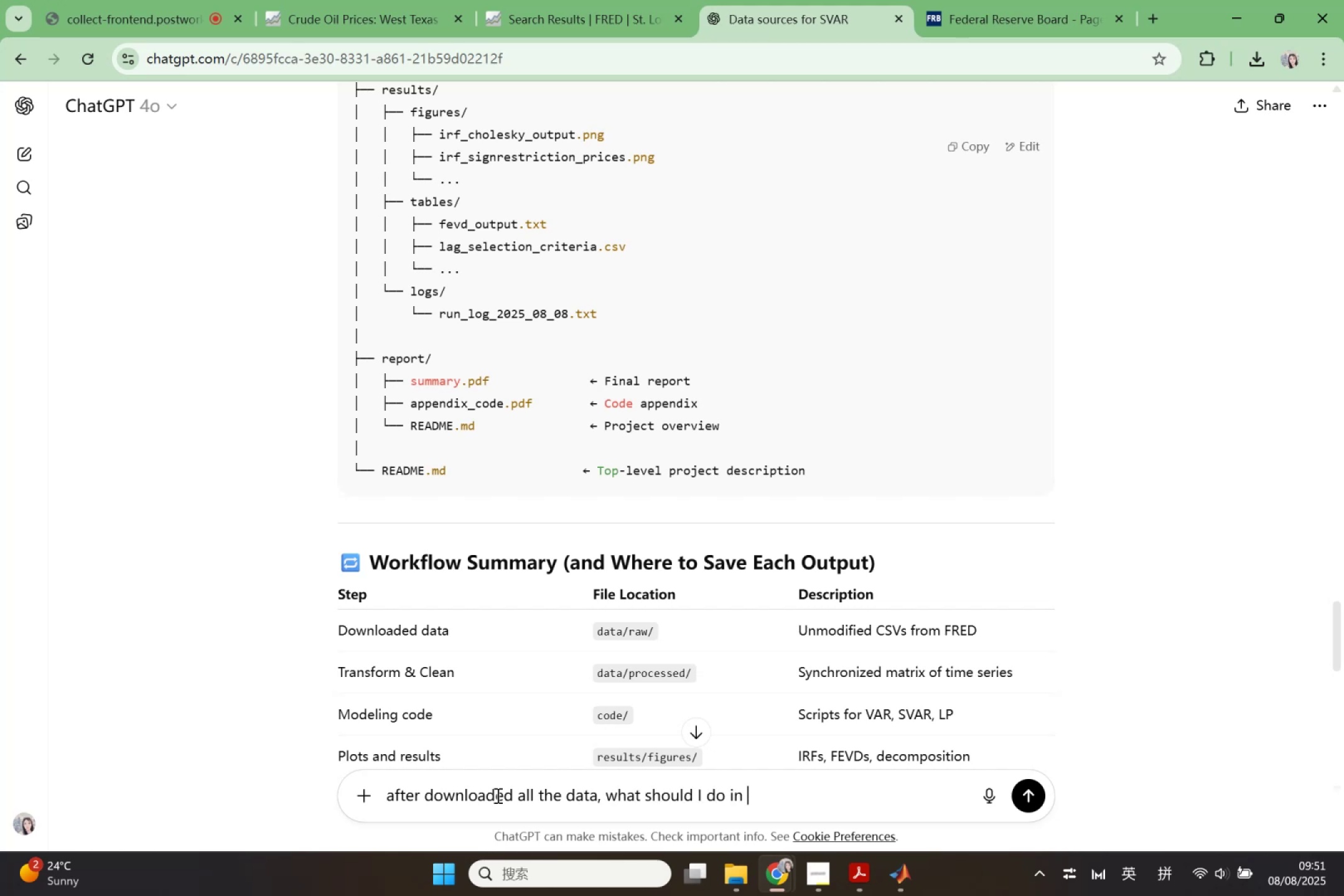 
key(Control+V)
 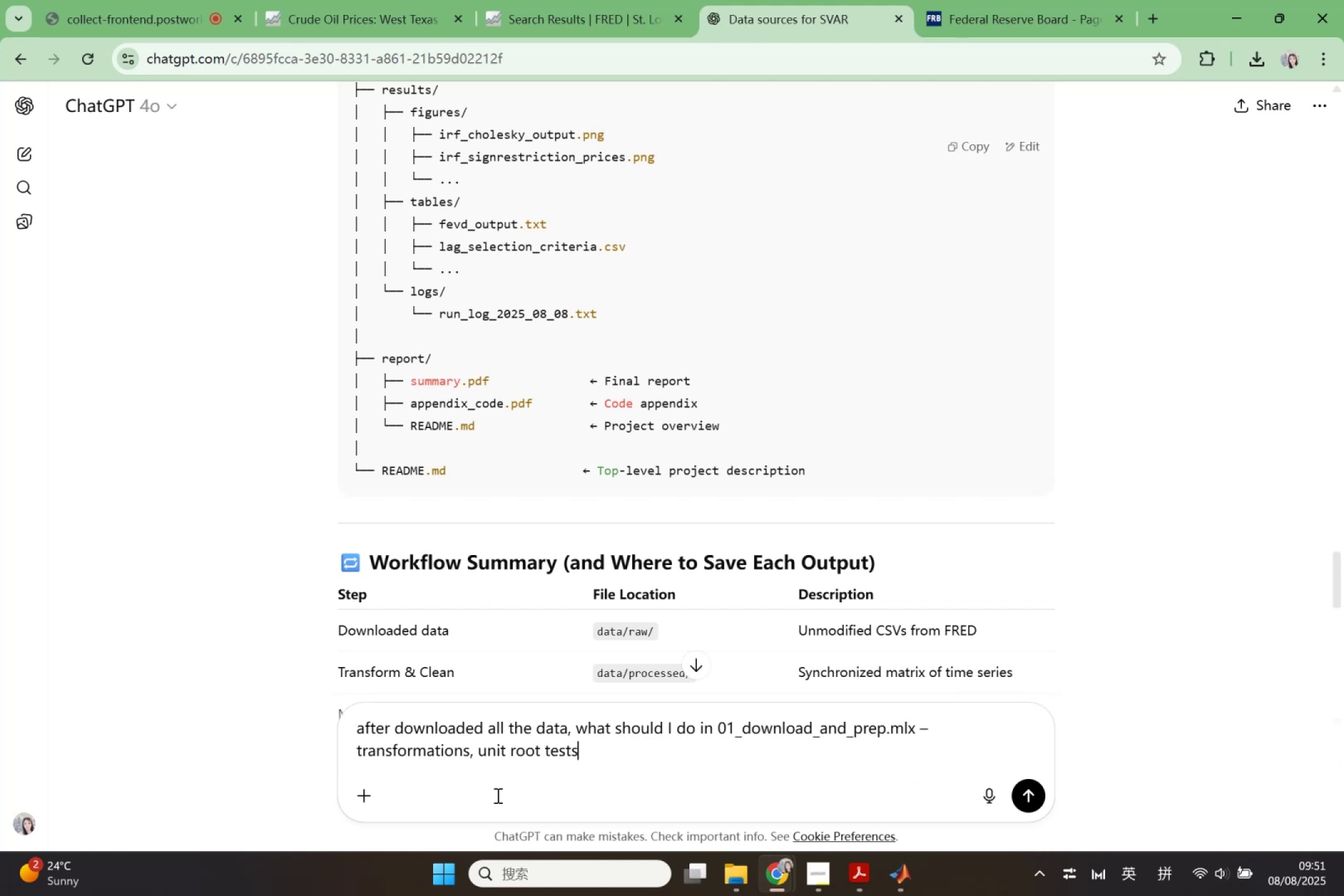 
key(Shift+Enter)
 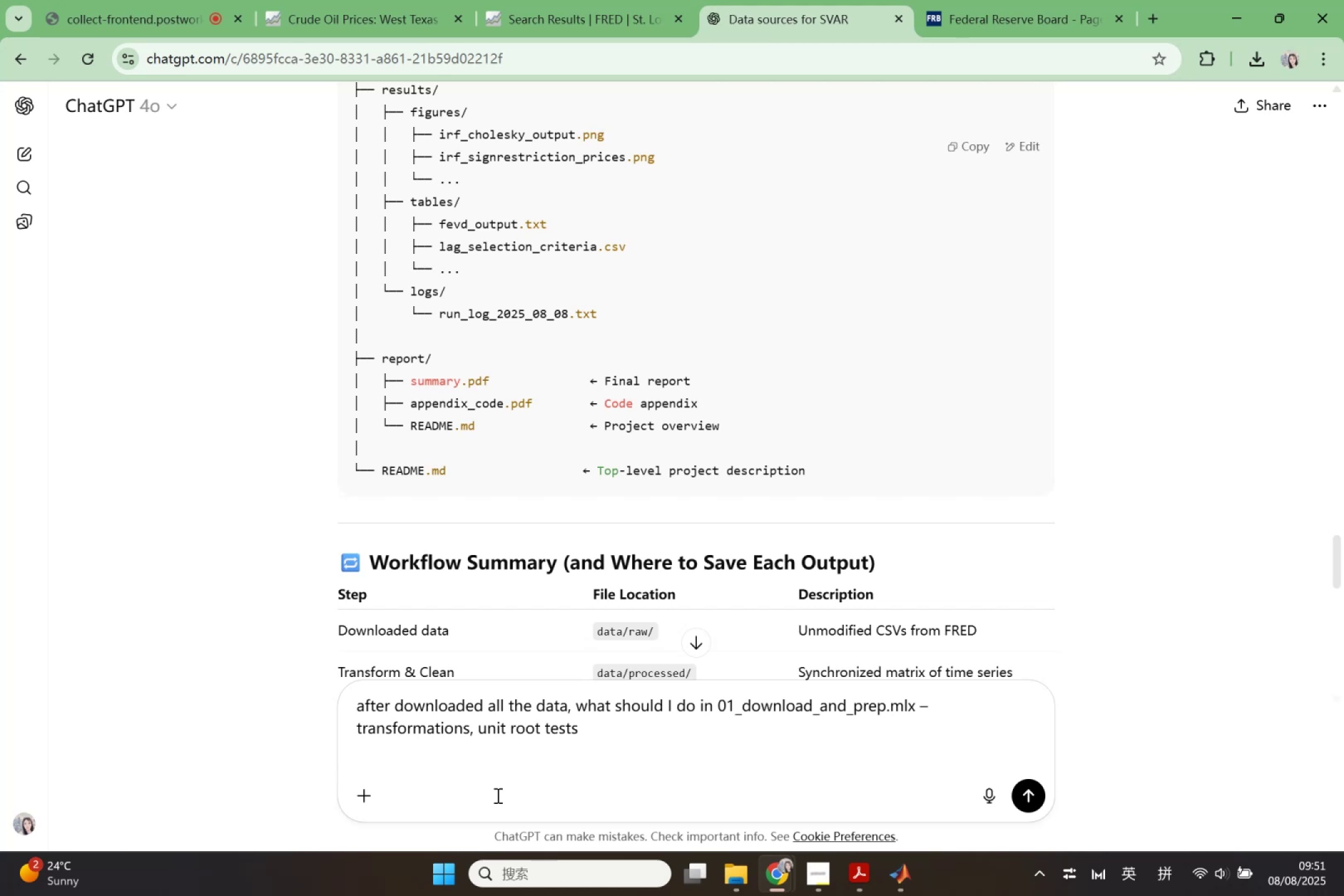 
key(Shift+Enter)
 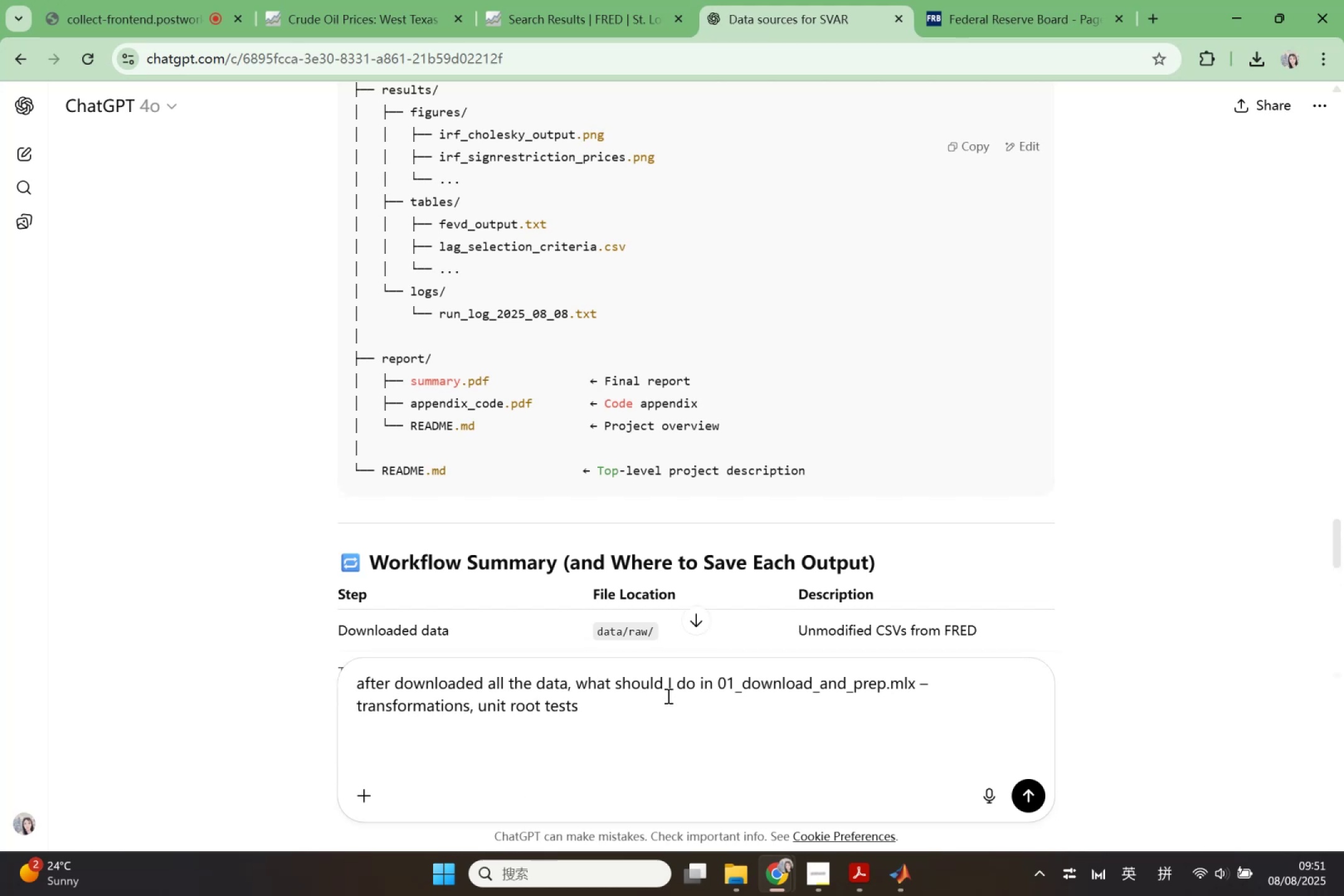 
left_click([714, 680])
 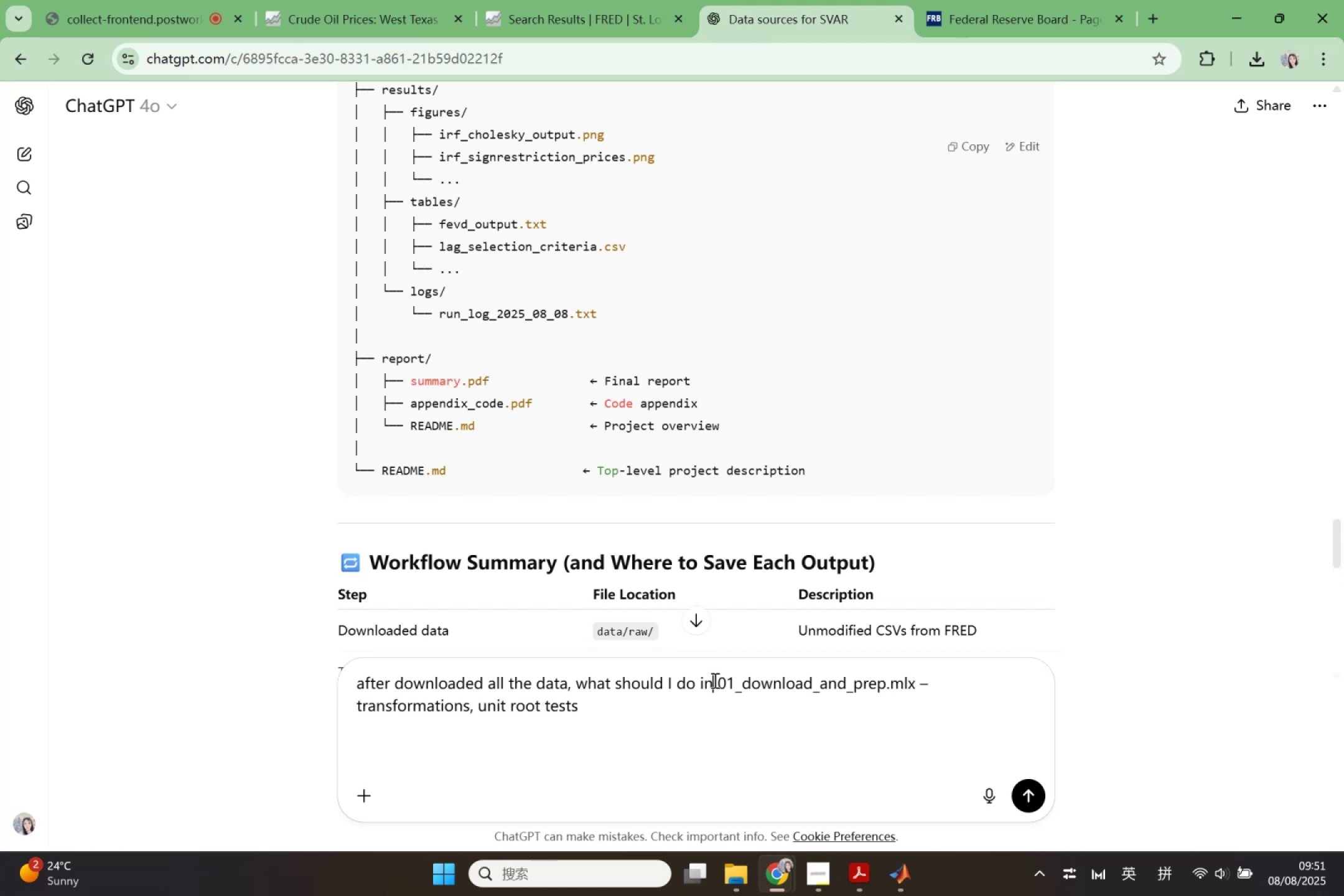 
type( the first)
 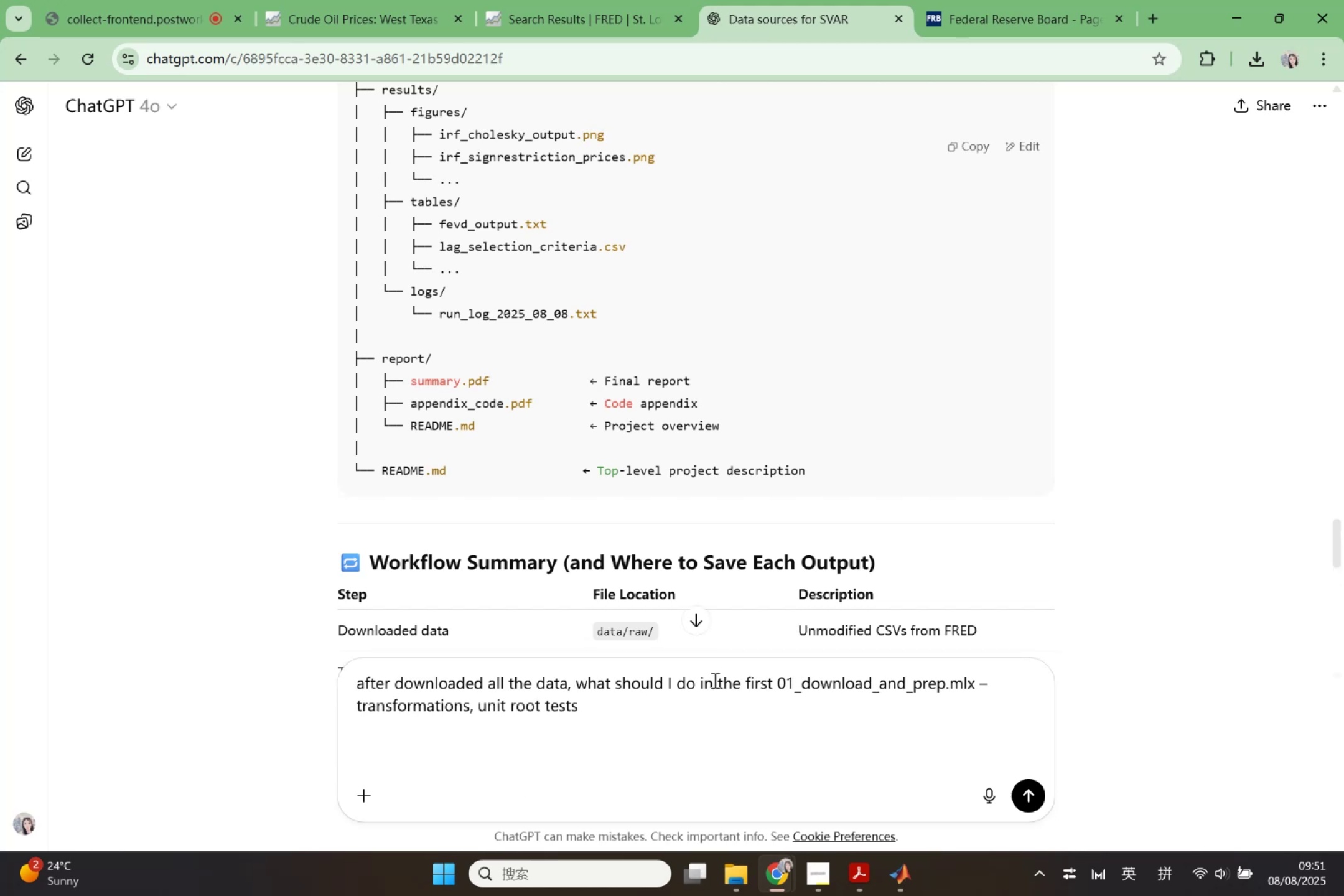 
key(ArrowDown)
 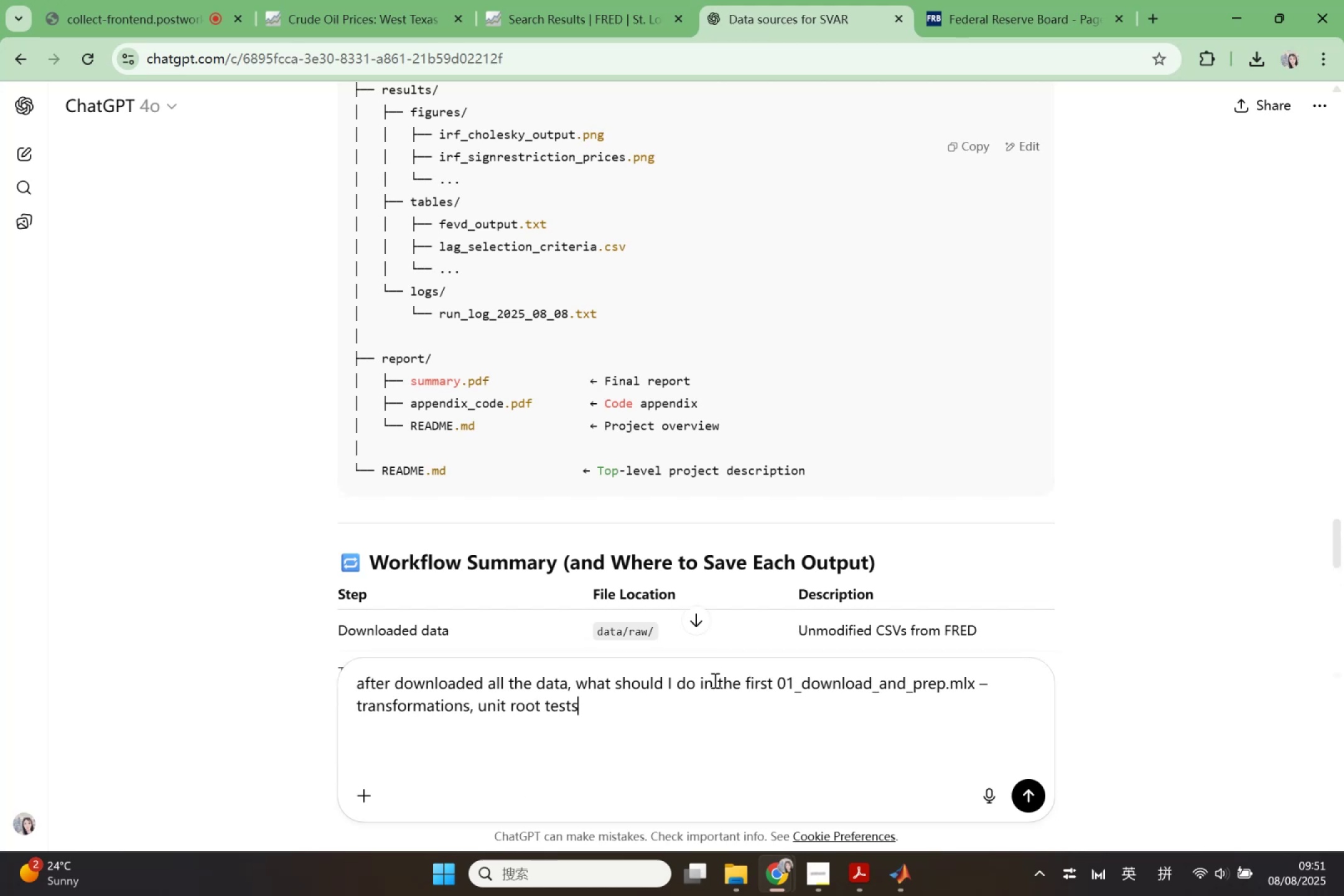 
key(ArrowDown)
 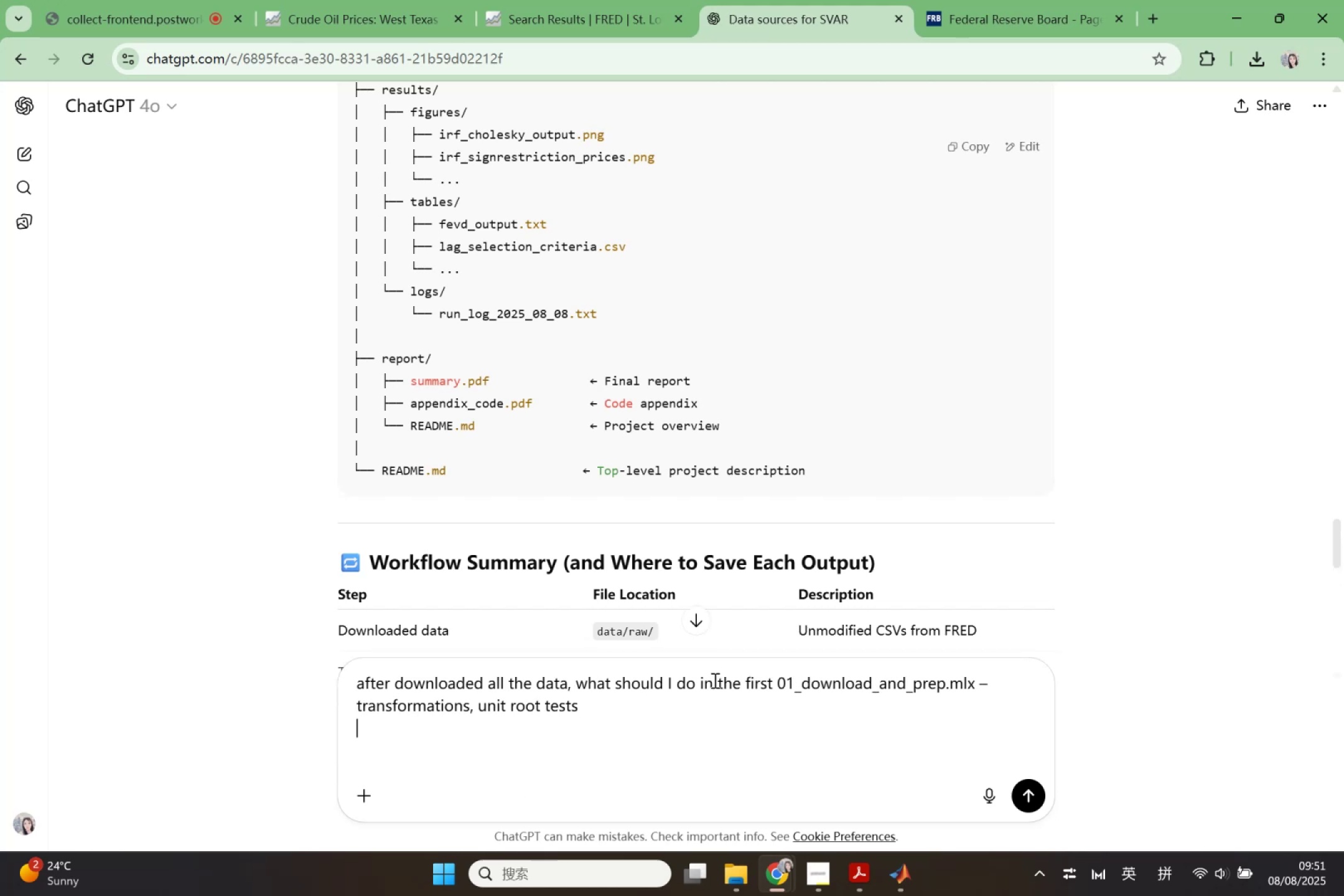 
key(ArrowDown)
 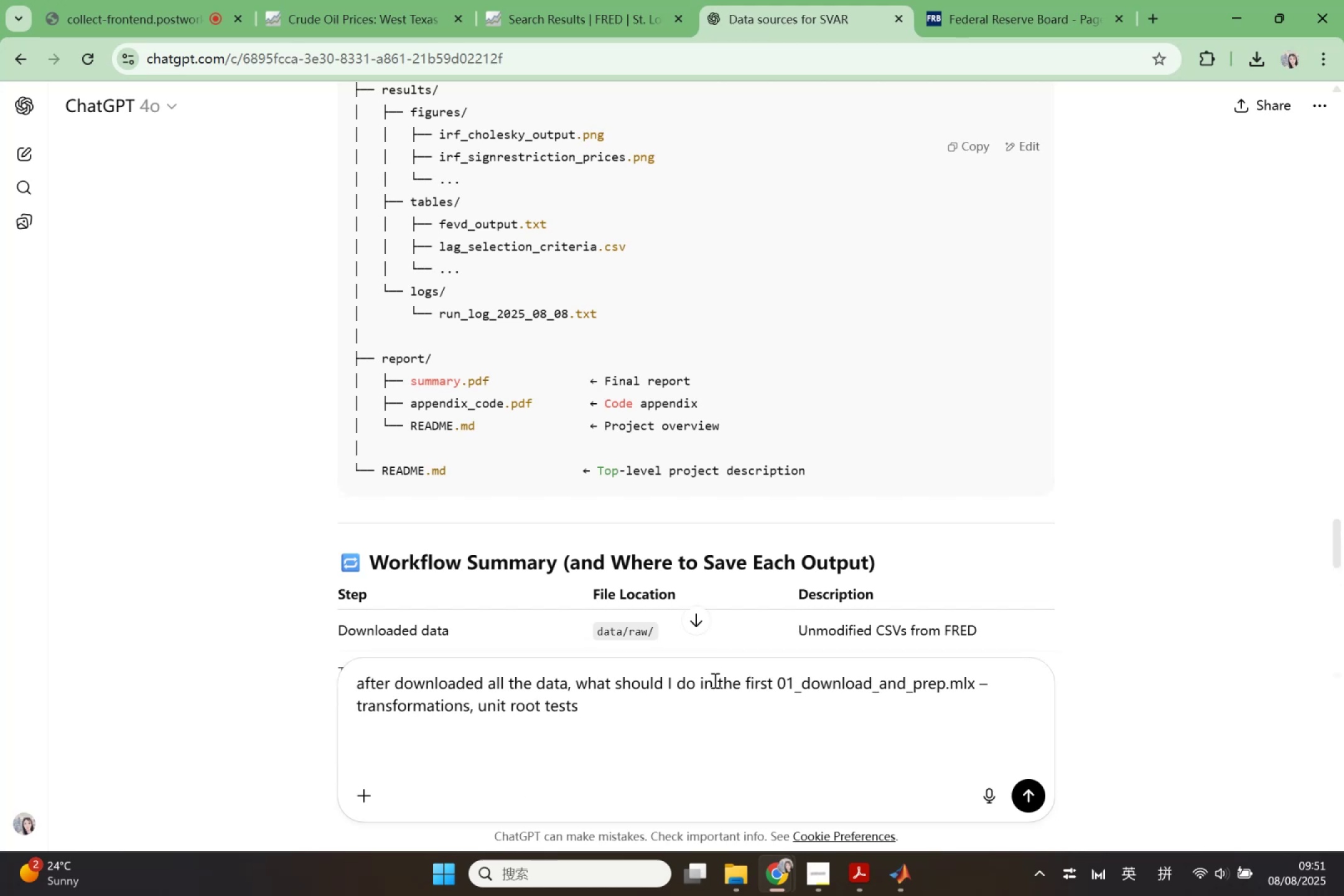 
type(main step )
key(Backspace)
type(s to complete in ths)
key(Backspace)
type(is file )
key(Backspace)
type(, amd )
key(Backspace)
key(Backspace)
key(Backspace)
type(nd the main code)
 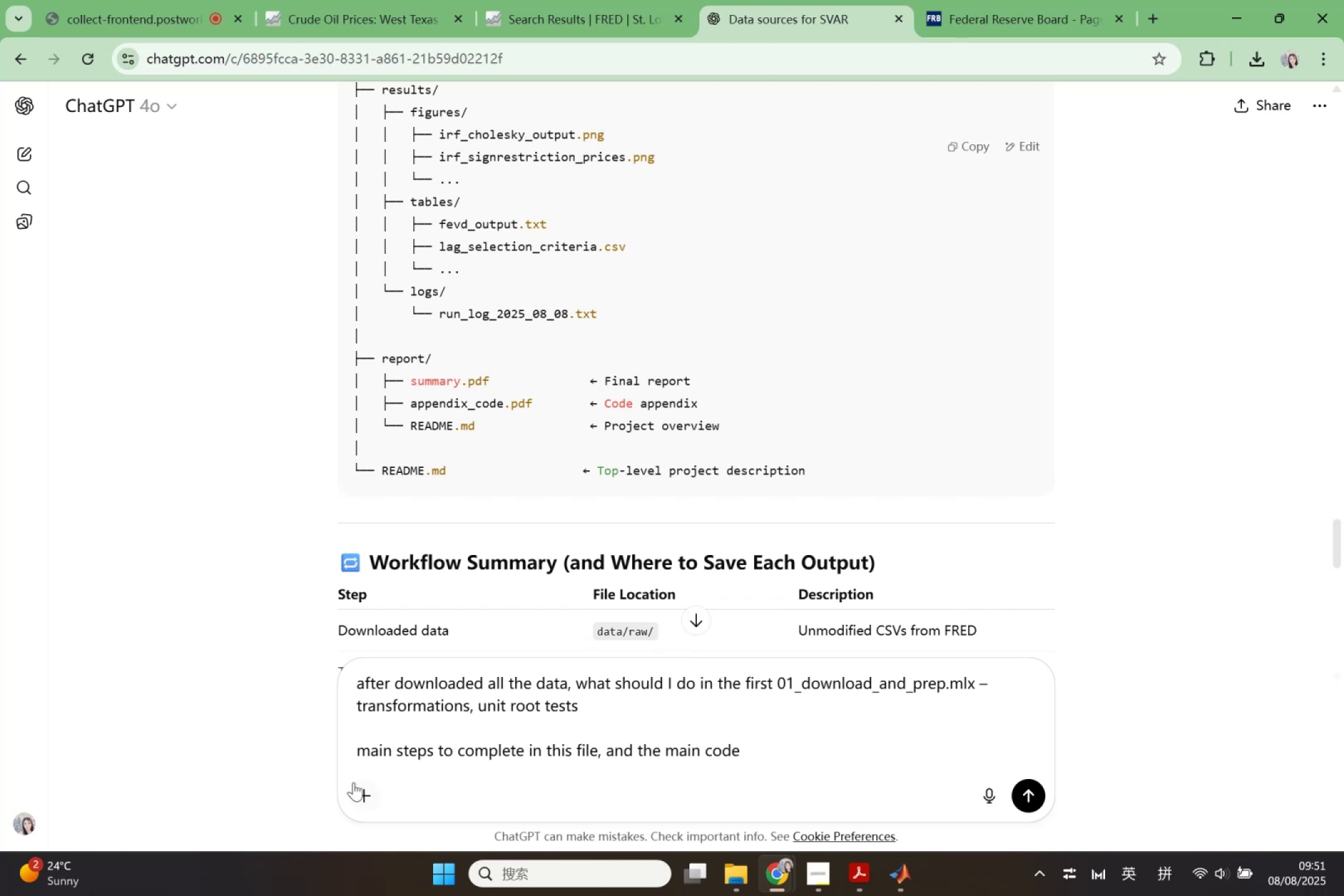 
left_click([362, 782])
 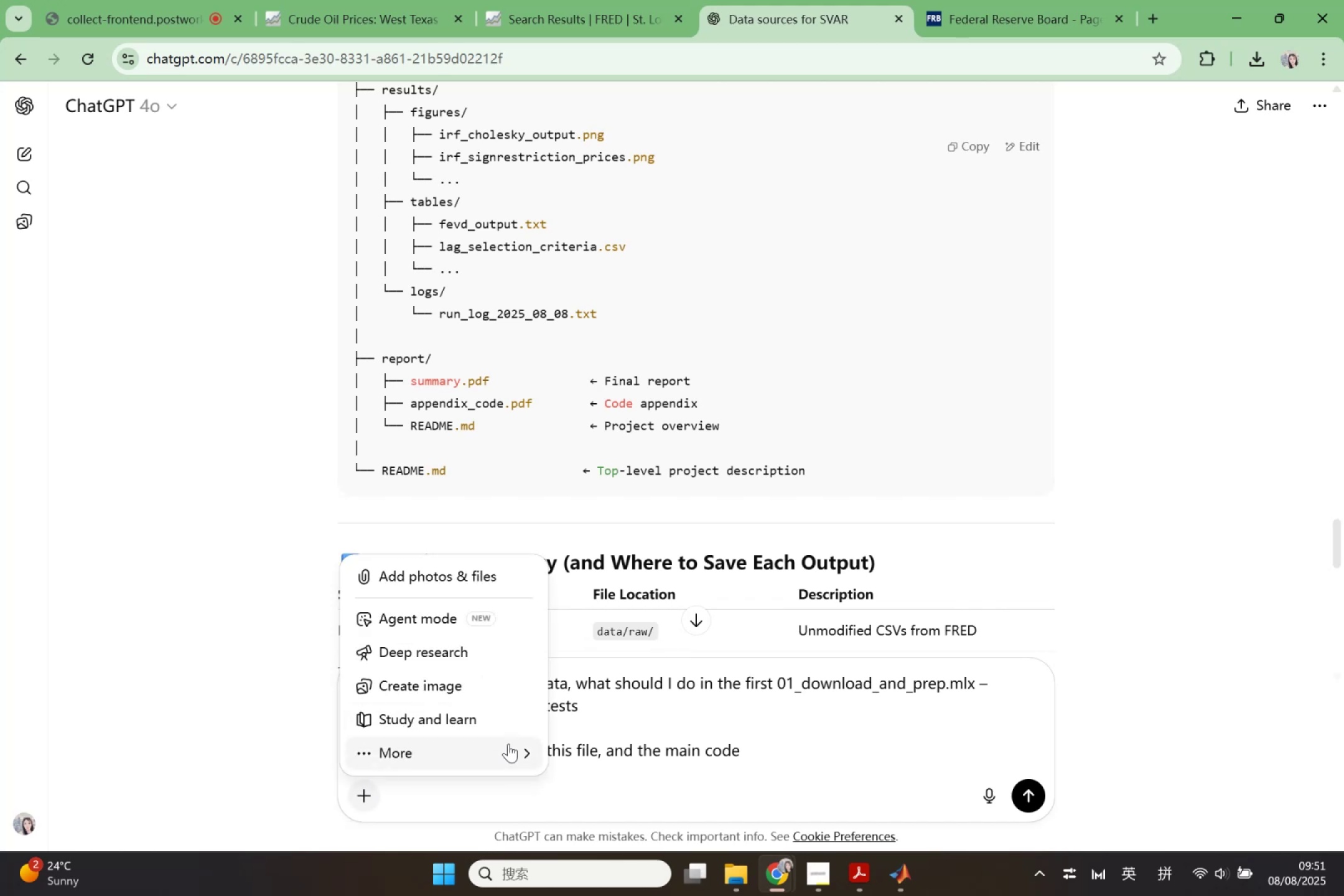 
left_click([510, 745])
 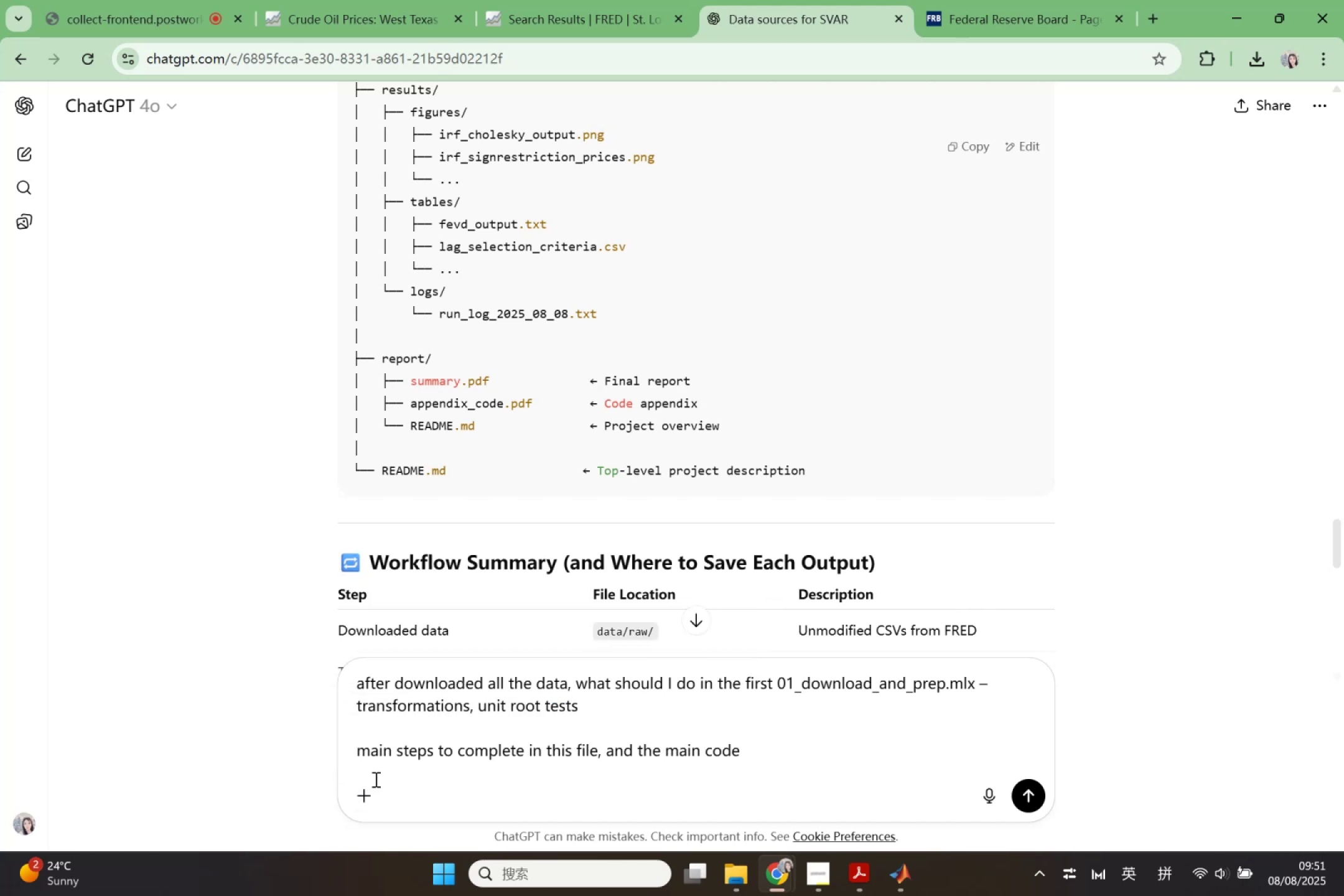 
left_click([362, 800])
 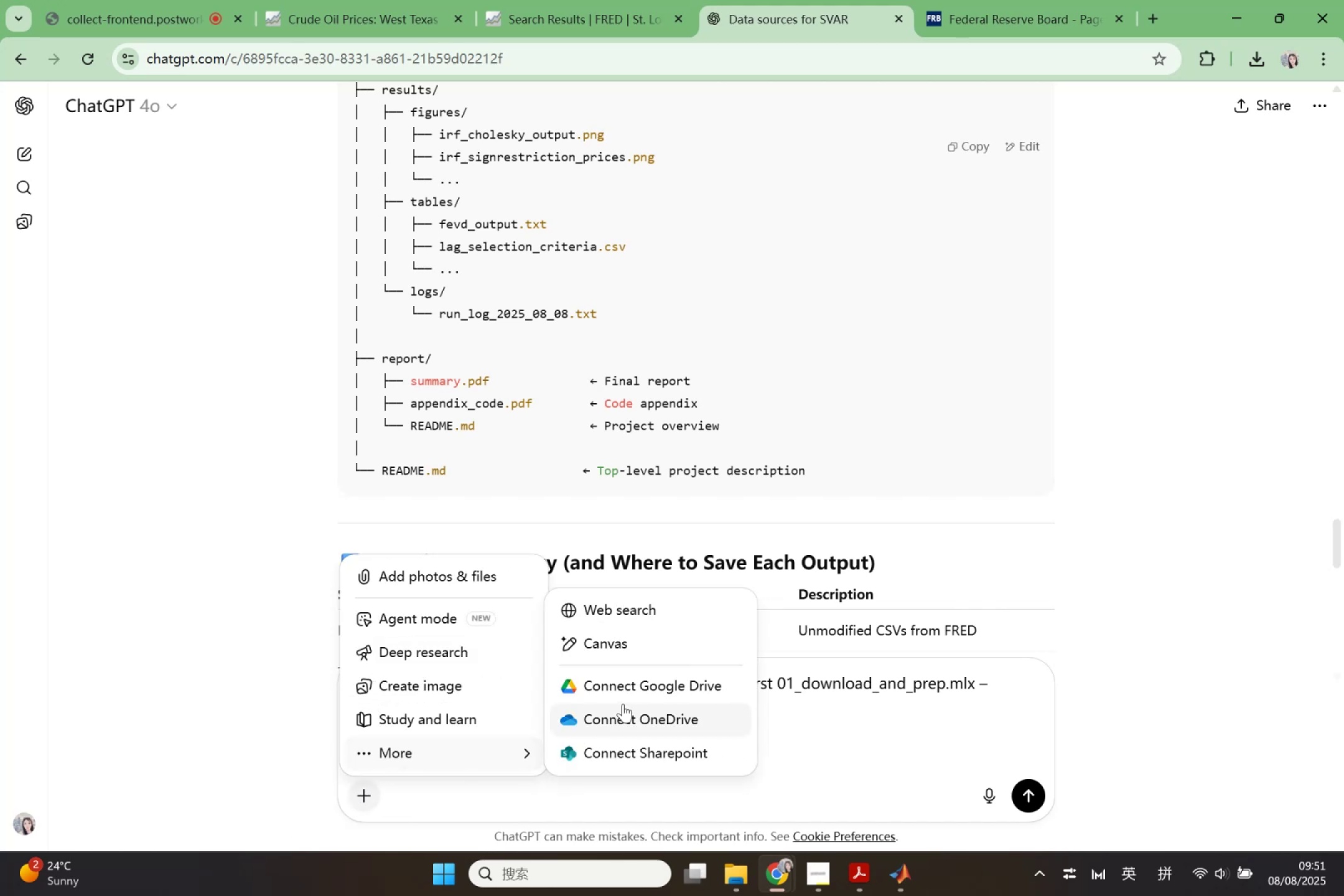 
left_click([622, 645])
 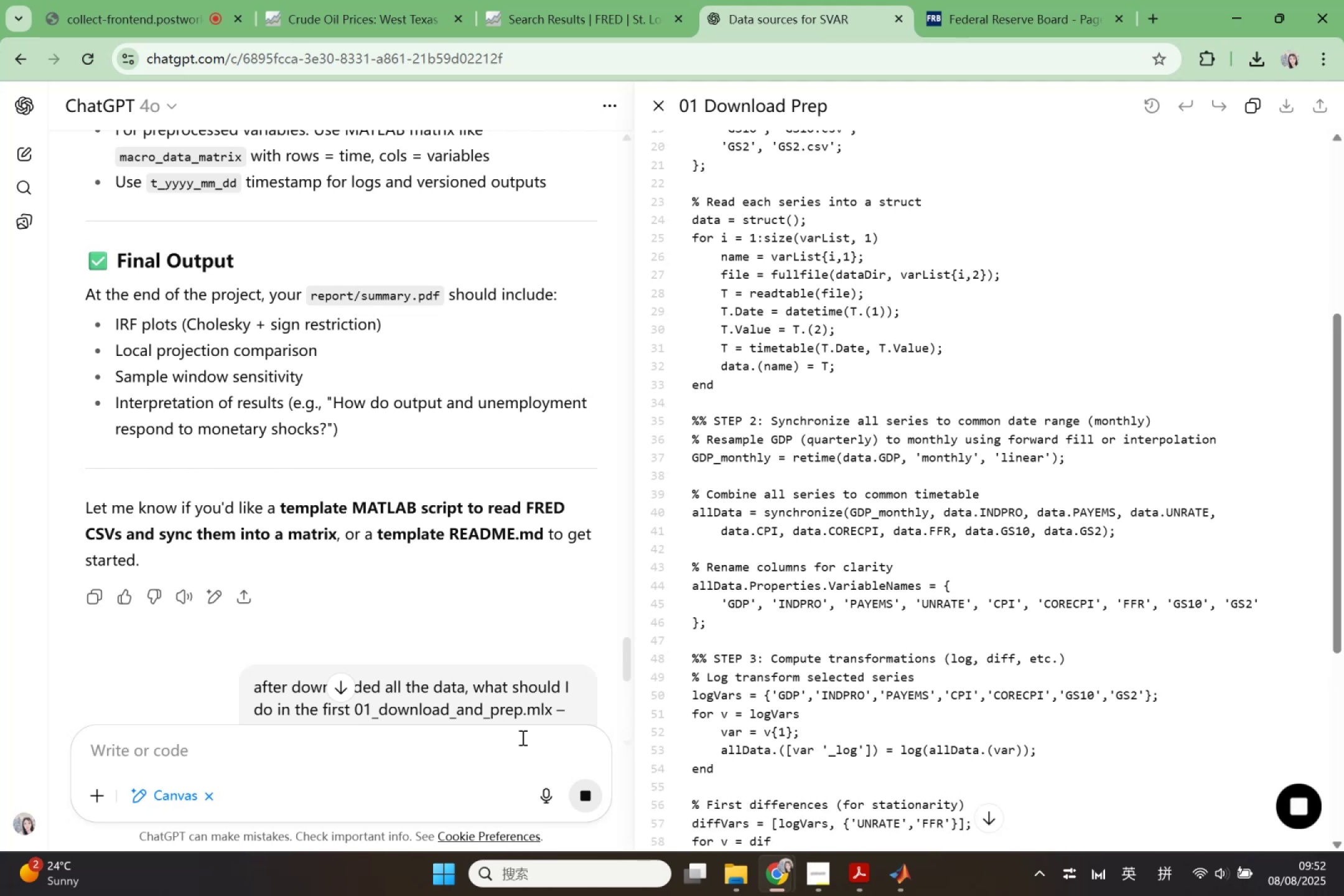 
wait(32.45)
 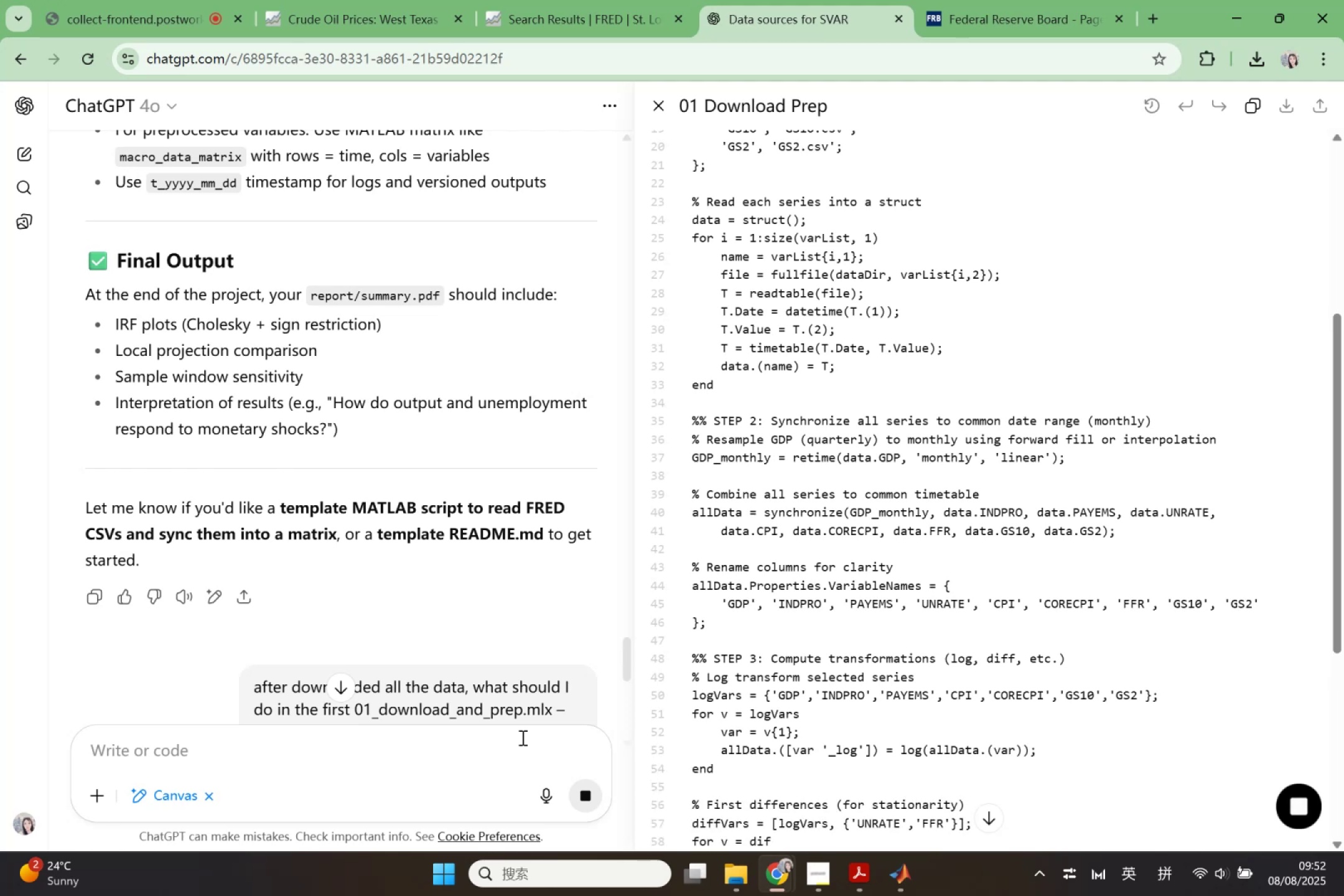 
scroll: coordinate [894, 609], scroll_direction: down, amount: 5.0
 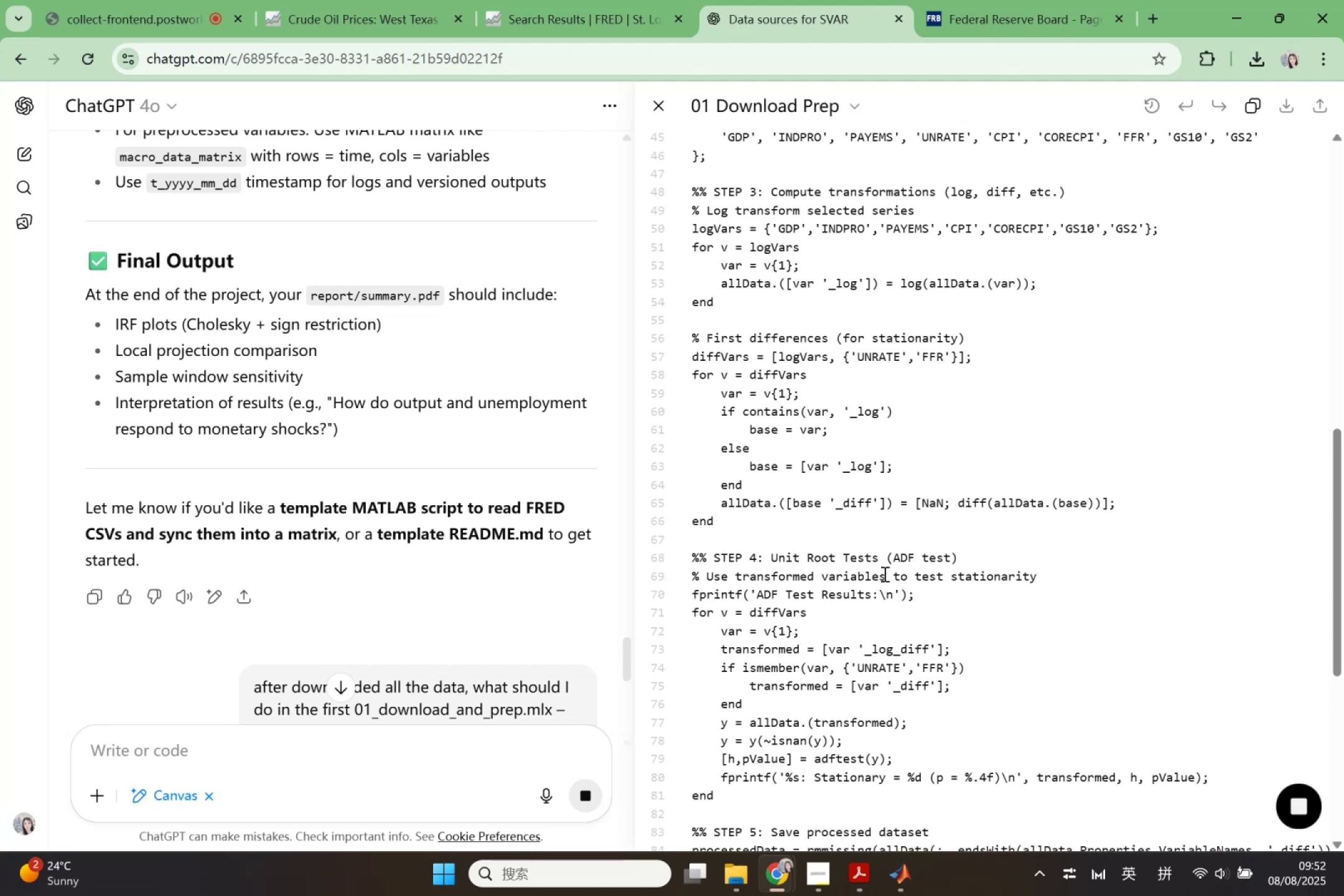 
wait(6.05)
 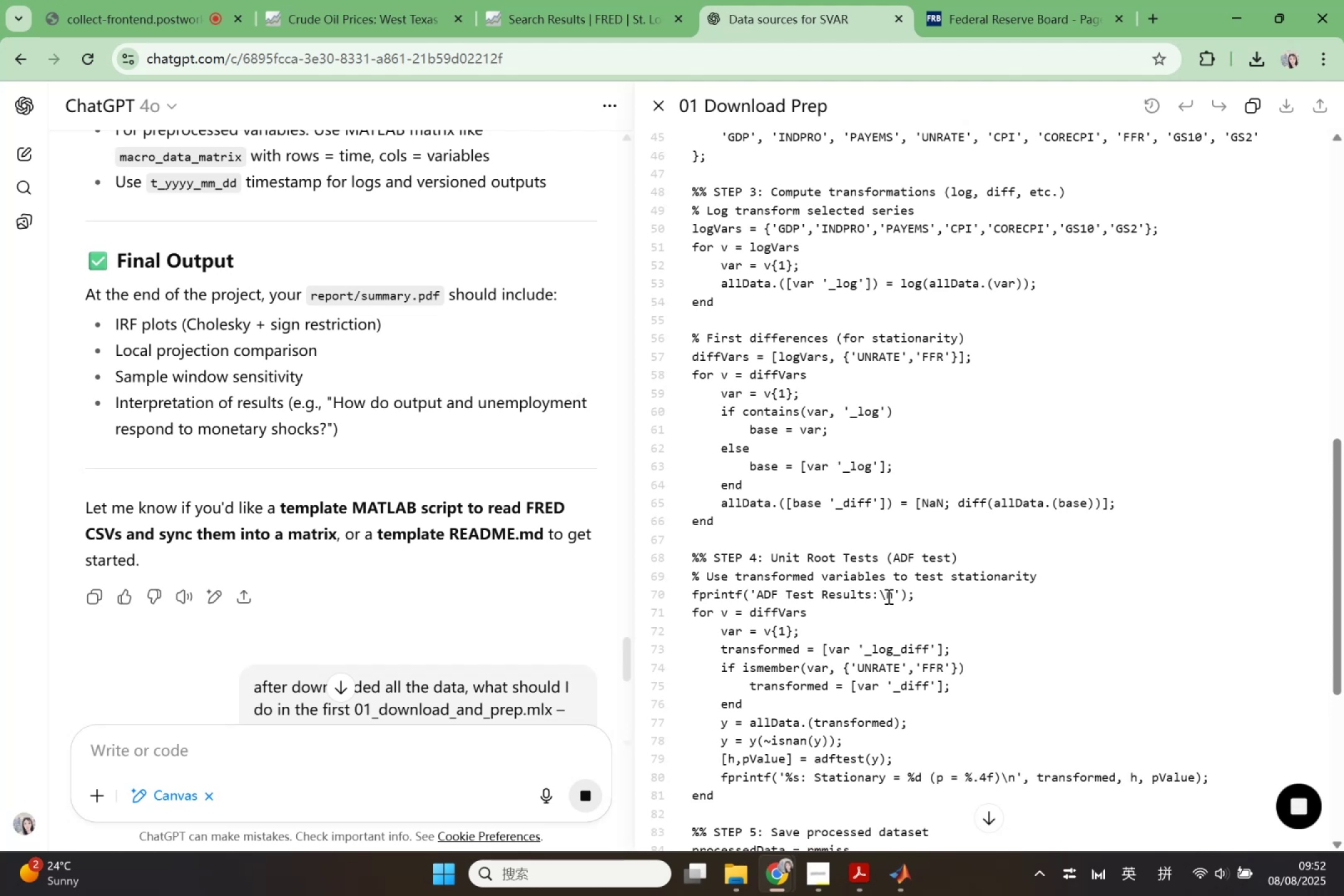 
scroll: coordinate [879, 582], scroll_direction: down, amount: 3.0
 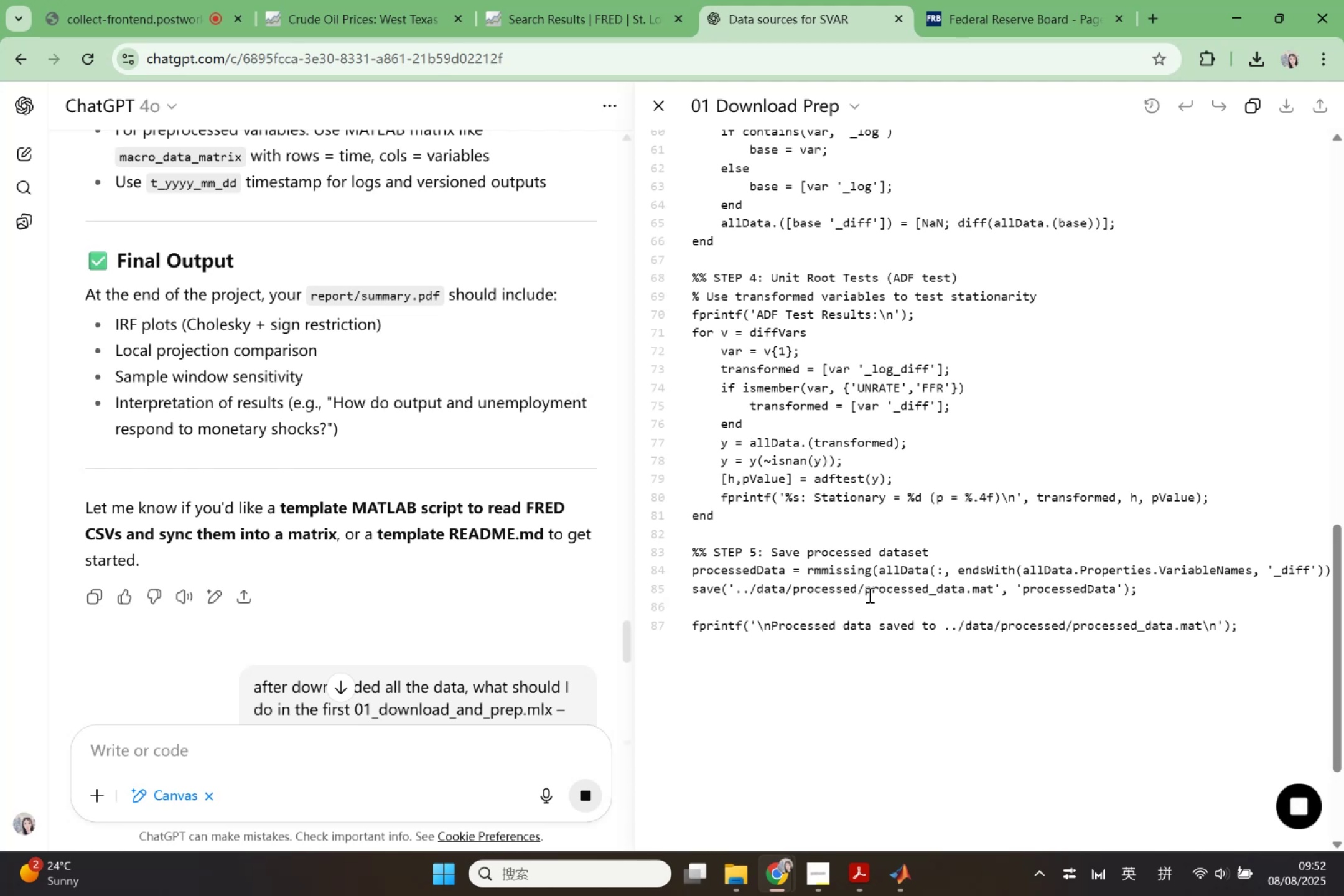 
wait(7.96)
 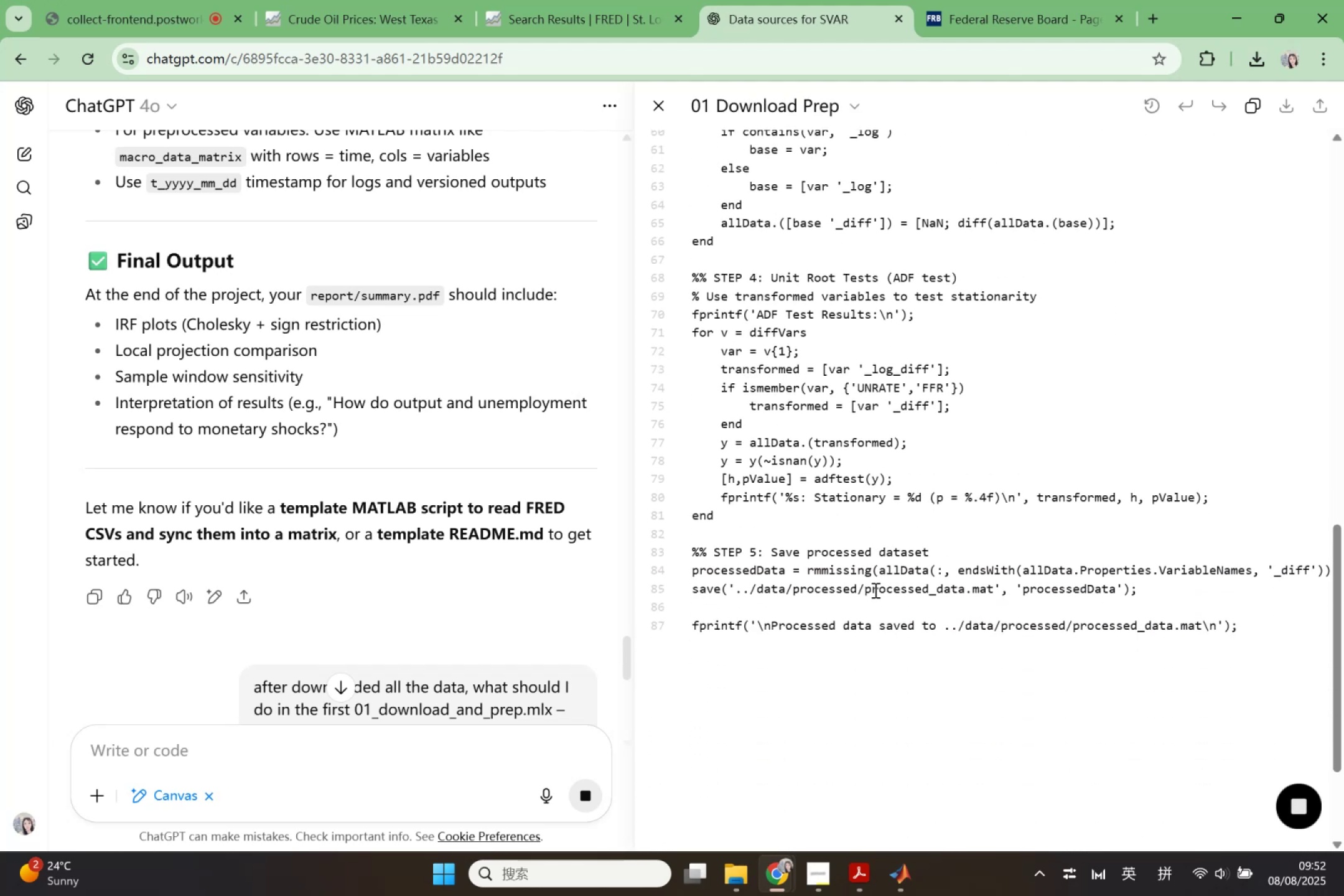 
scroll: coordinate [883, 534], scroll_direction: none, amount: 0.0
 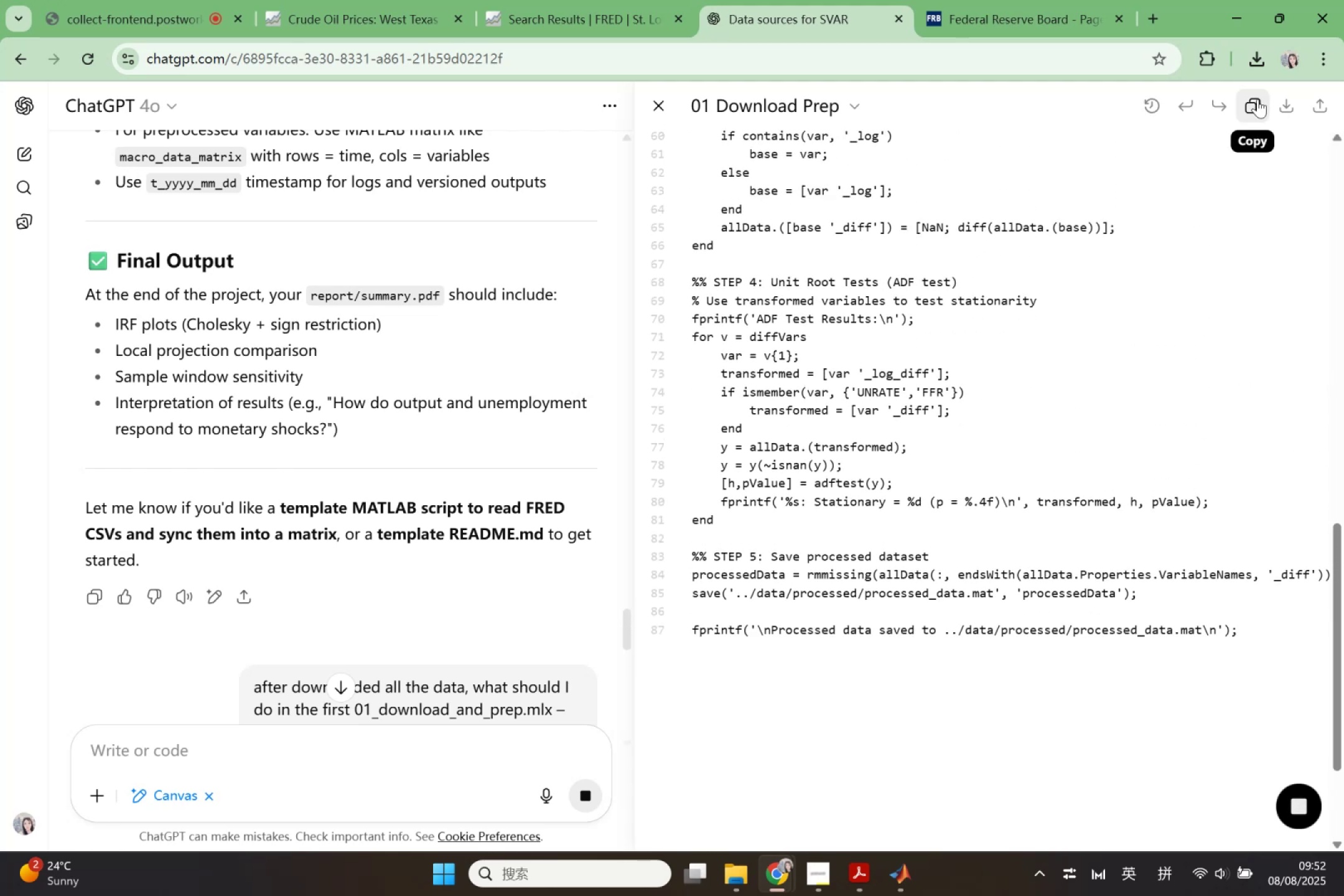 
left_click([1258, 99])
 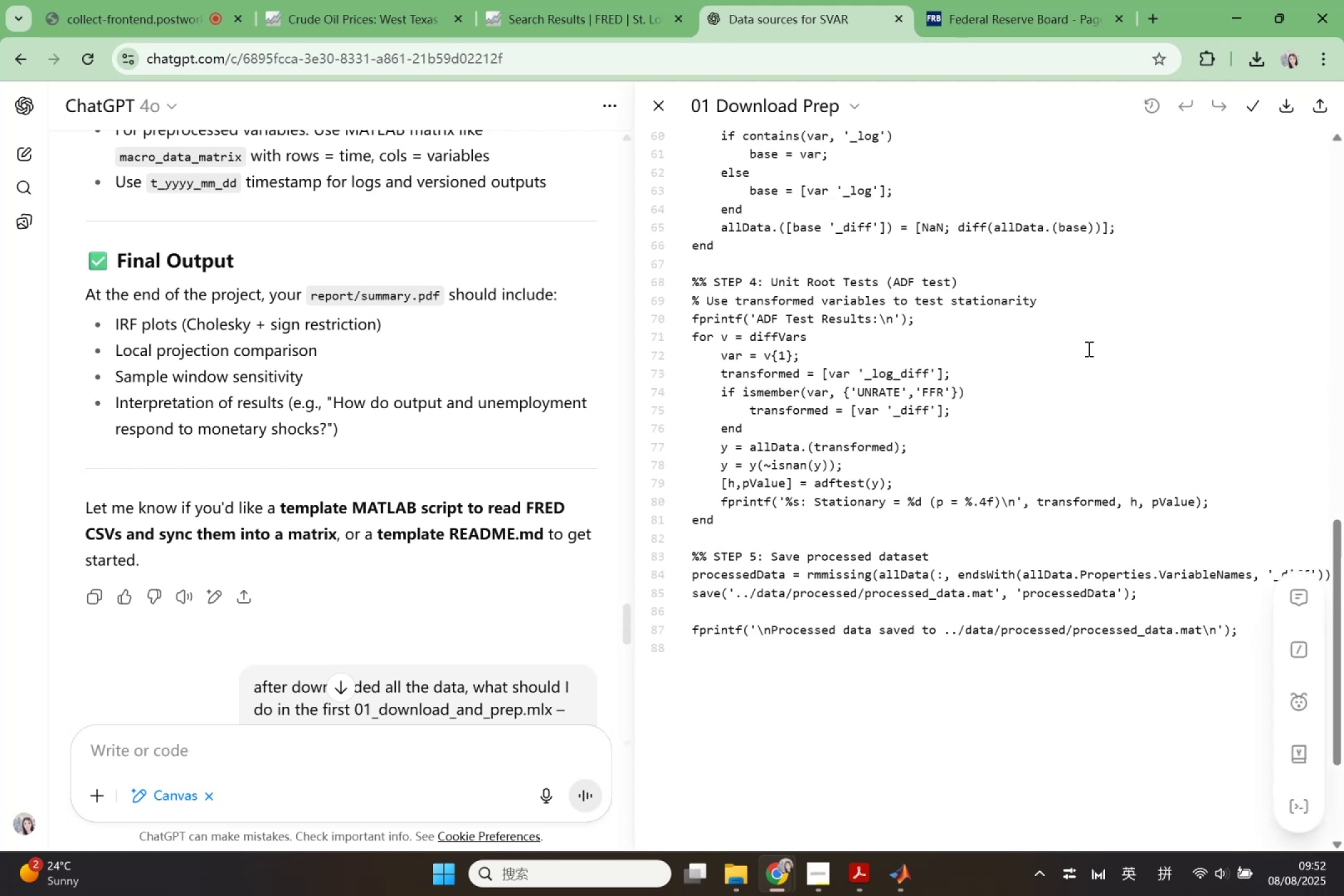 
scroll: coordinate [1034, 436], scroll_direction: up, amount: 14.0
 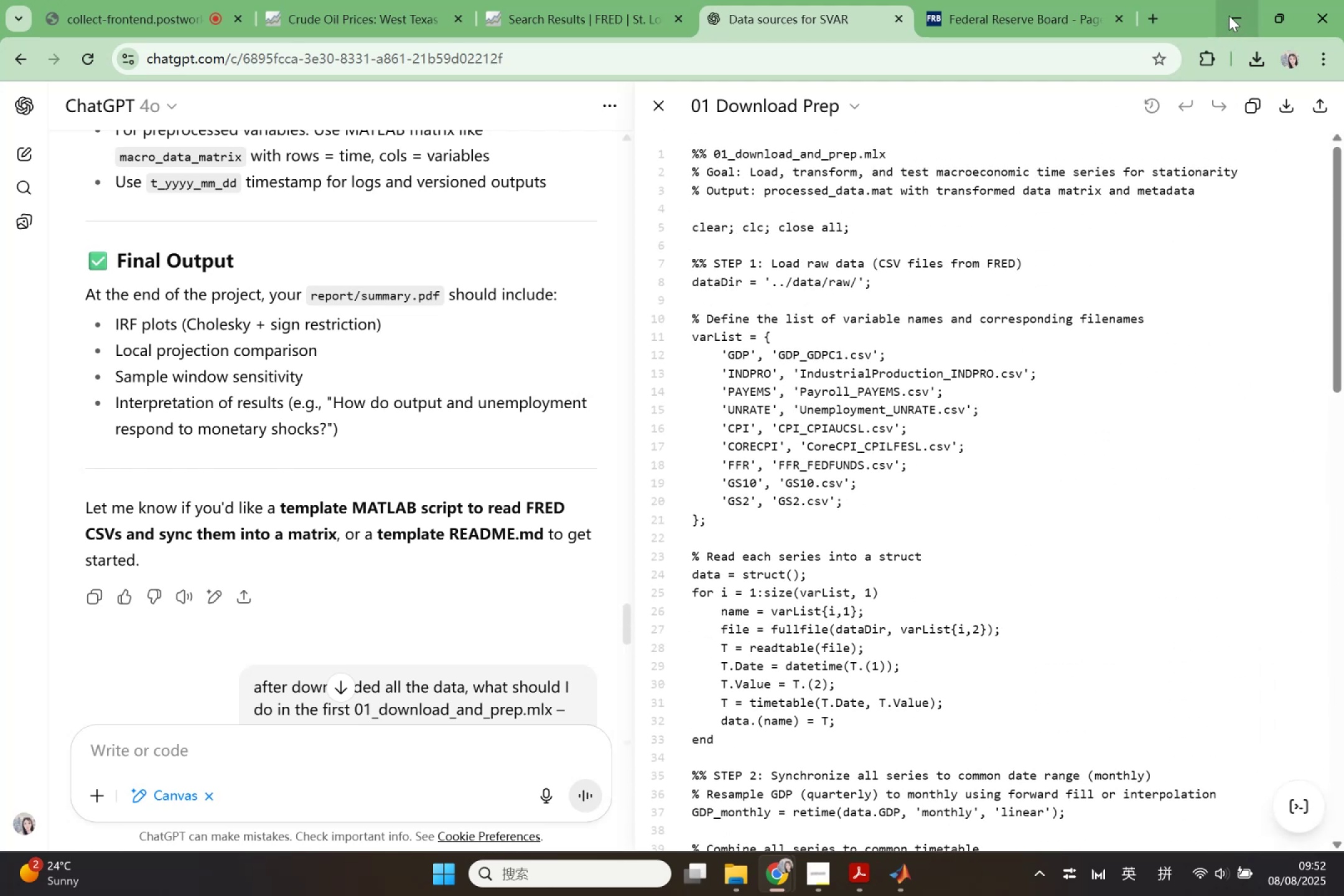 
left_click([1230, 16])
 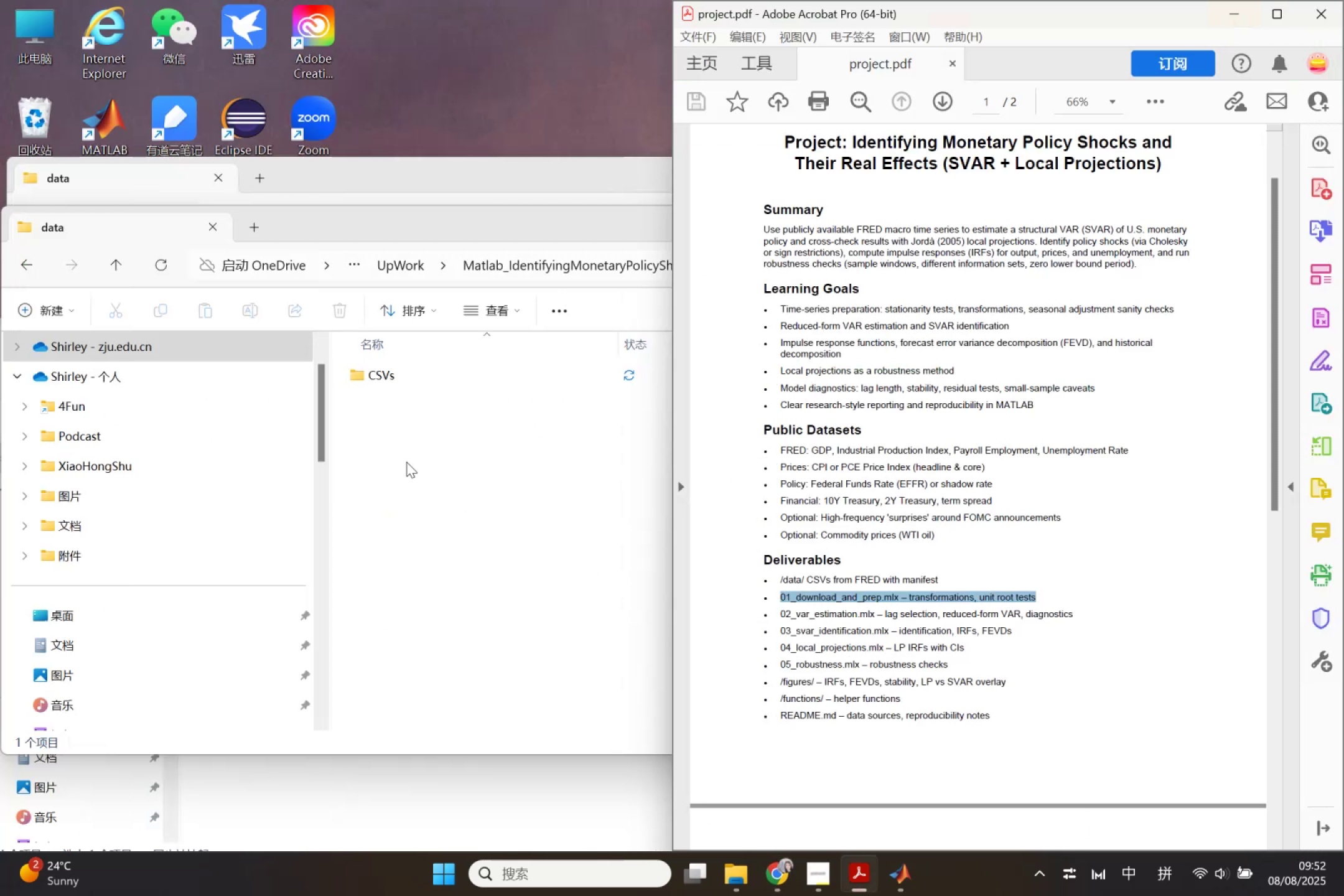 
left_click([441, 456])
 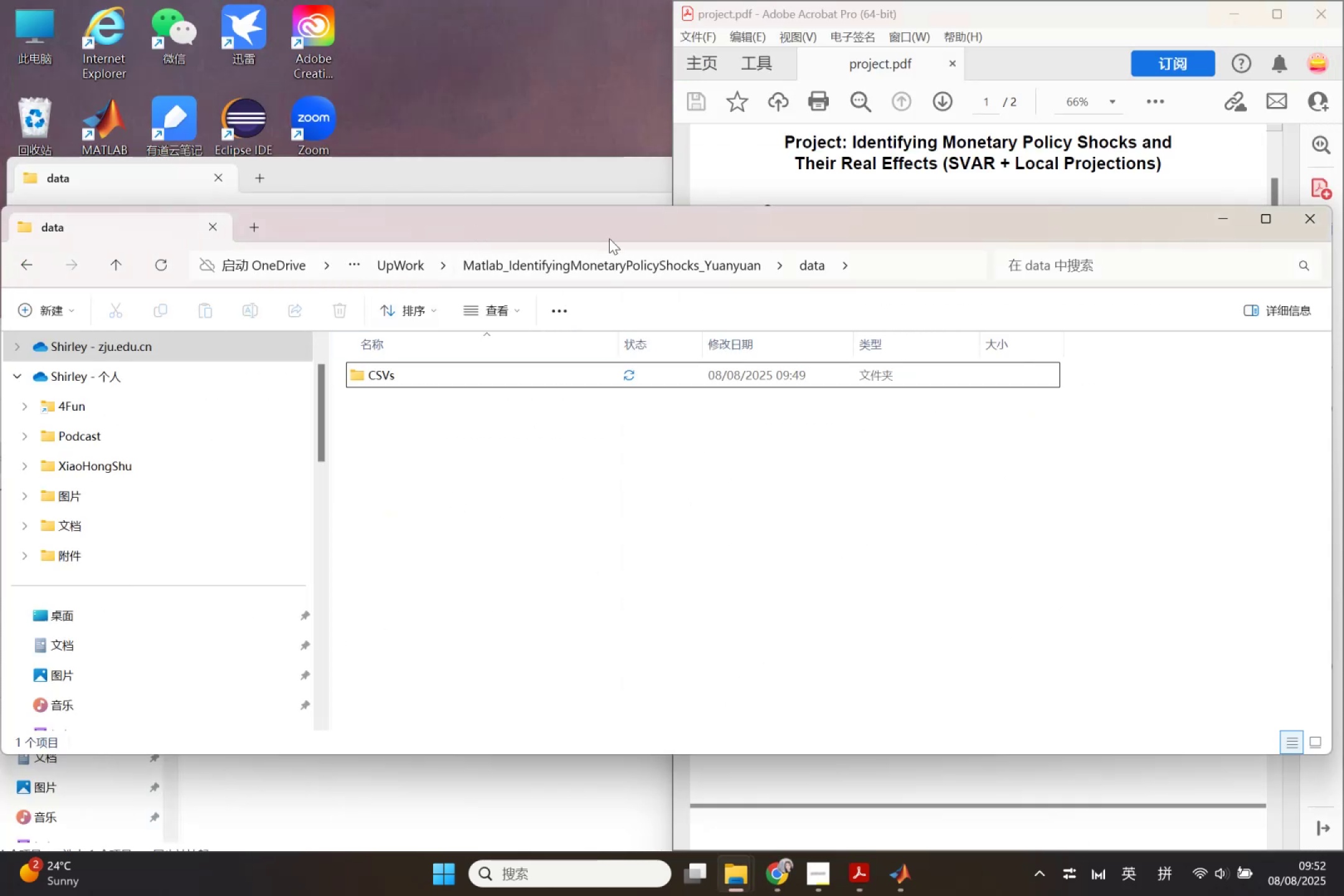 
left_click([624, 265])
 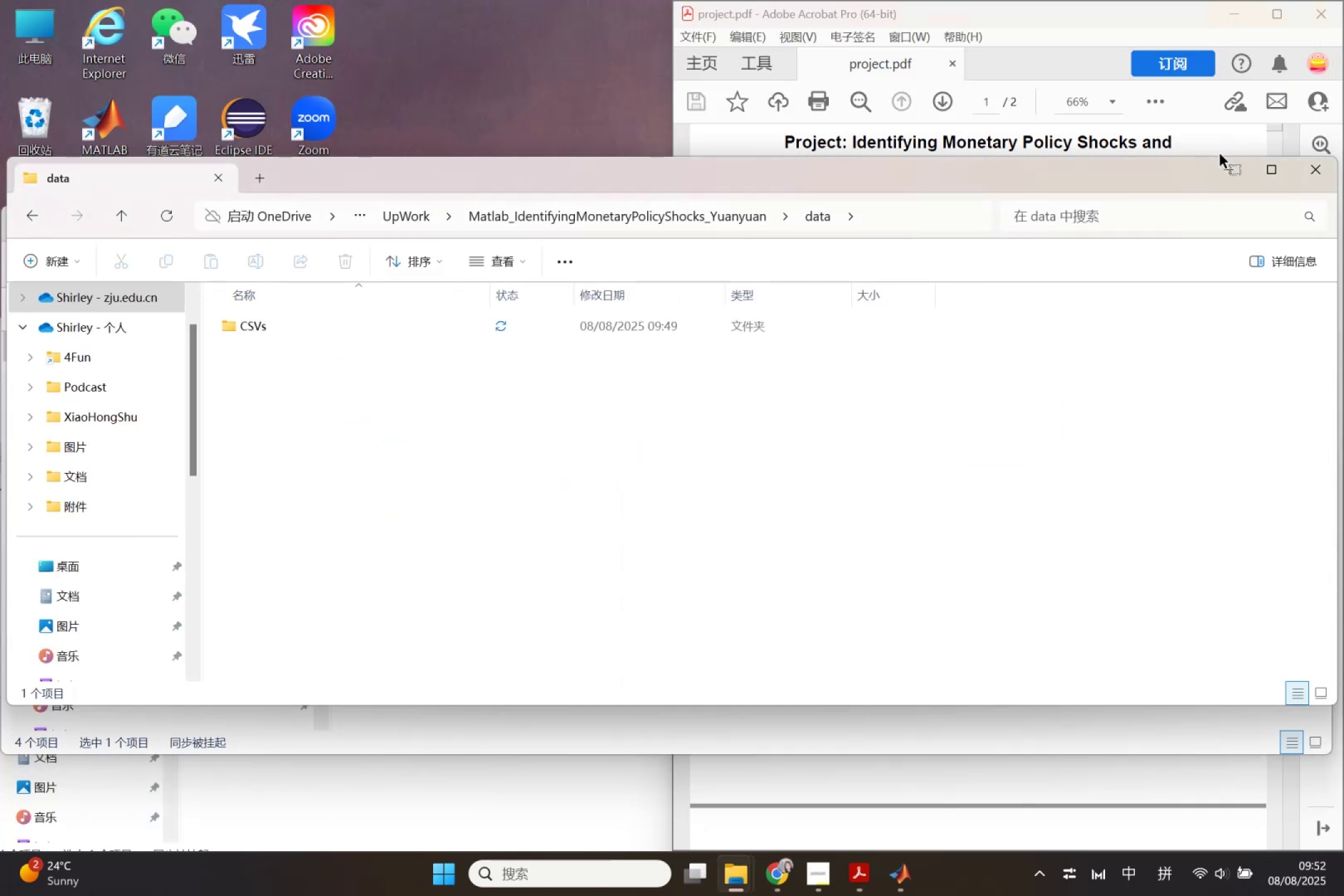 
left_click([1327, 174])
 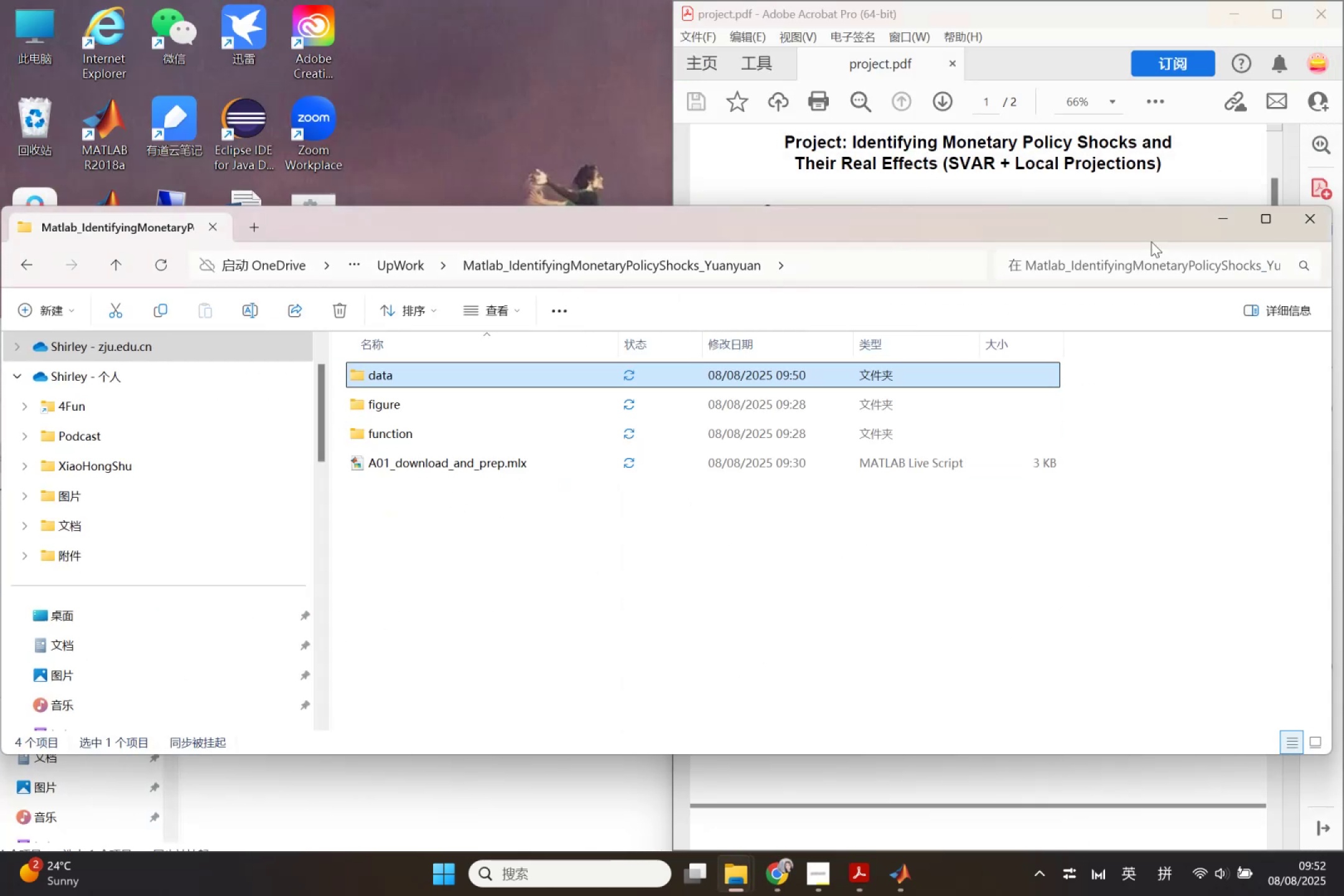 
left_click([1229, 222])
 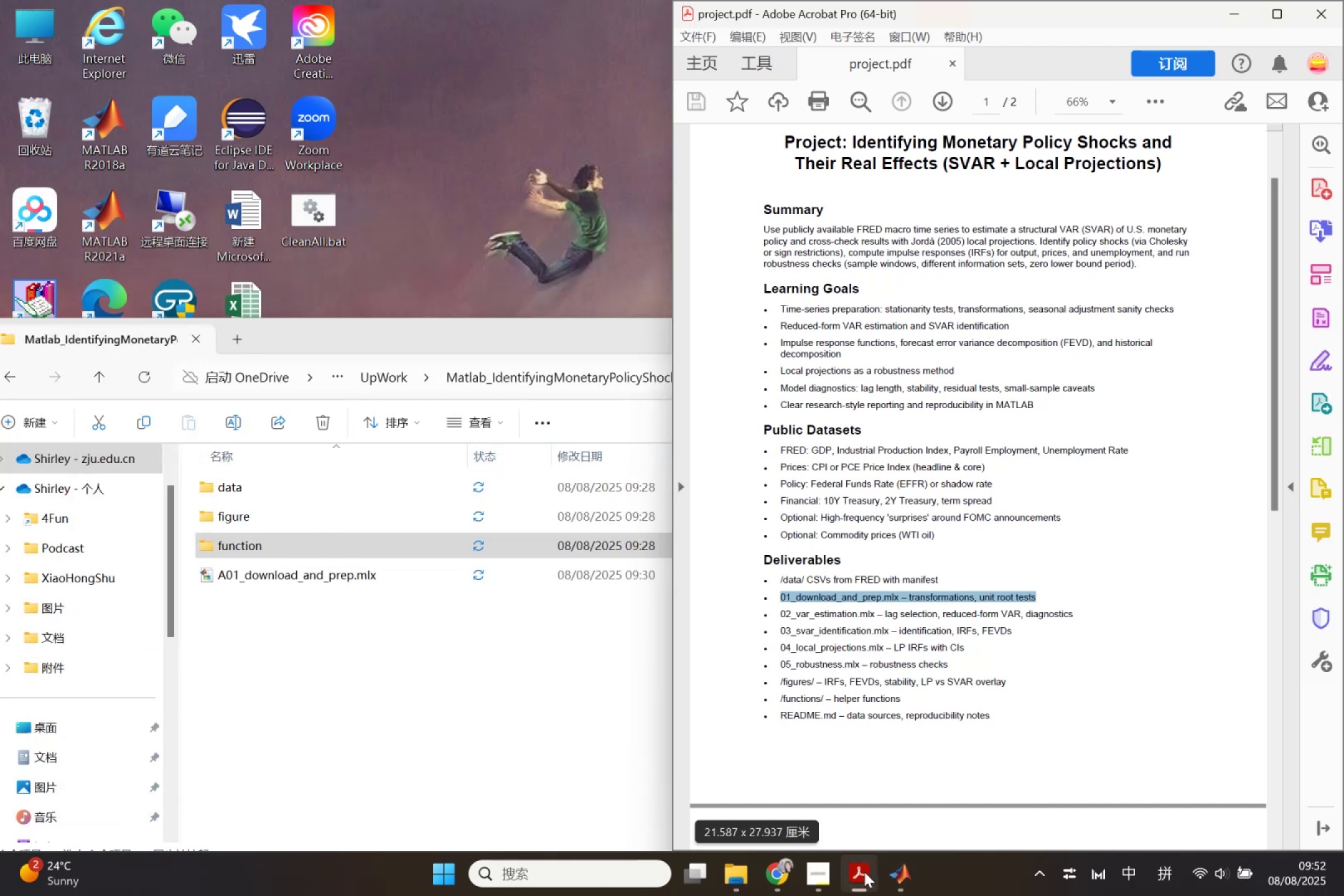 
left_click([894, 874])
 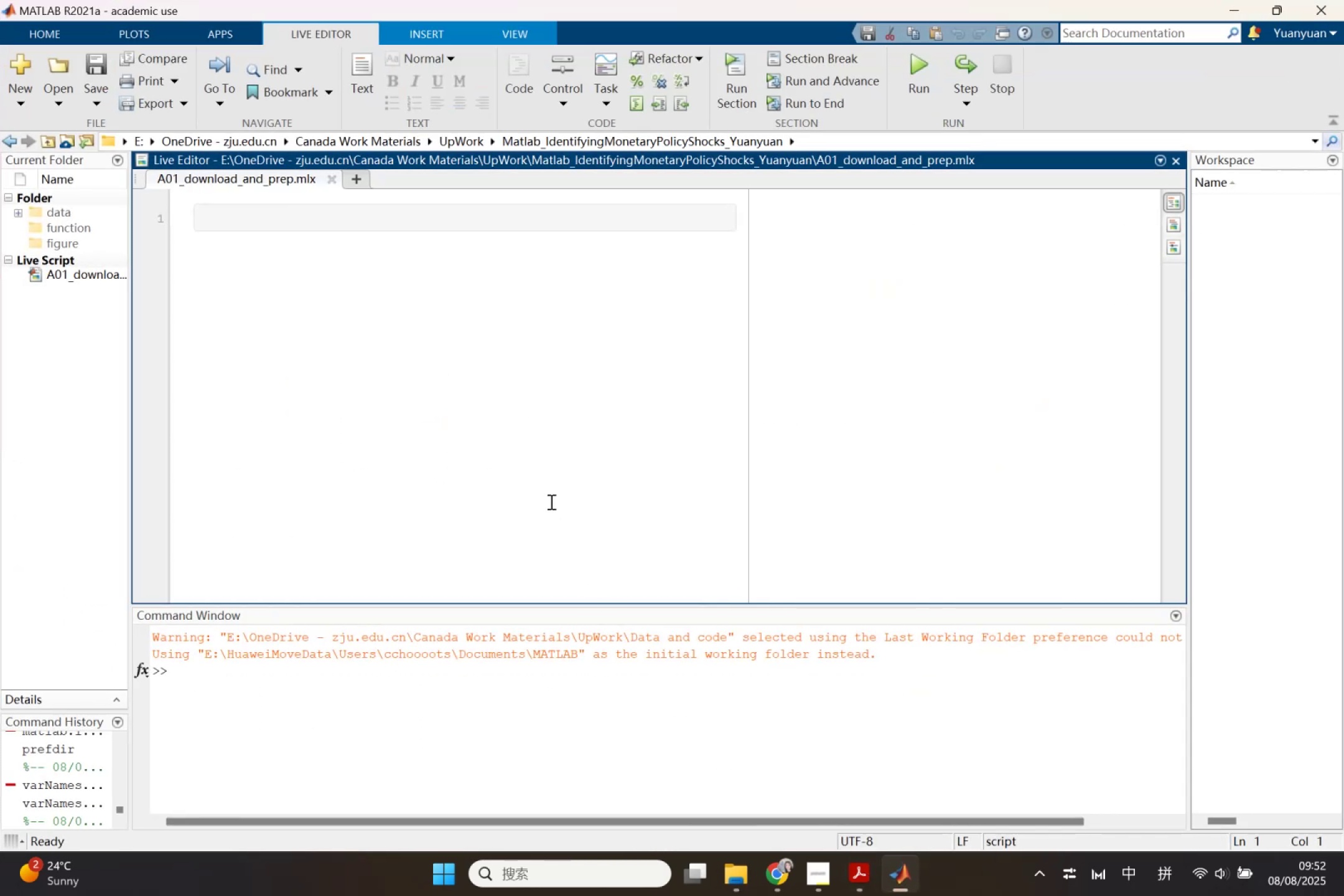 
key(Control+V)
 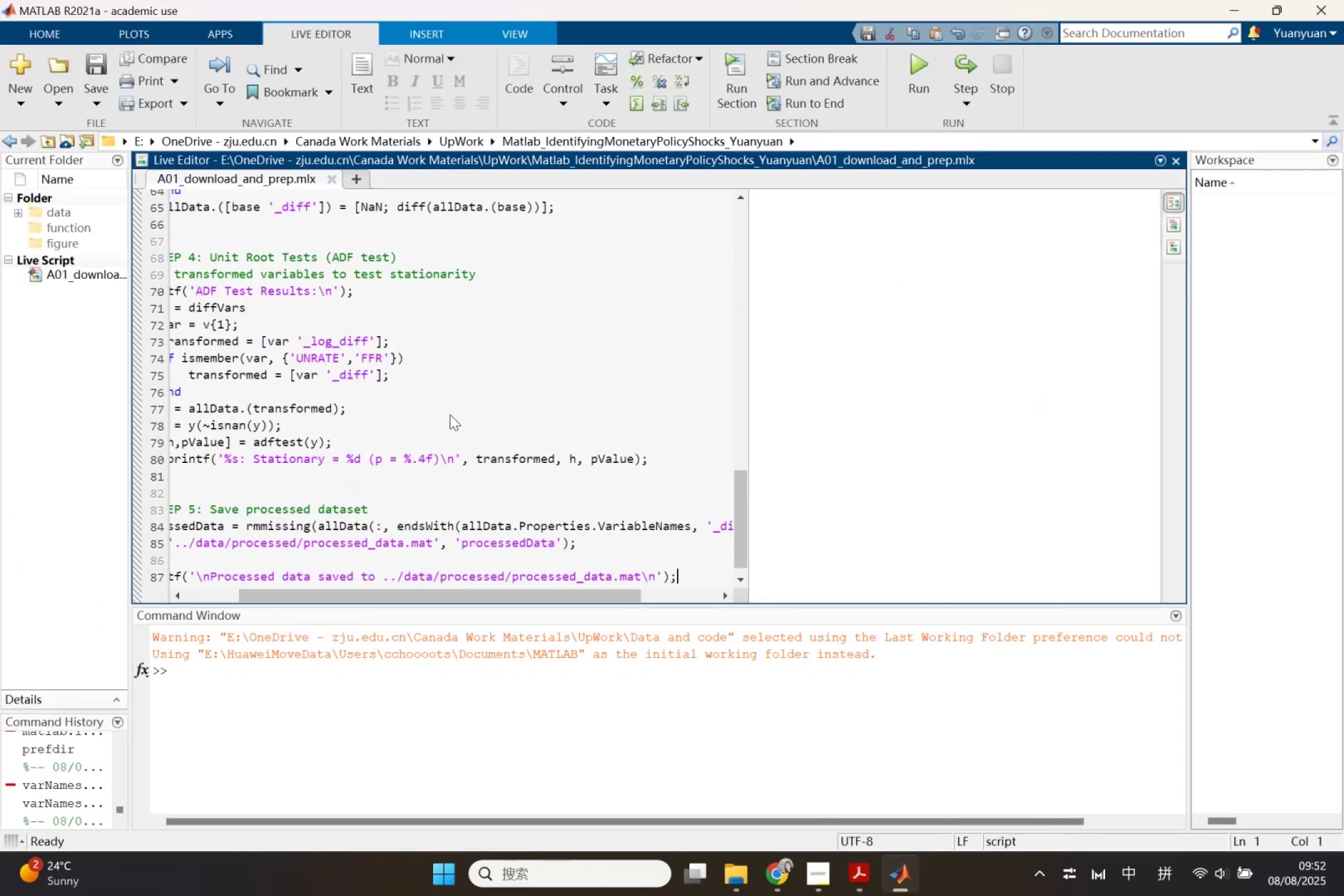 
scroll: coordinate [450, 413], scroll_direction: up, amount: 2.0
 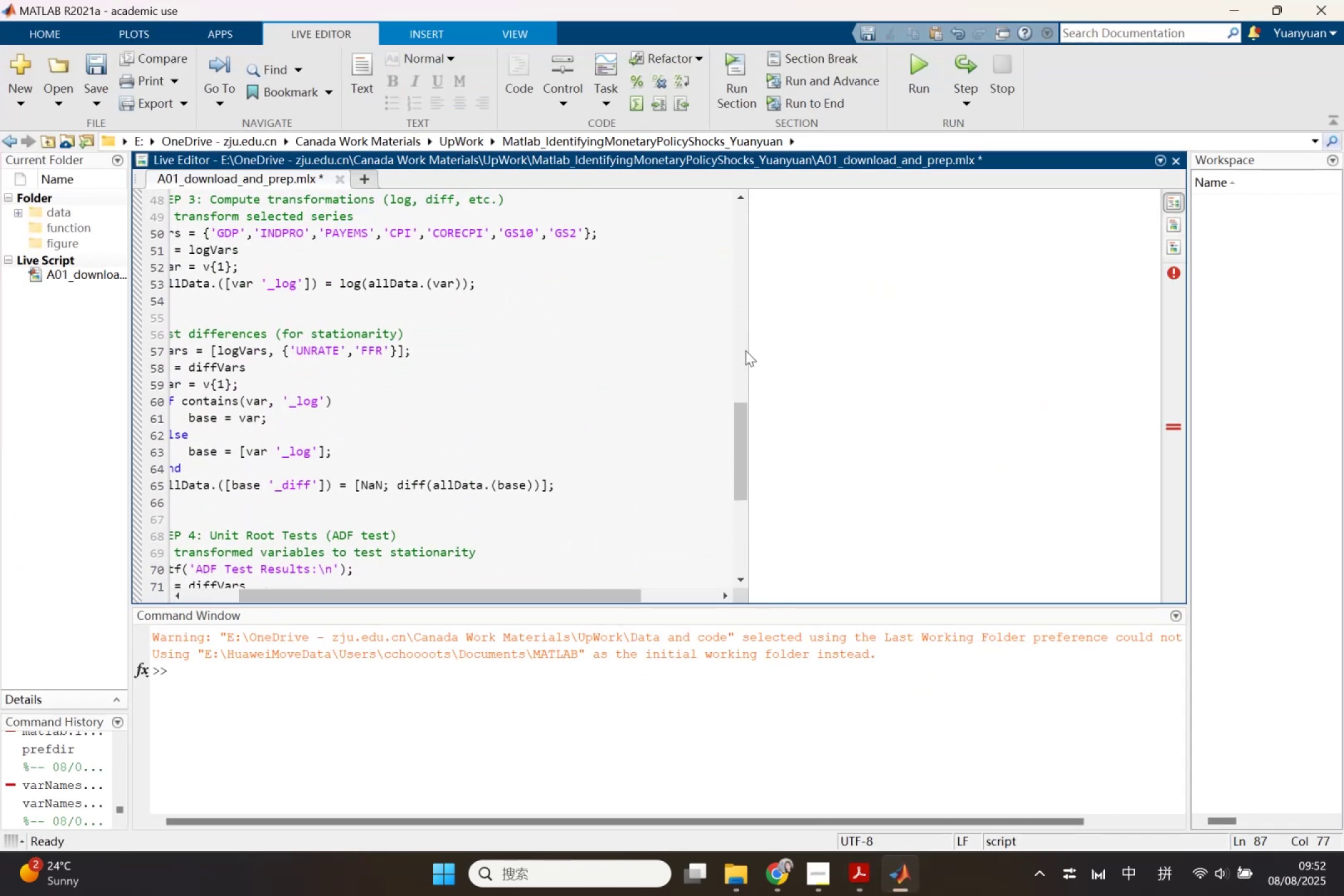 
left_click_drag(start_coordinate=[749, 350], to_coordinate=[920, 349])
 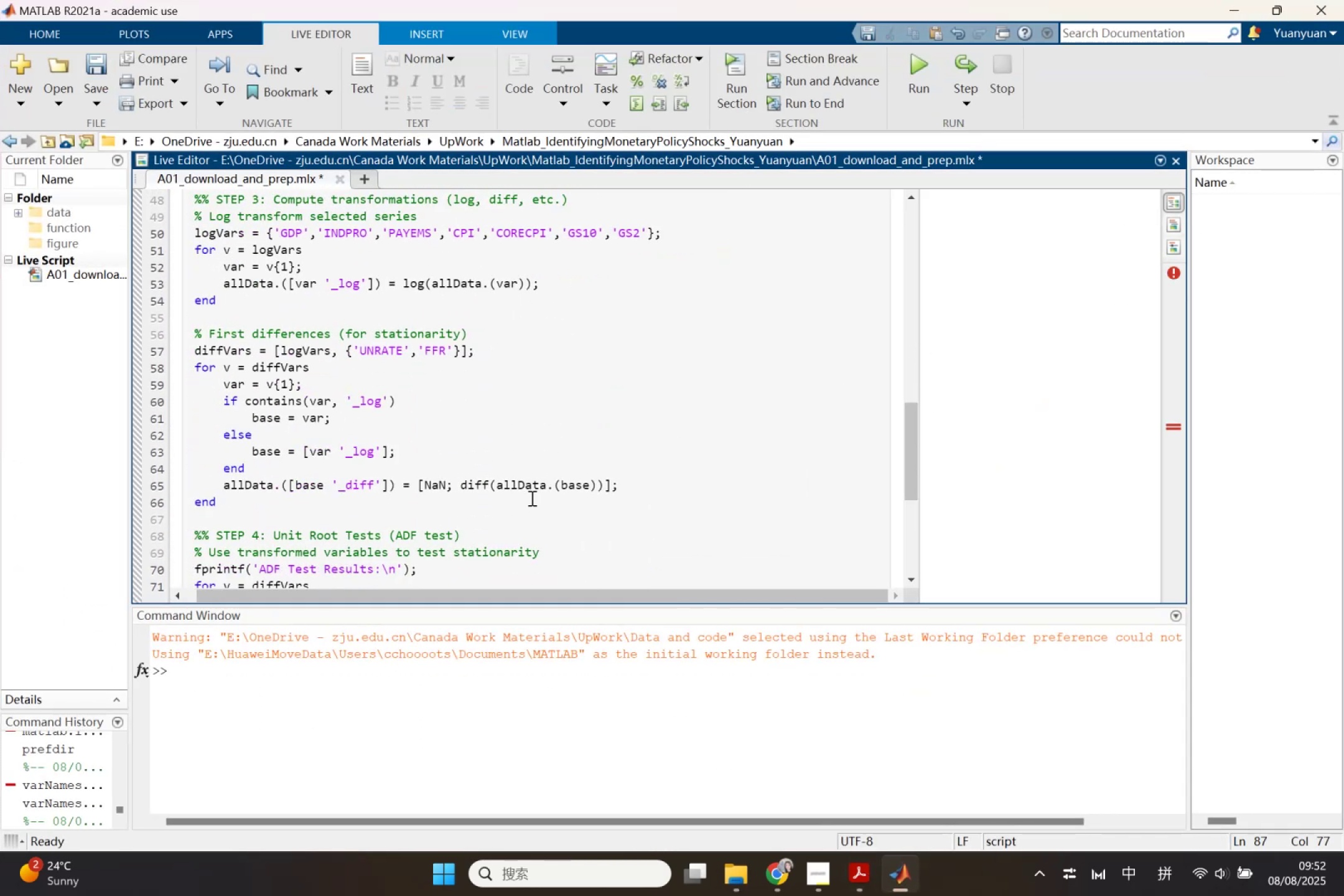 
scroll: coordinate [609, 452], scroll_direction: up, amount: 15.0
 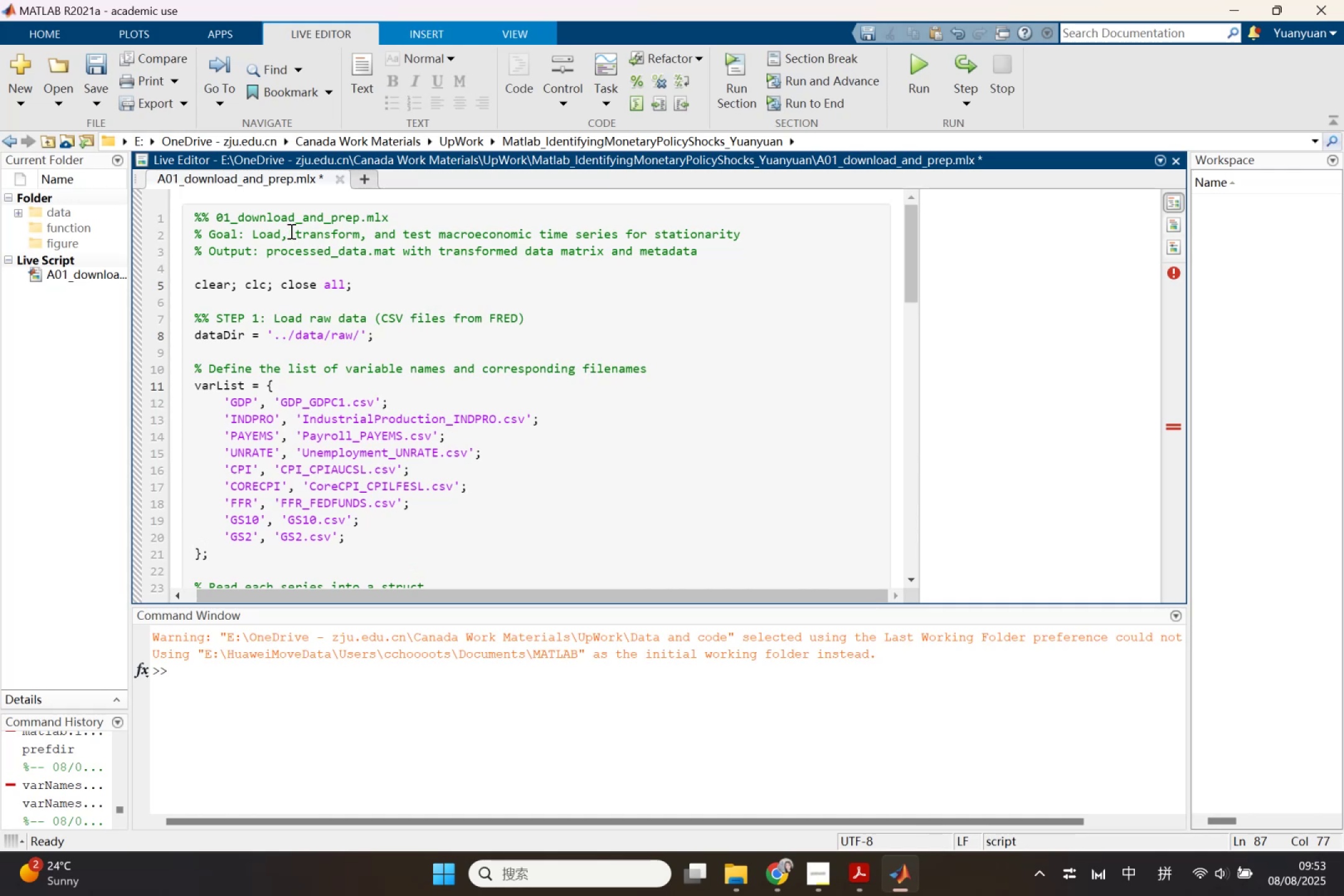 
left_click_drag(start_coordinate=[192, 220], to_coordinate=[409, 215])
 